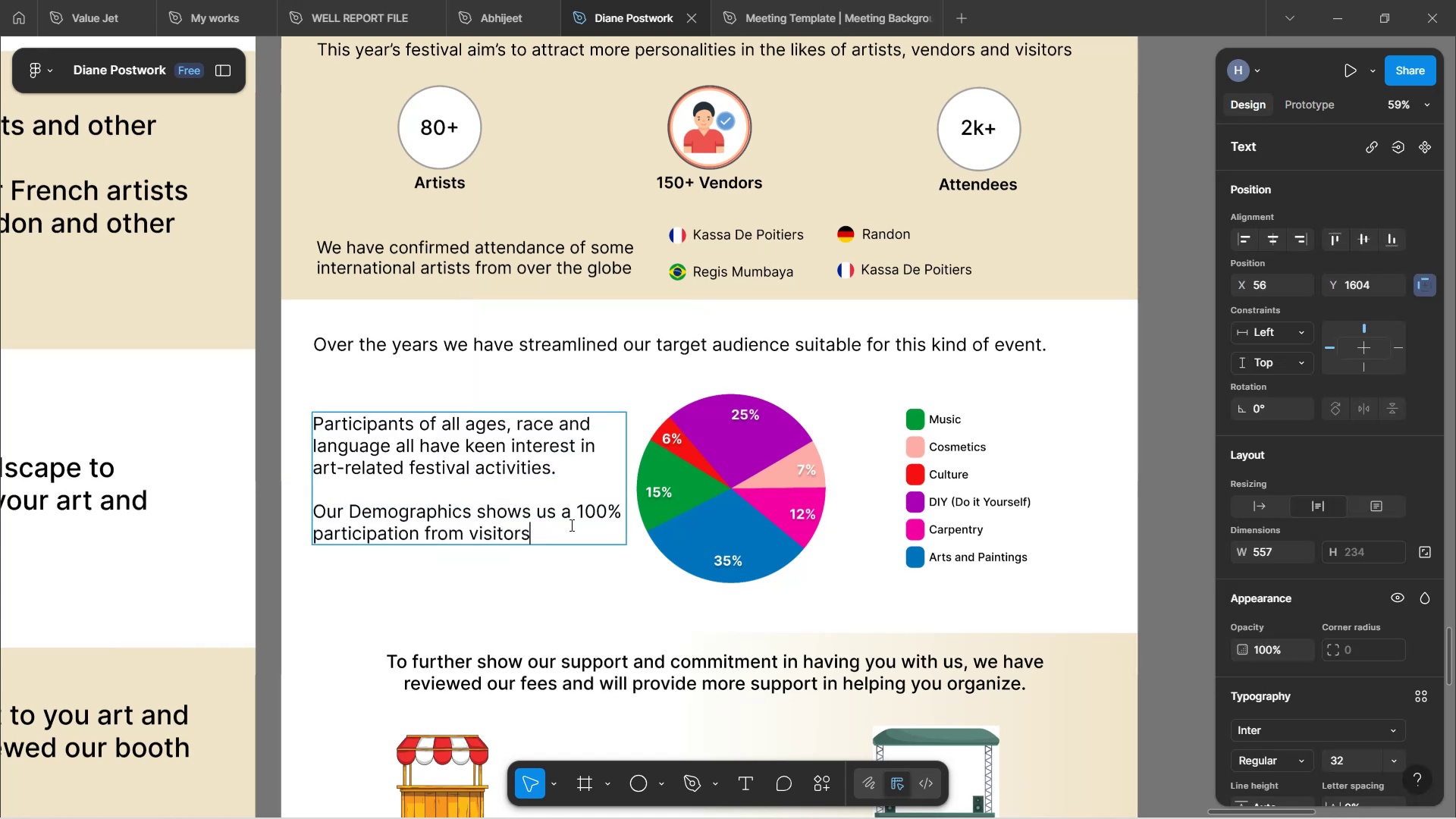 
wait(5.89)
 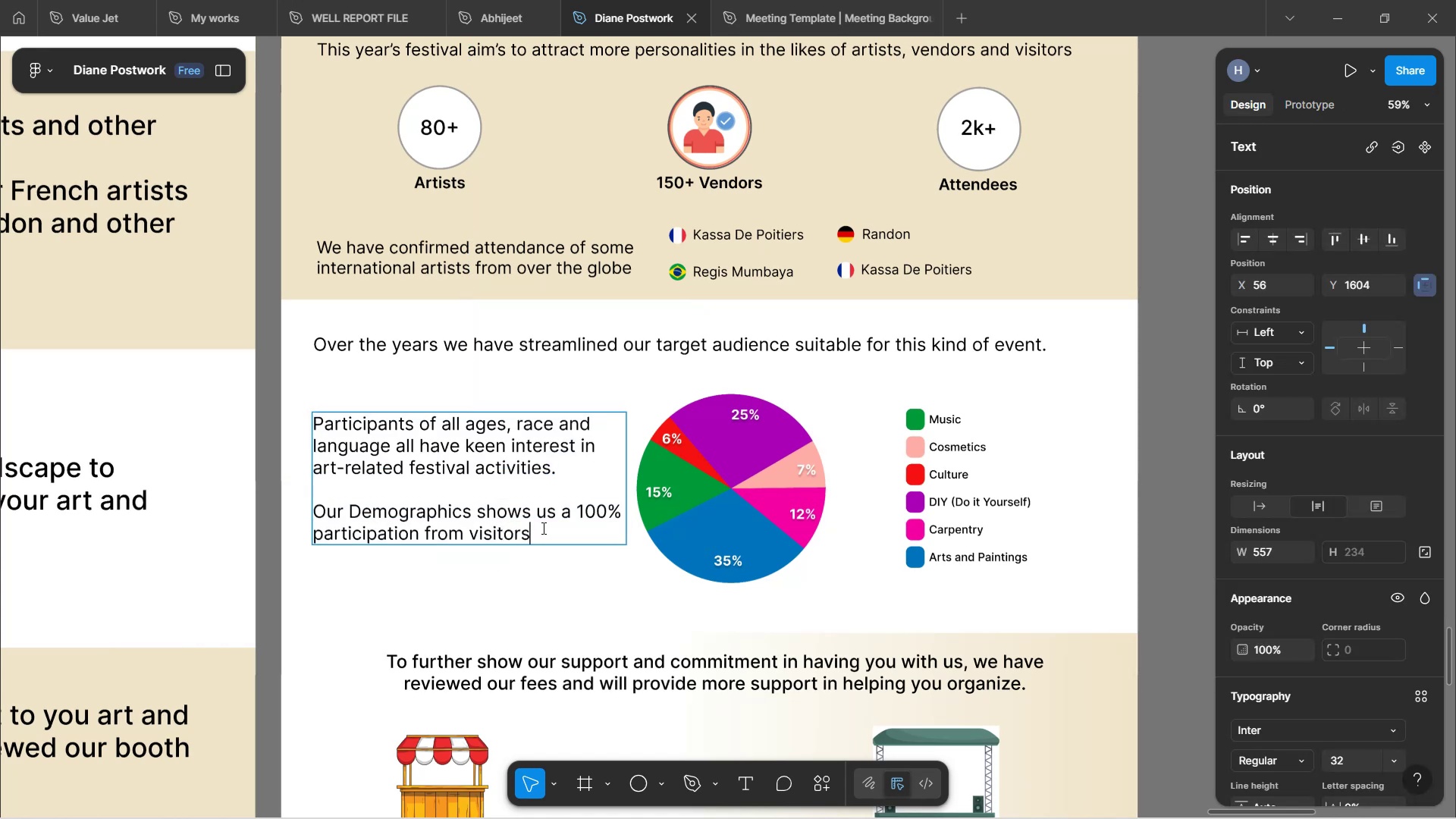 
type(, leading t )
key(Backspace)
type(o a more successful festival.)
 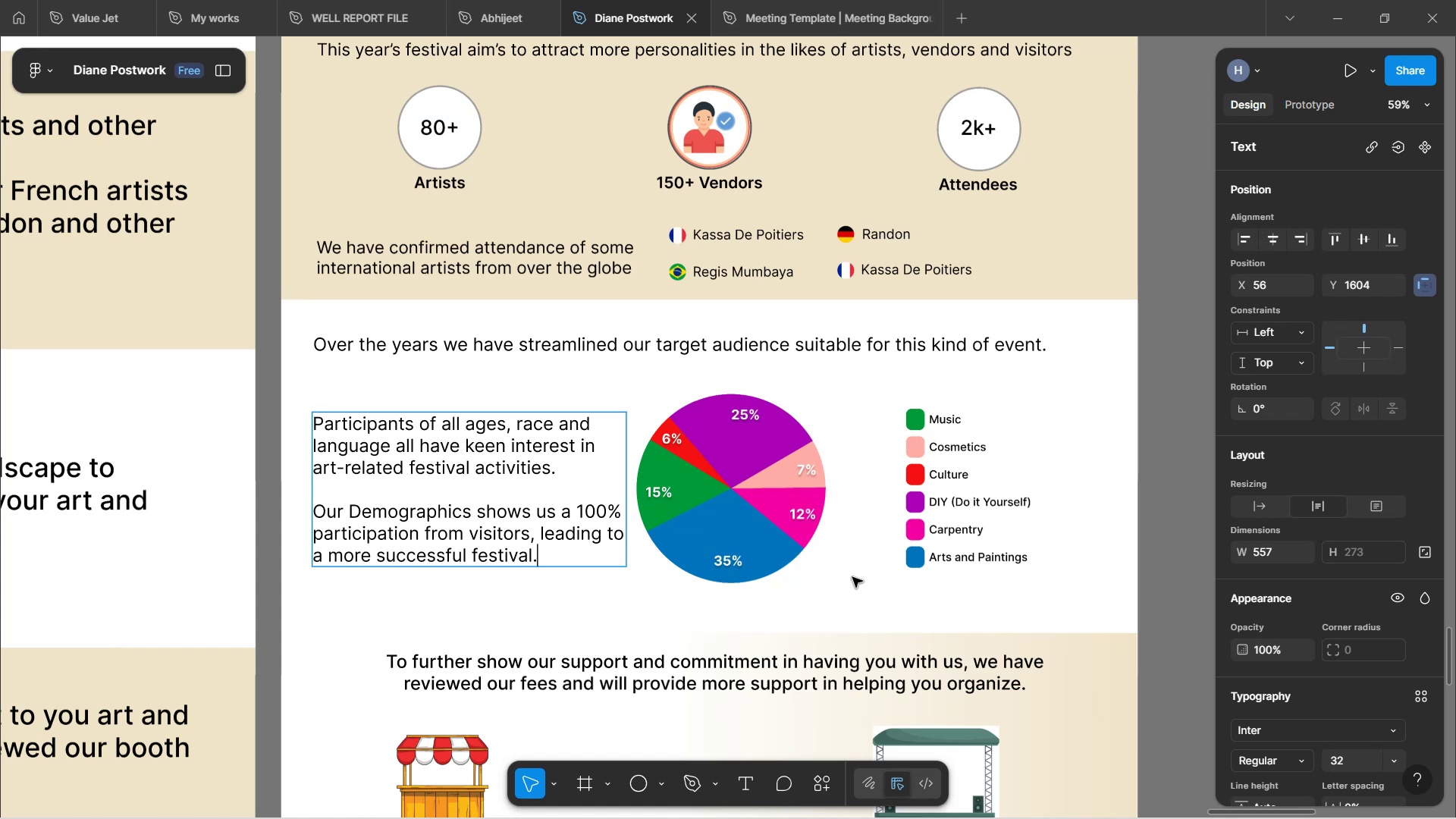 
double_click([852, 604])
 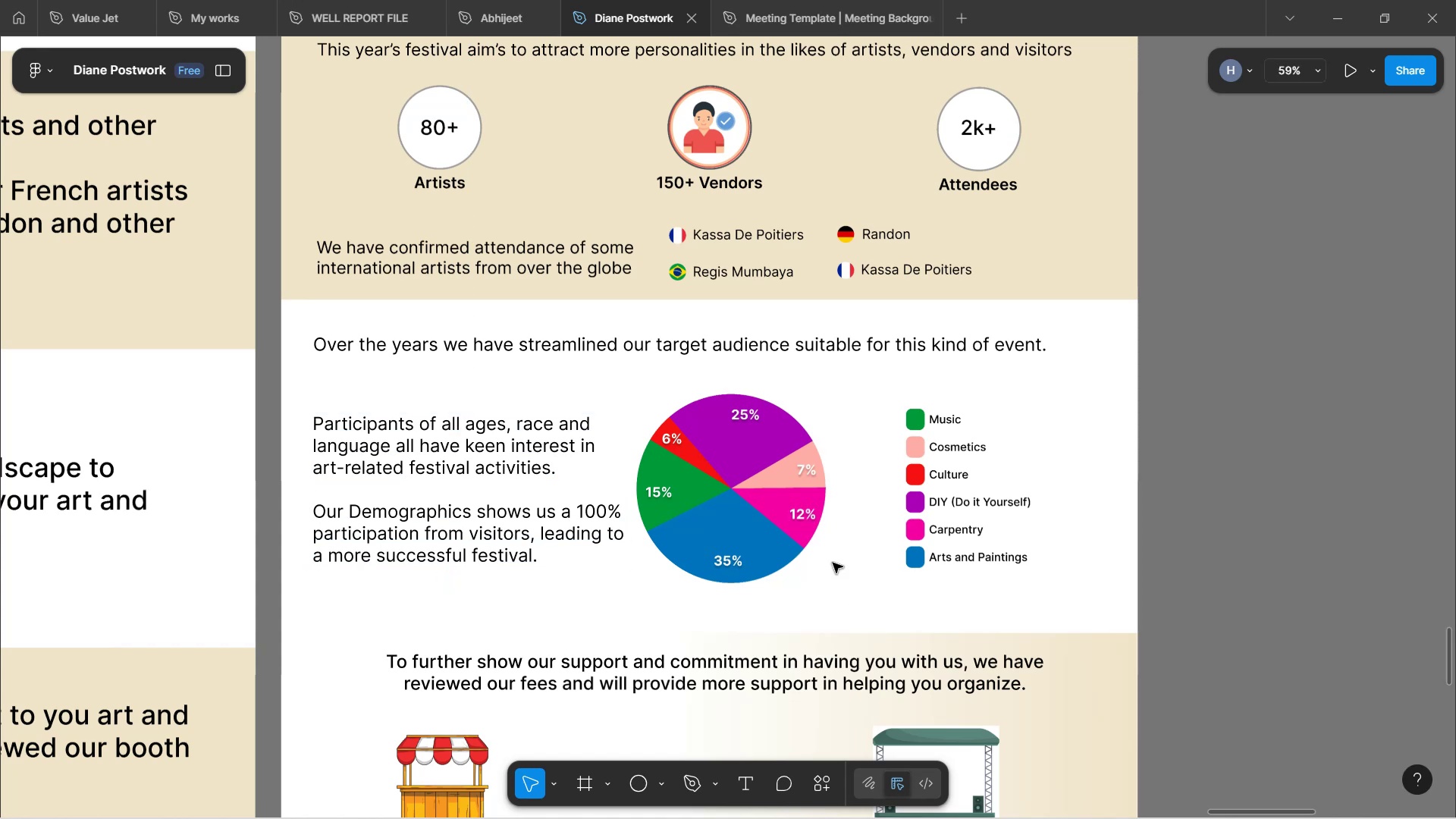 
left_click([773, 526])
 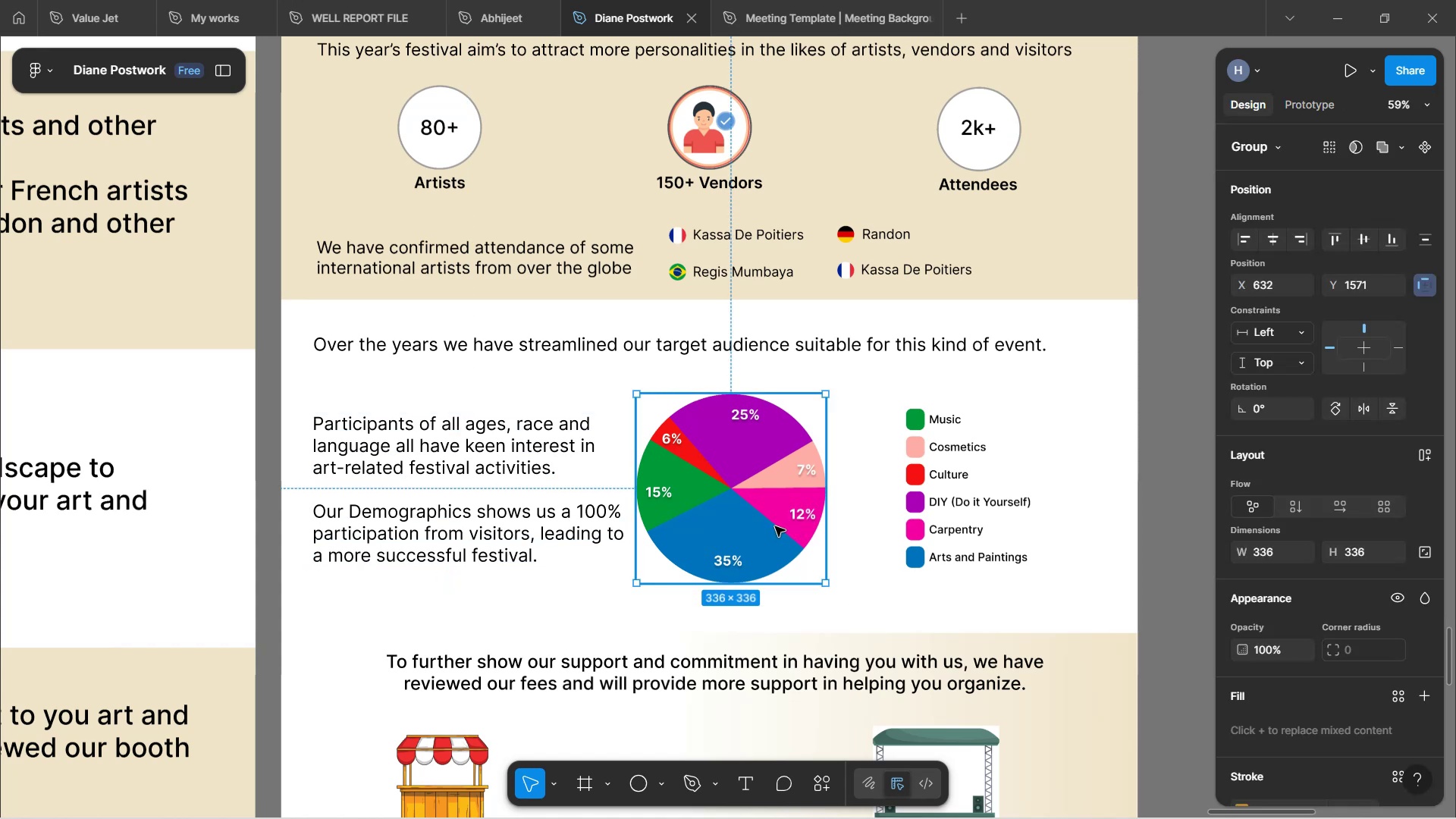 
hold_key(key=ArrowRight, duration=1.53)
 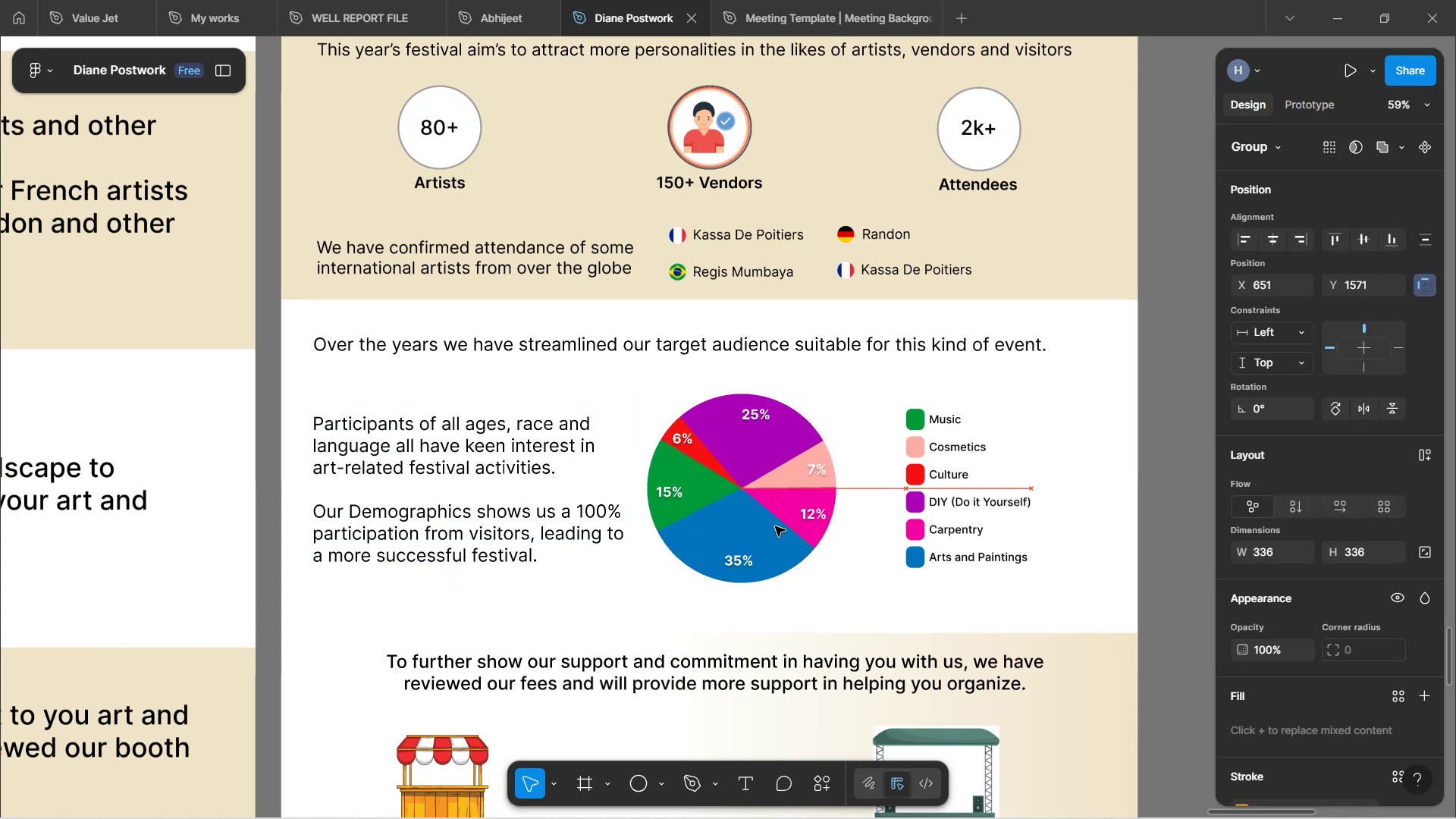 
key(ArrowRight)
 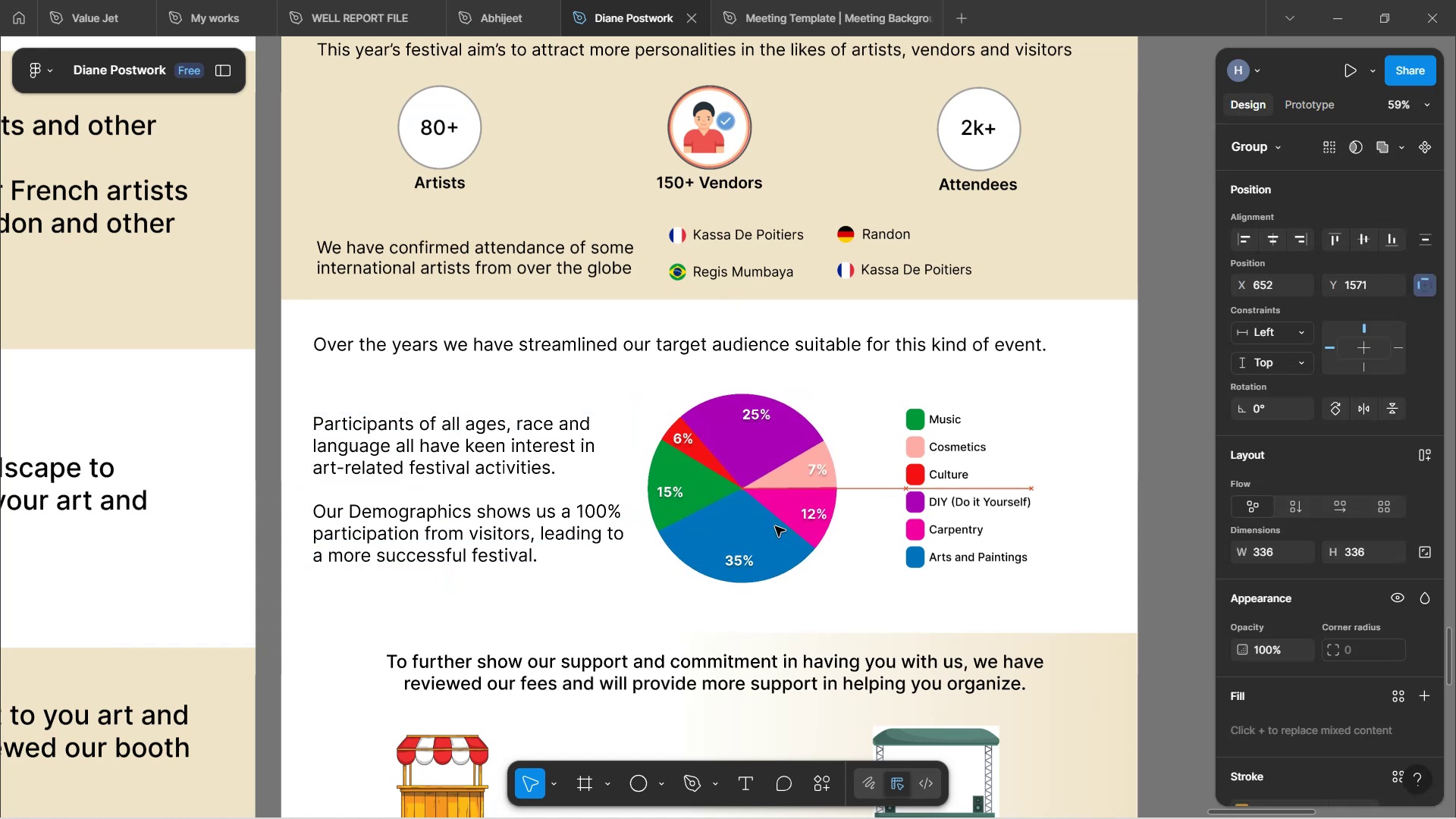 
key(ArrowRight)
 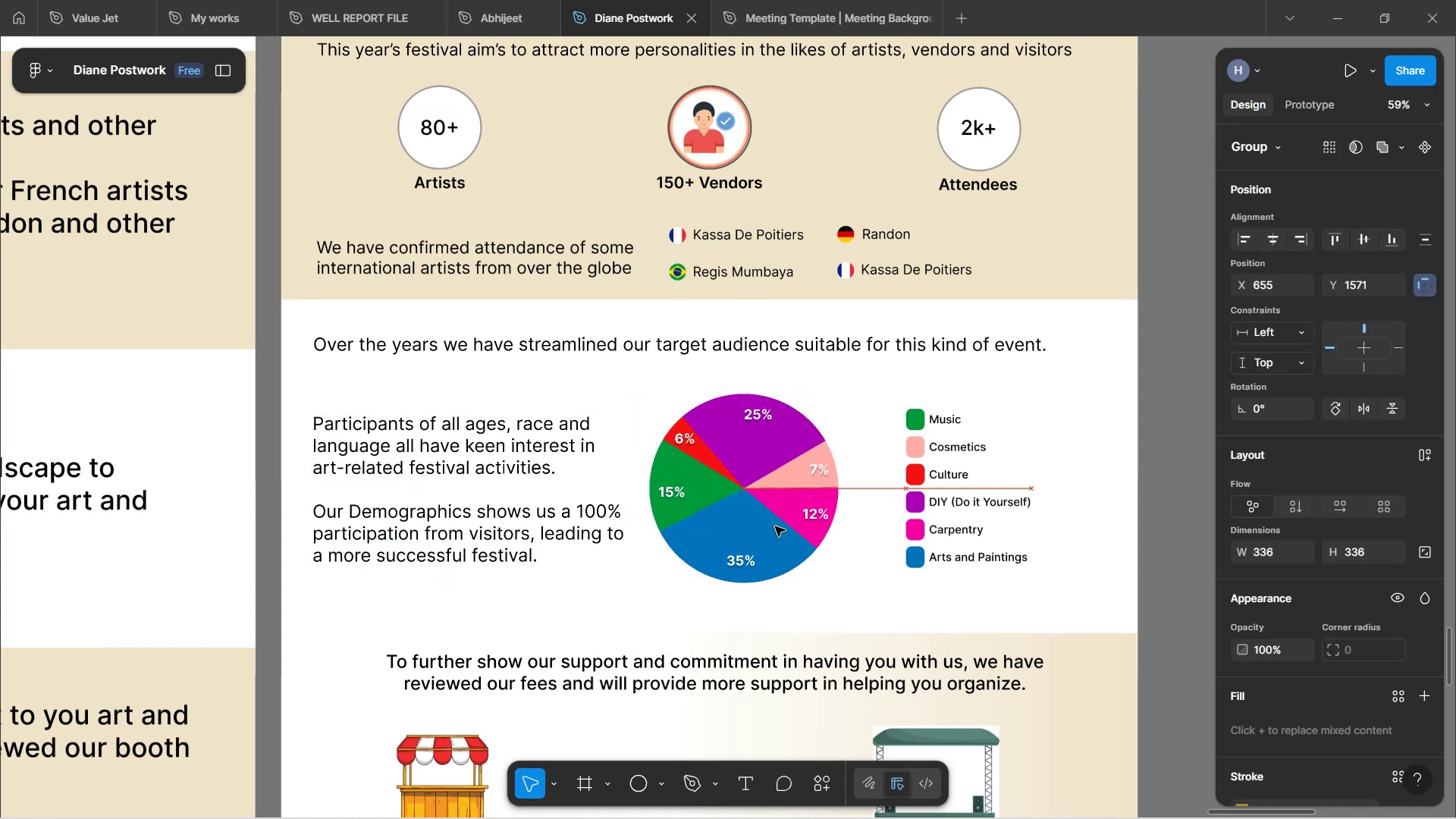 
key(ArrowRight)
 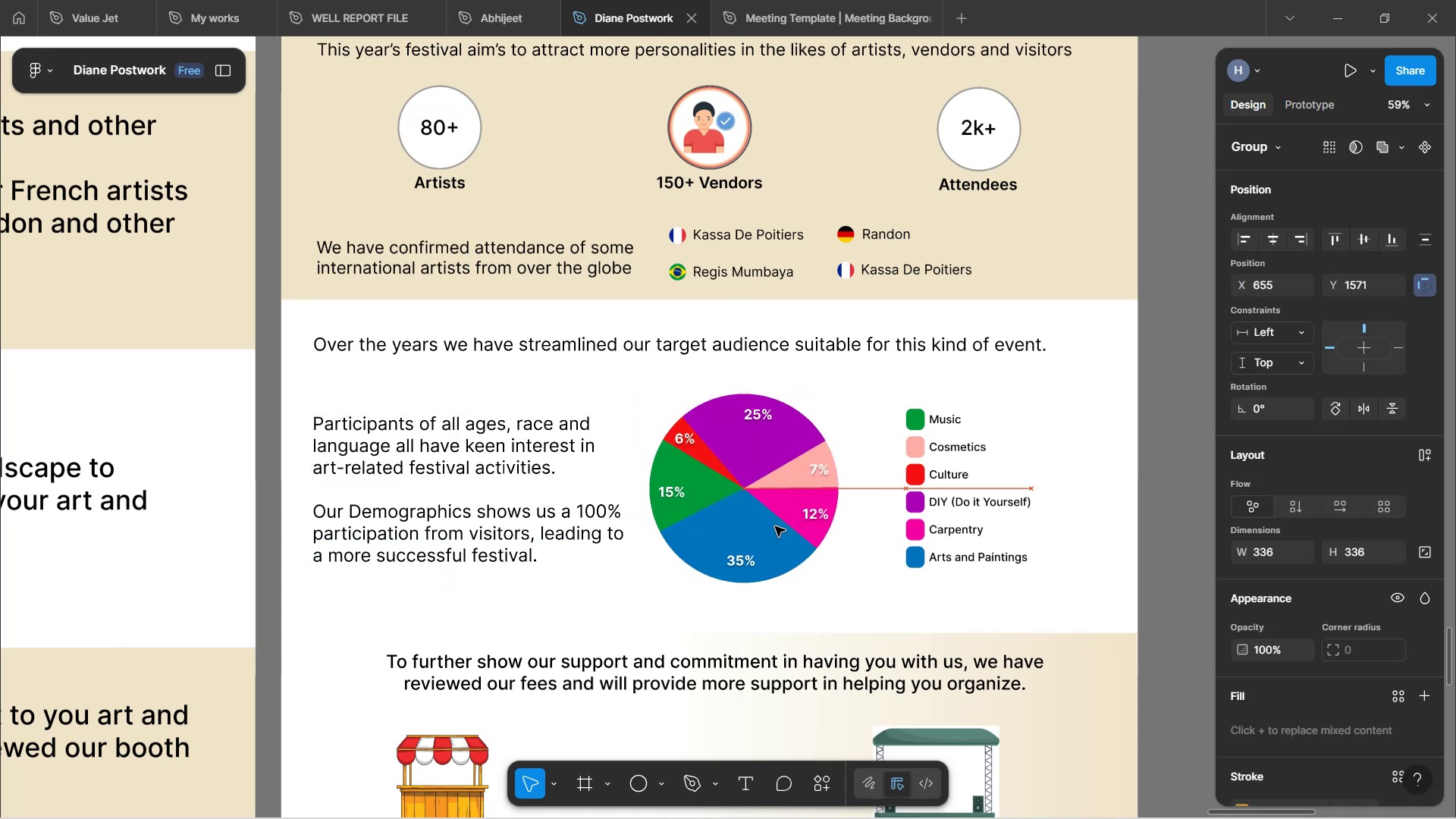 
key(ArrowRight)
 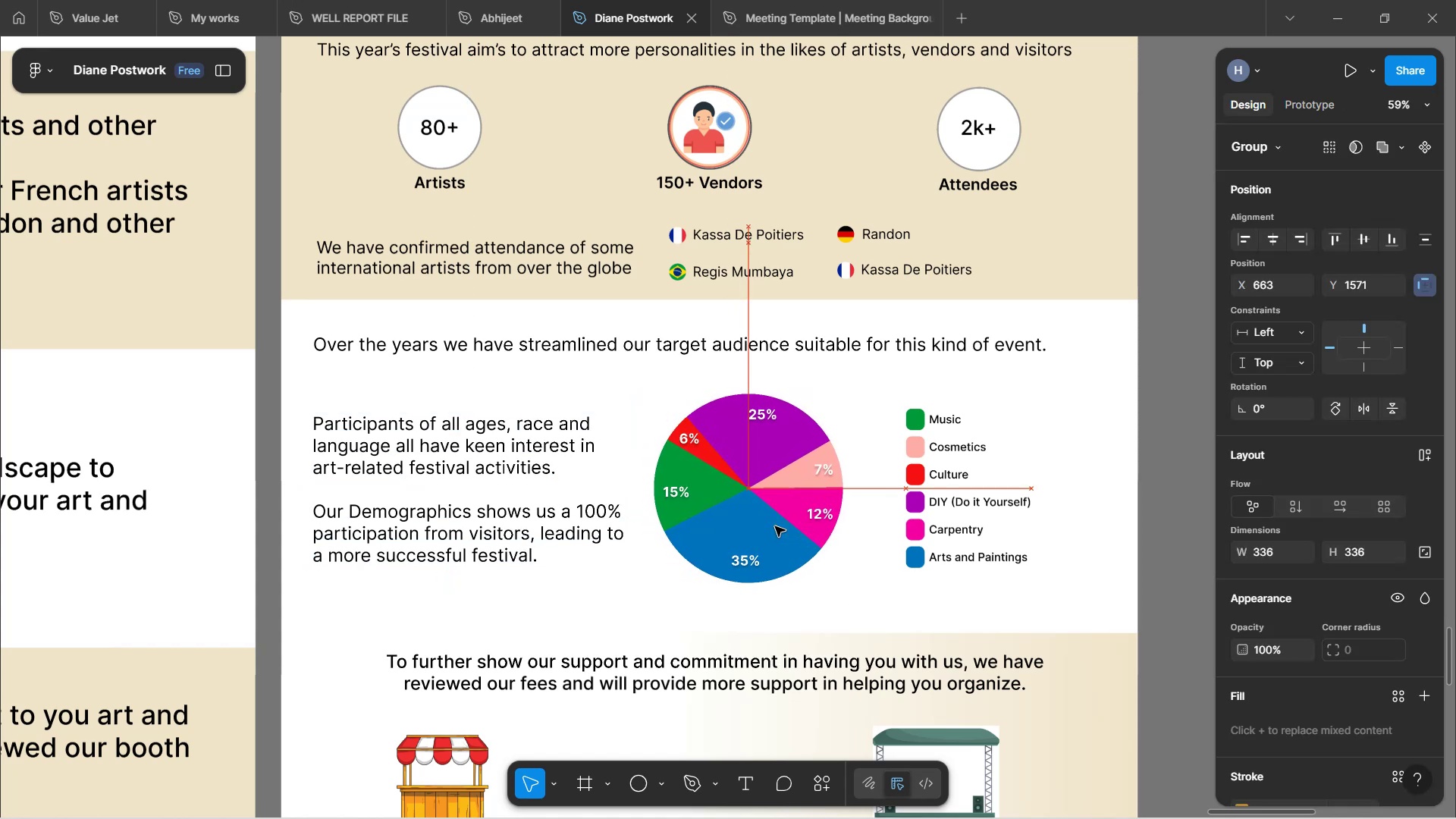 
key(ArrowRight)
 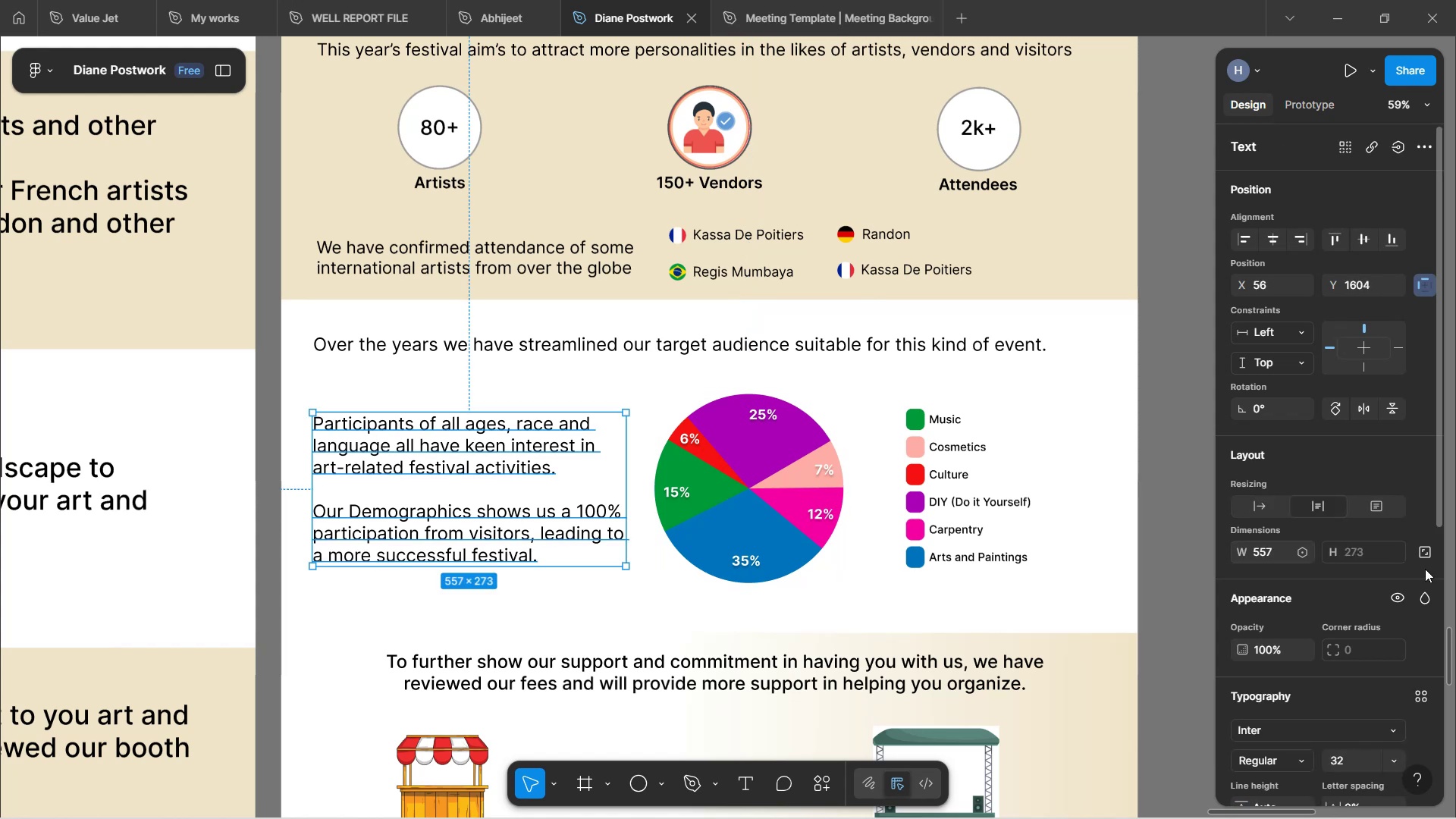 
left_click([1352, 752])
 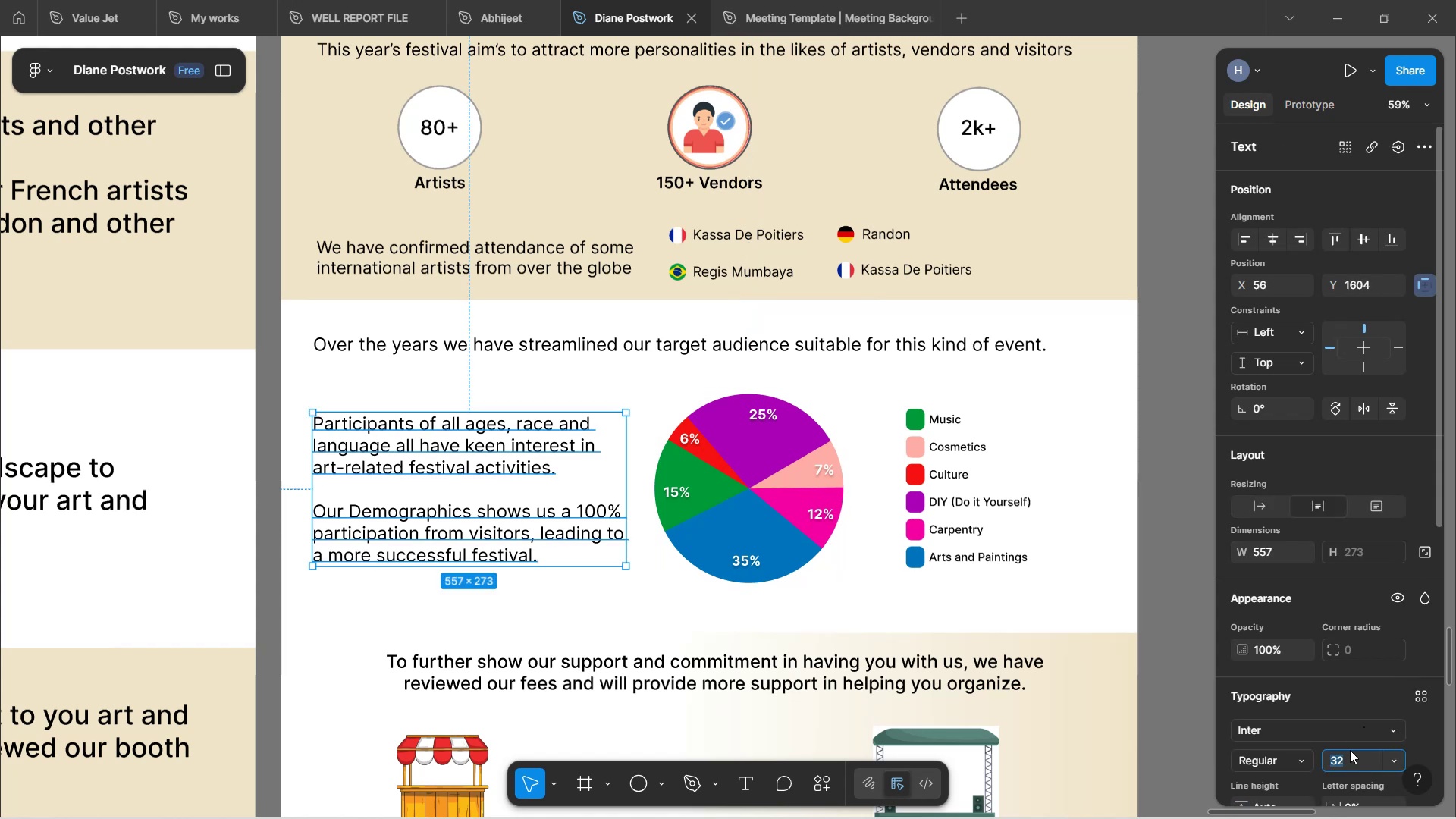 
type(30)
 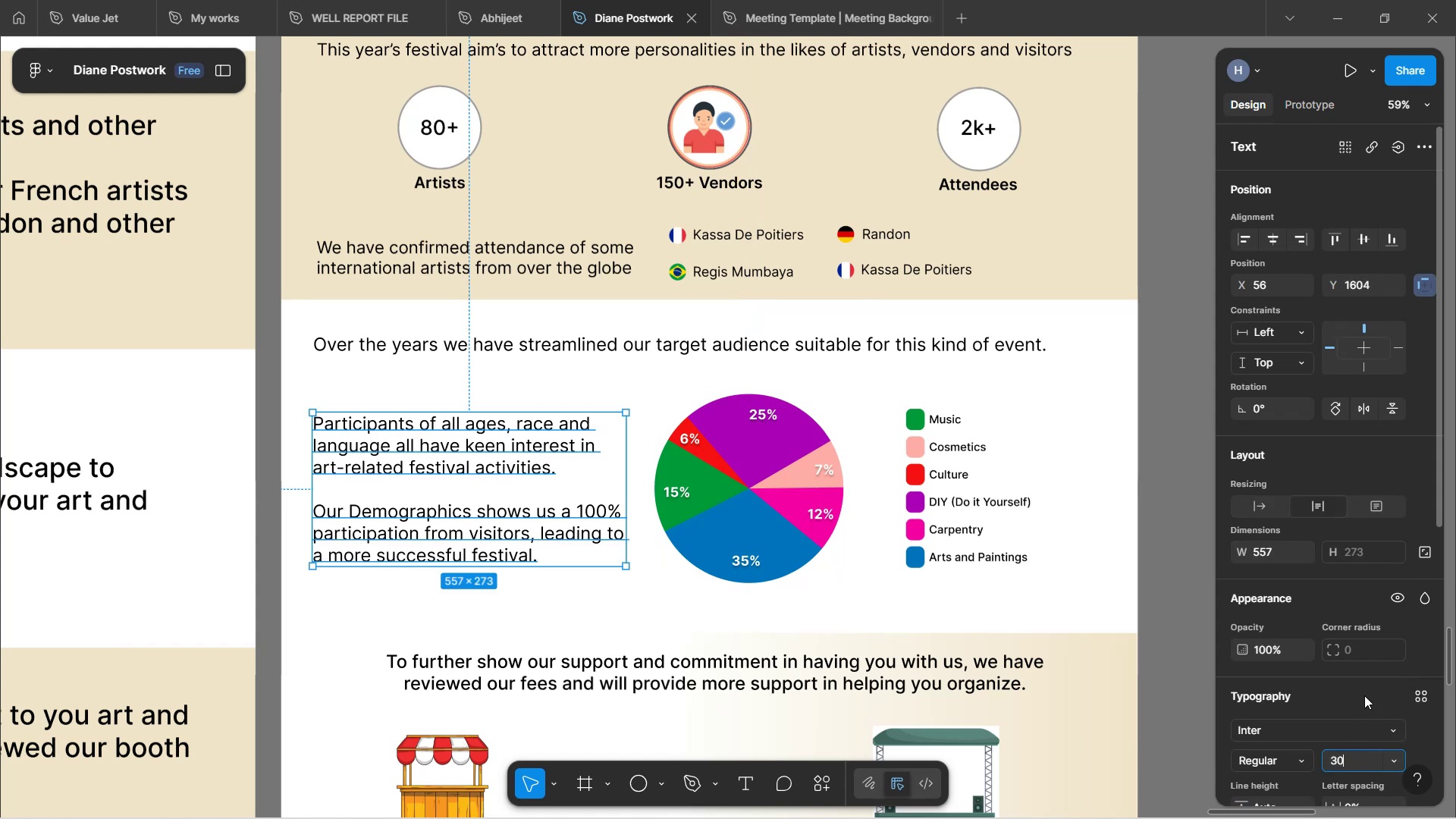 
left_click([1364, 695])
 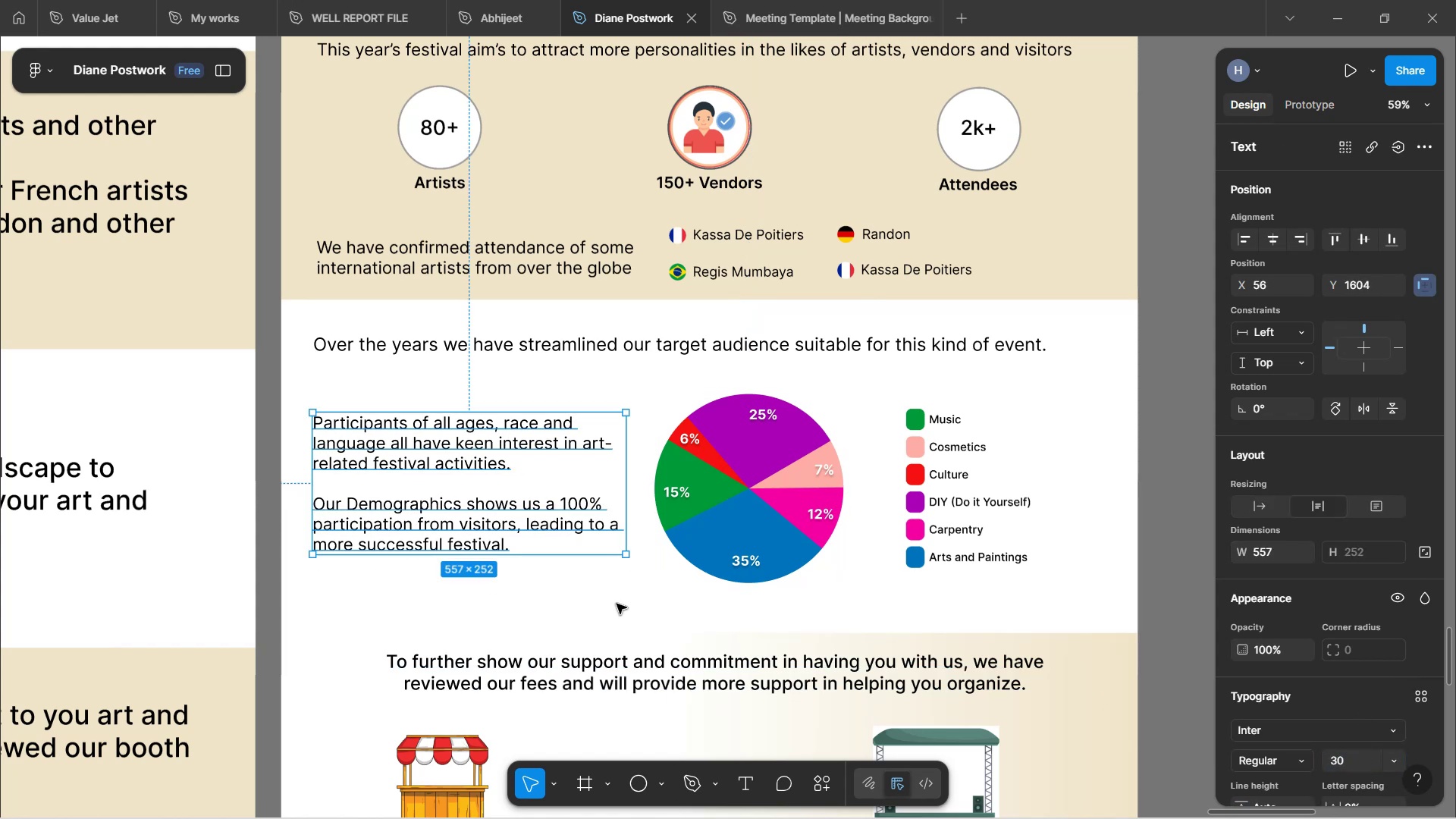 
left_click_drag(start_coordinate=[482, 521], to_coordinate=[478, 531])
 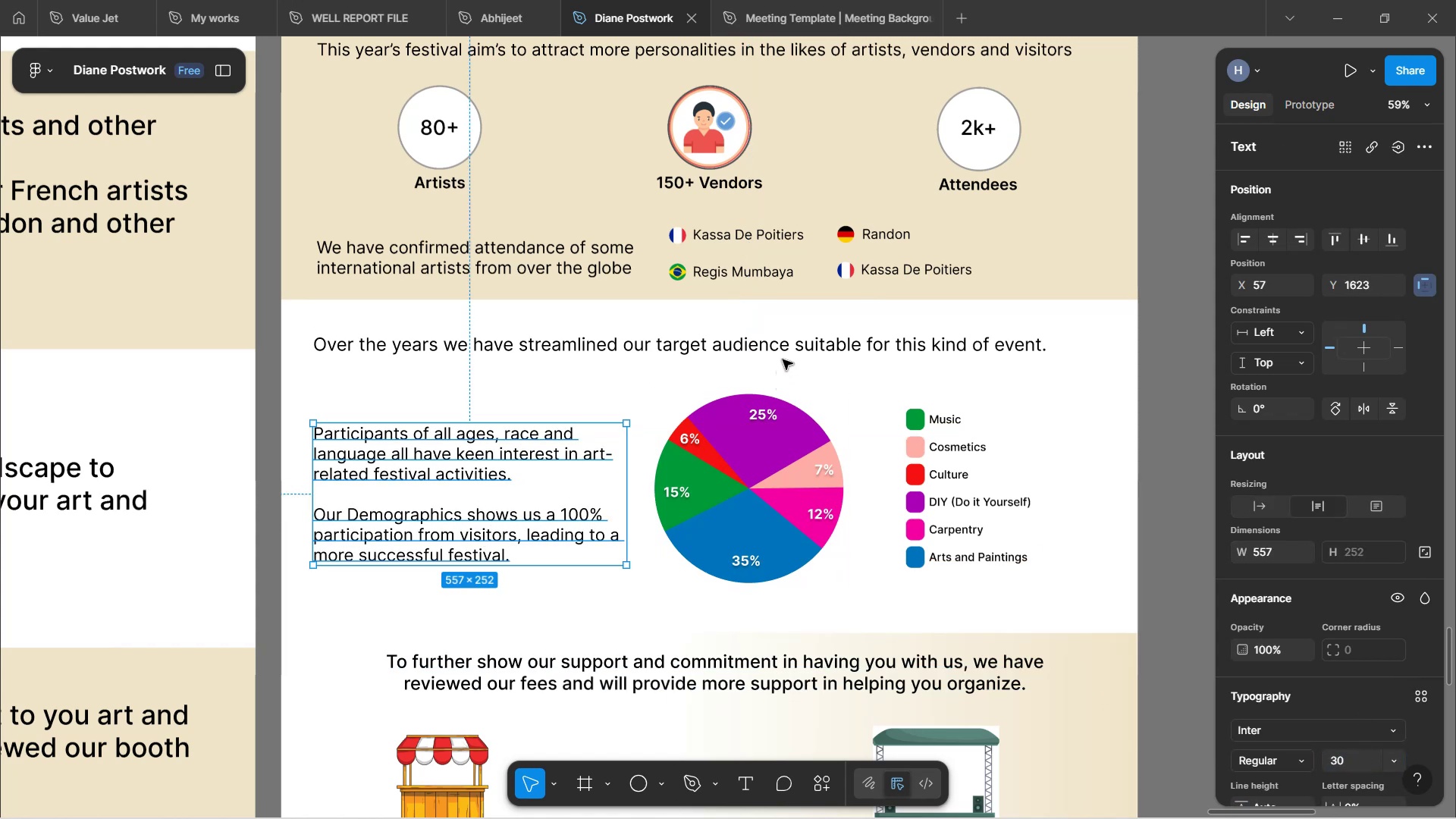 
left_click([786, 353])
 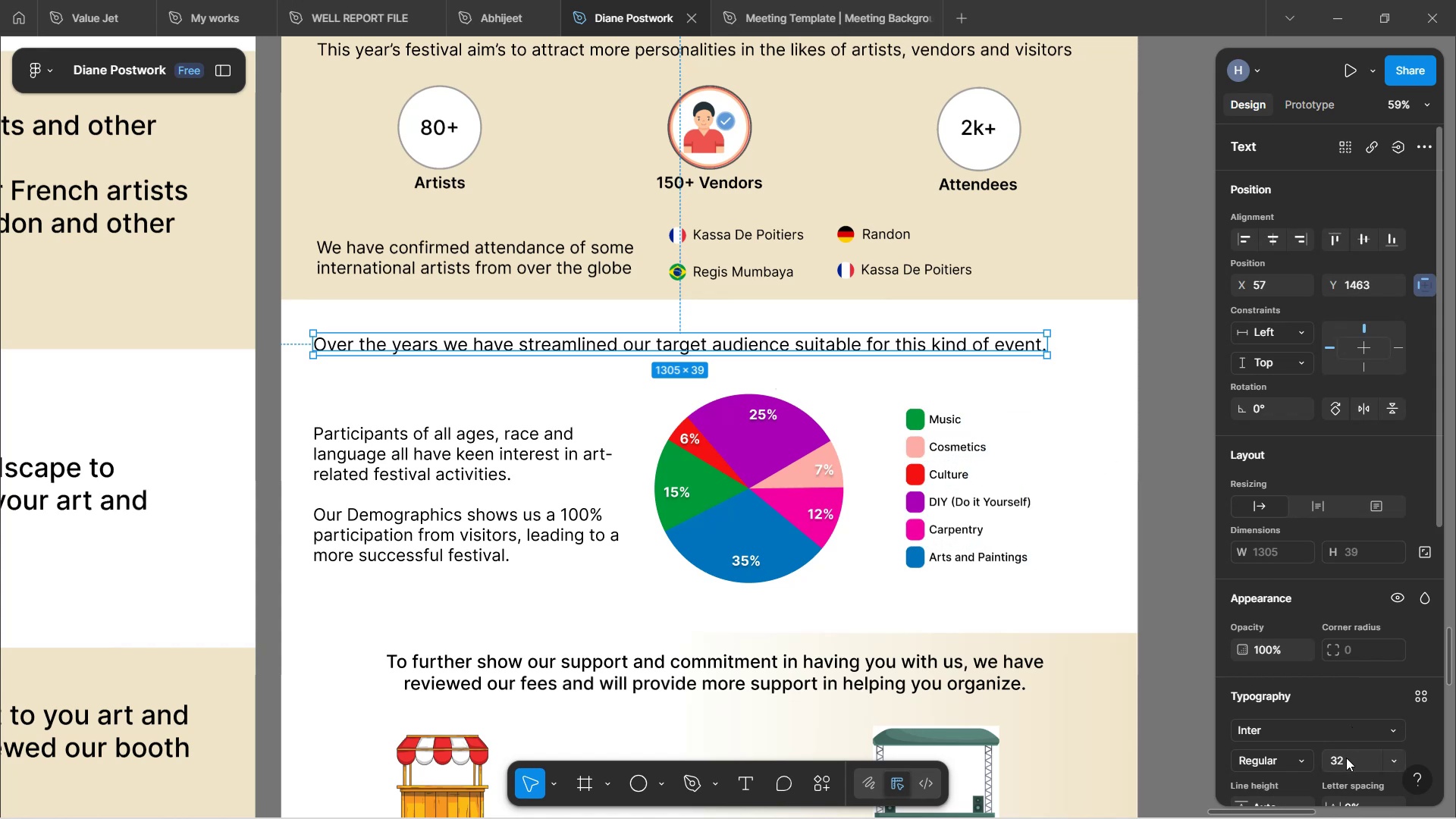 
type(30)
 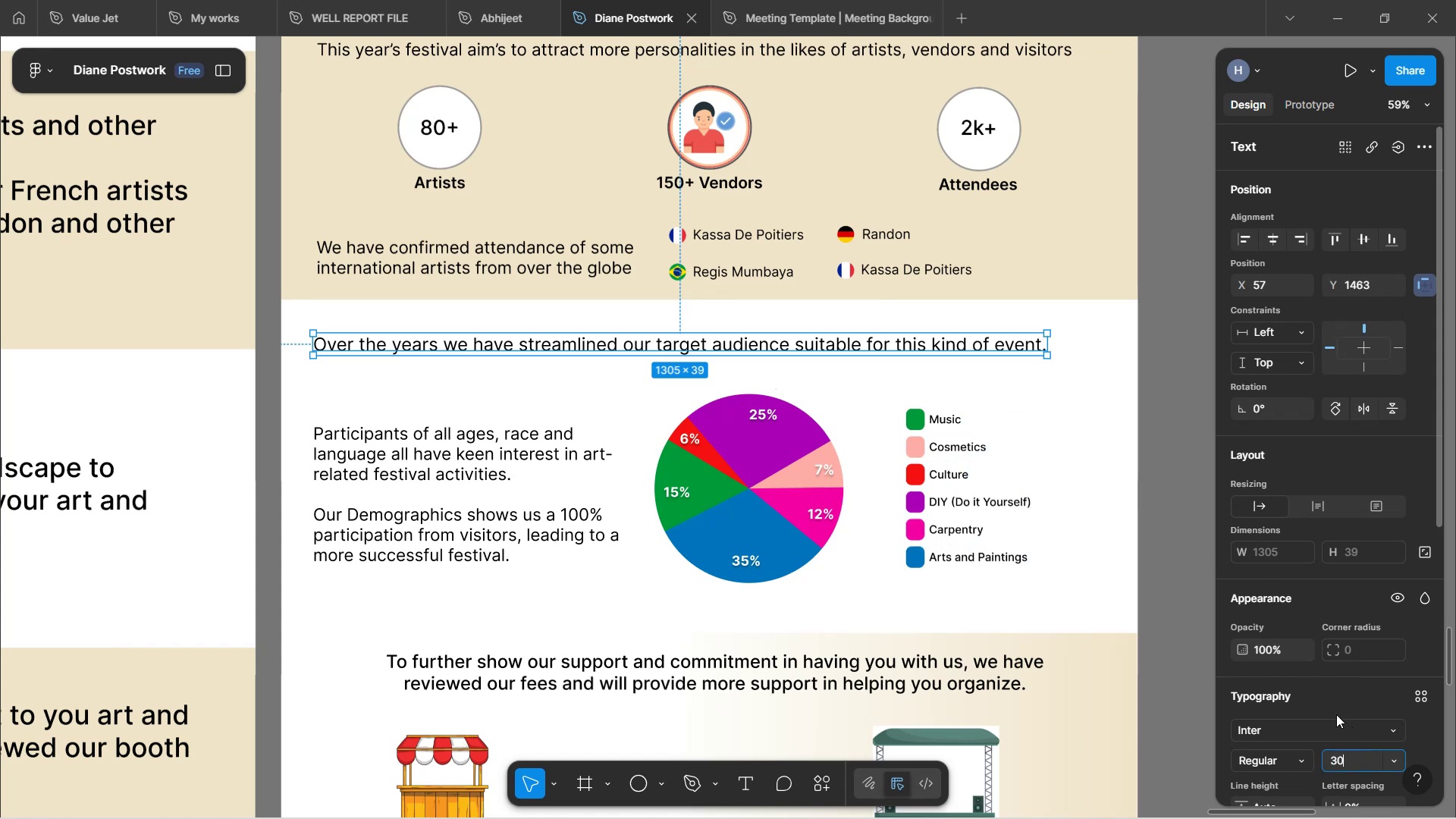 
left_click([1336, 704])
 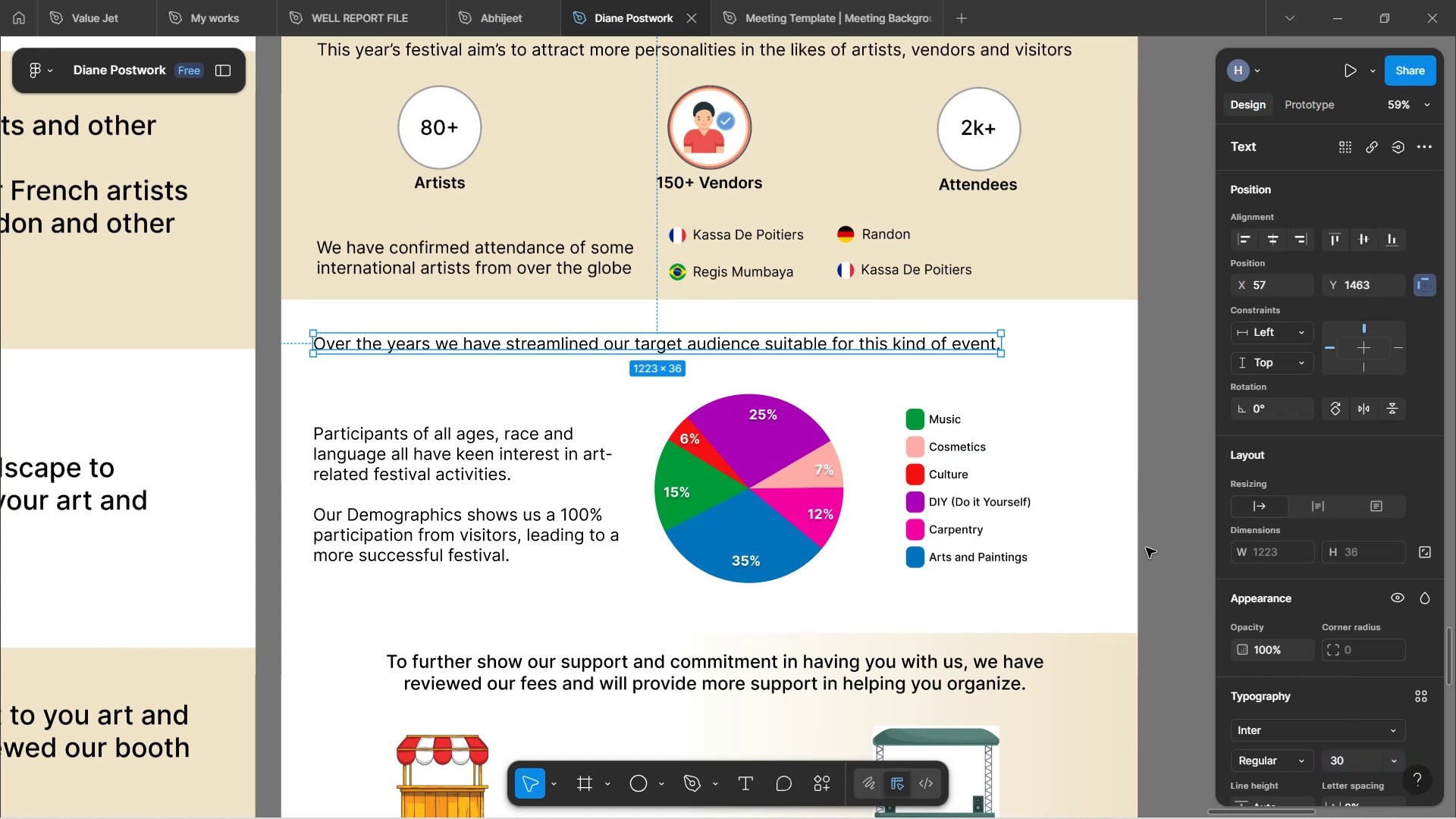 
left_click([1045, 604])
 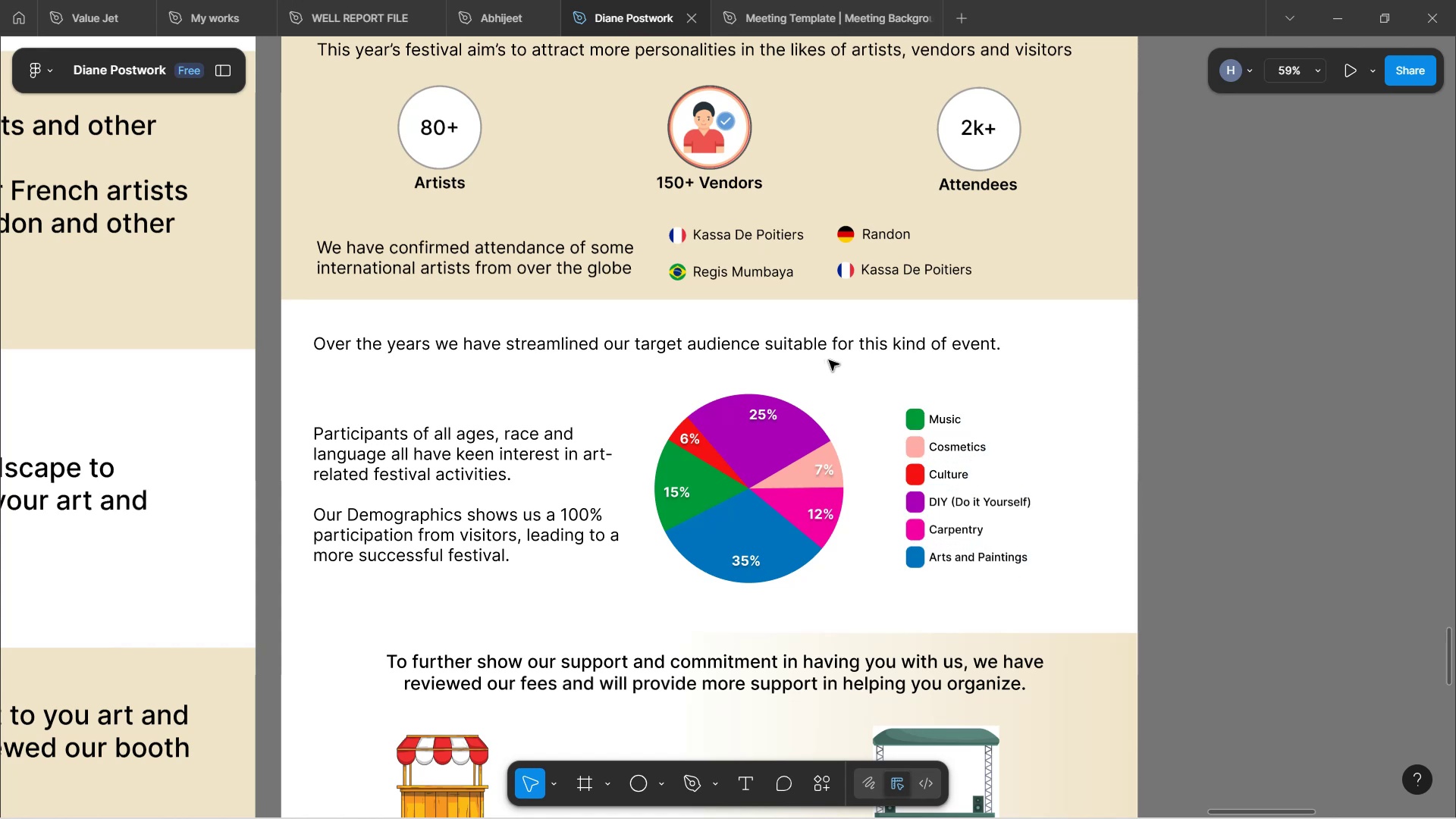 
wait(7.66)
 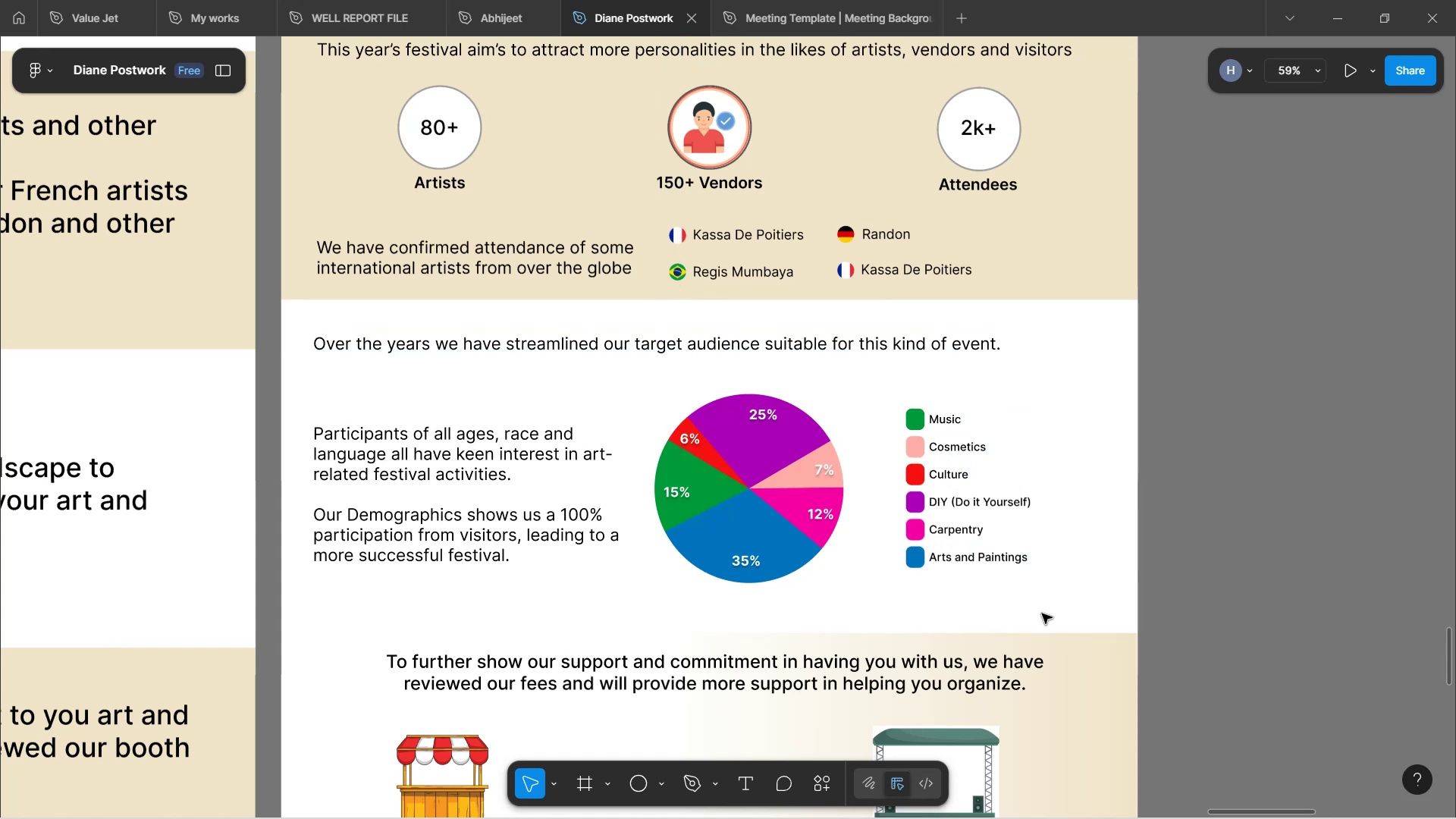 
left_click([860, 347])
 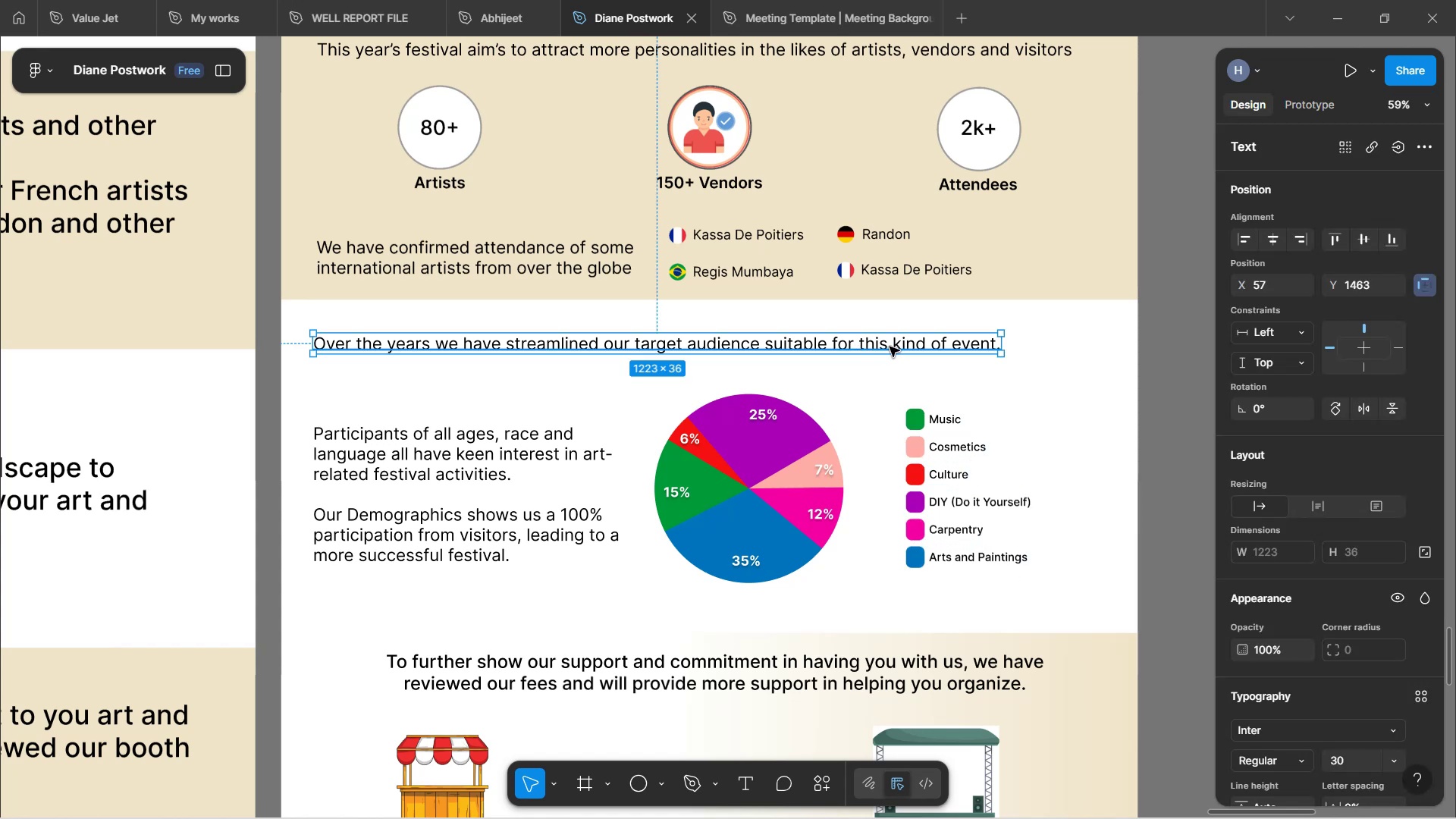 
double_click([892, 347])
 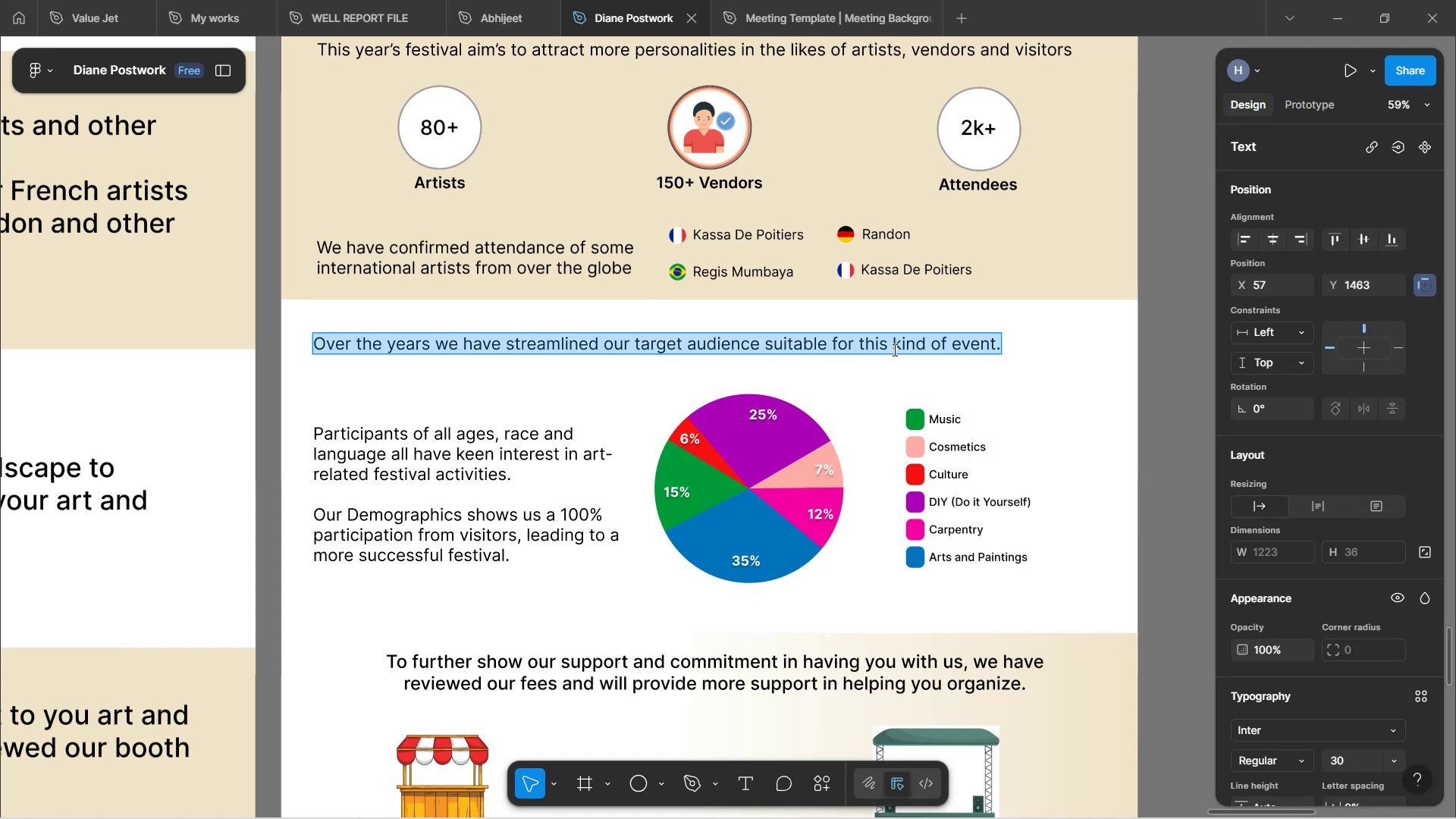 
key(ArrowRight)
 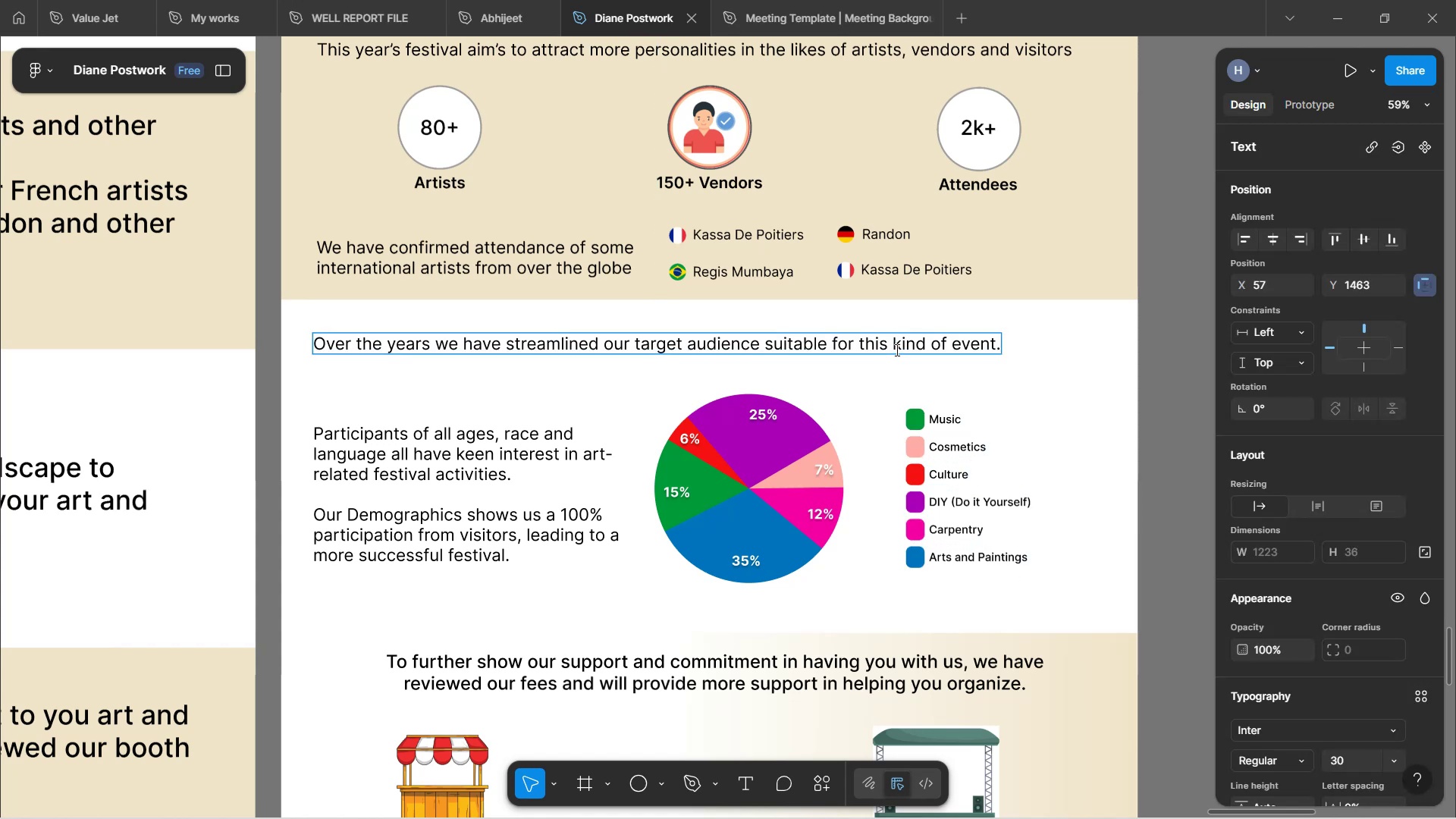 
hold_key(key=Backspace, duration=1.15)
 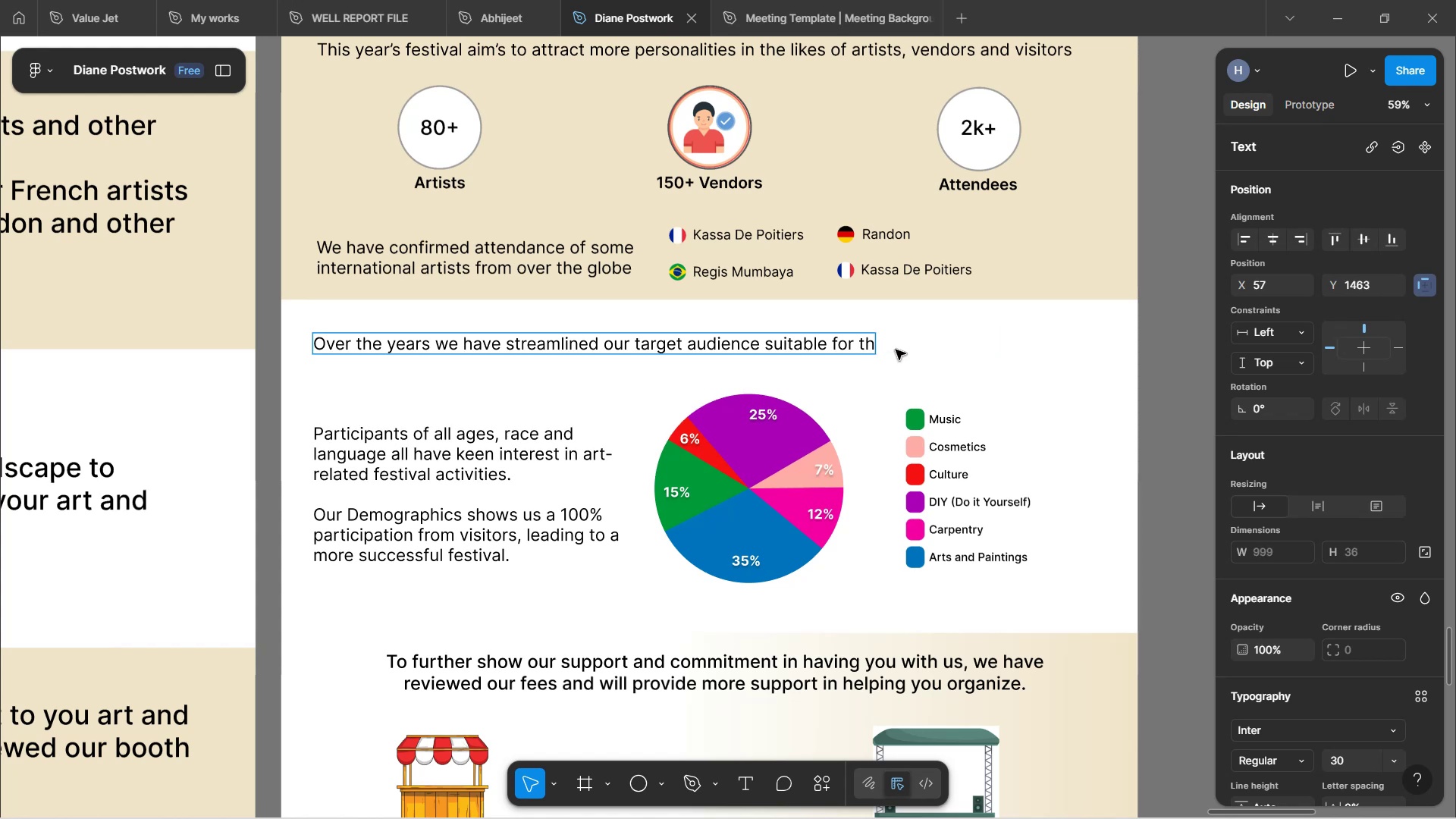 
type(is event)
 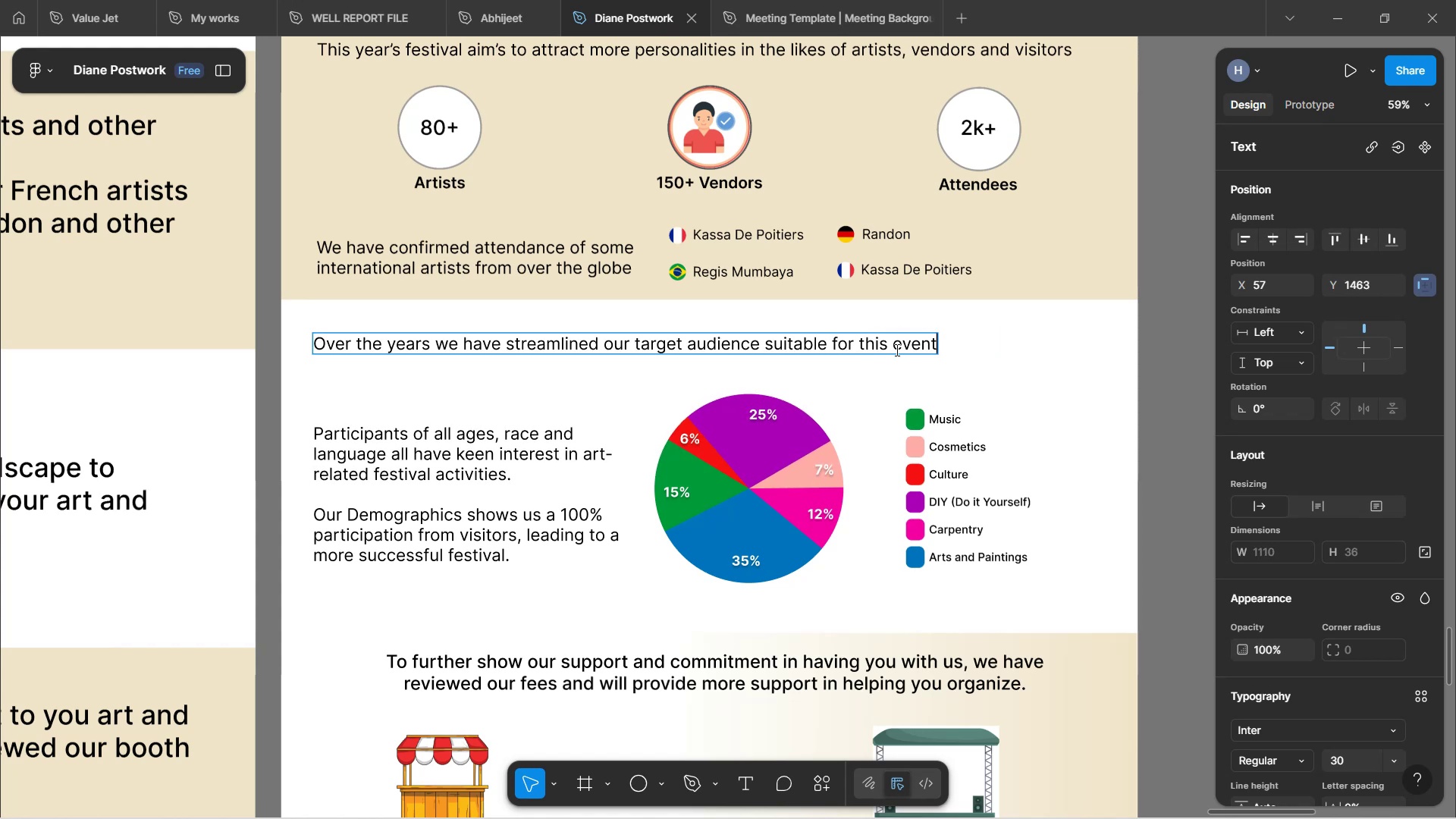 
left_click([1055, 397])
 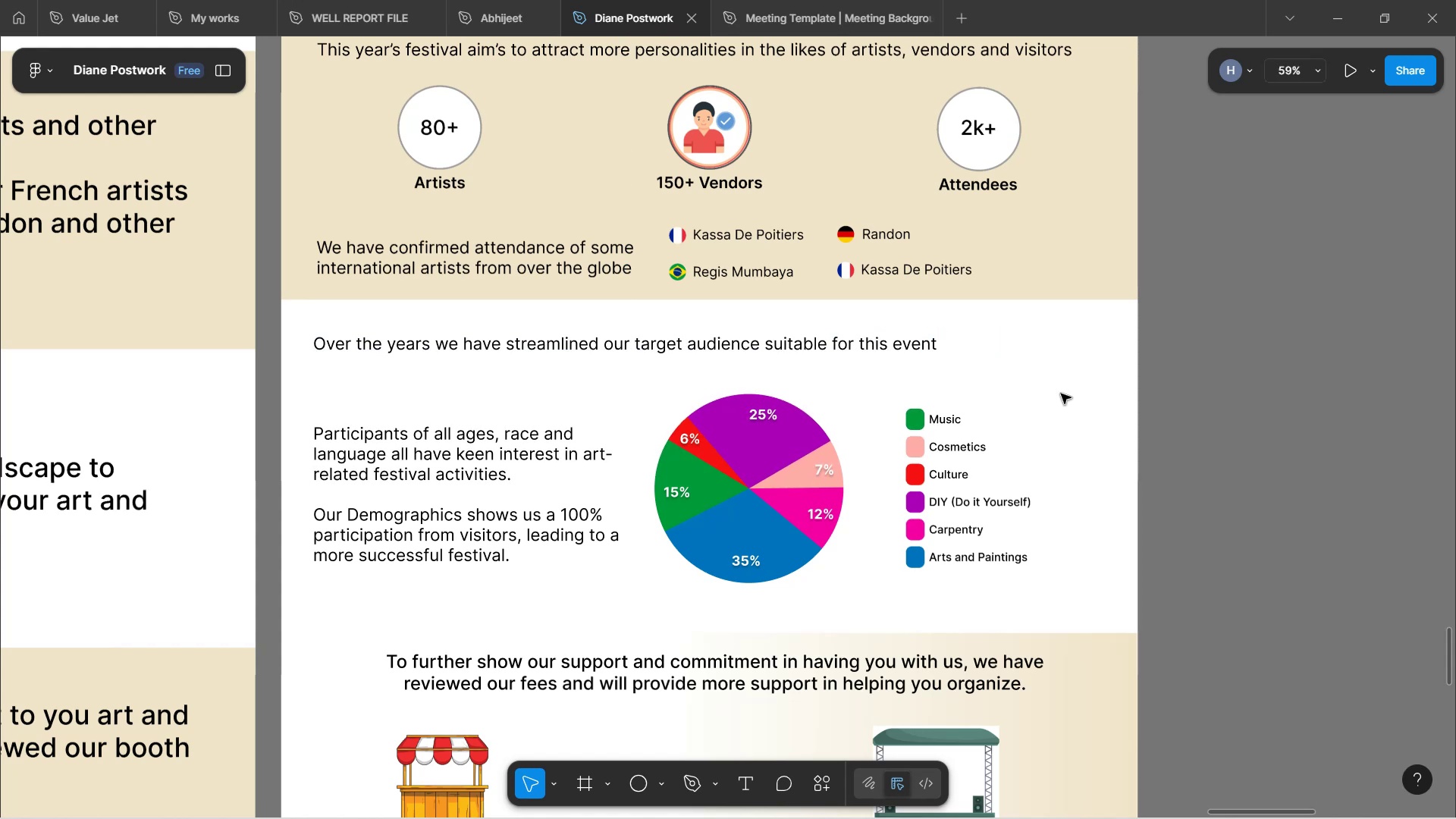 
scroll: coordinate [1061, 422], scroll_direction: down, amount: 5.0
 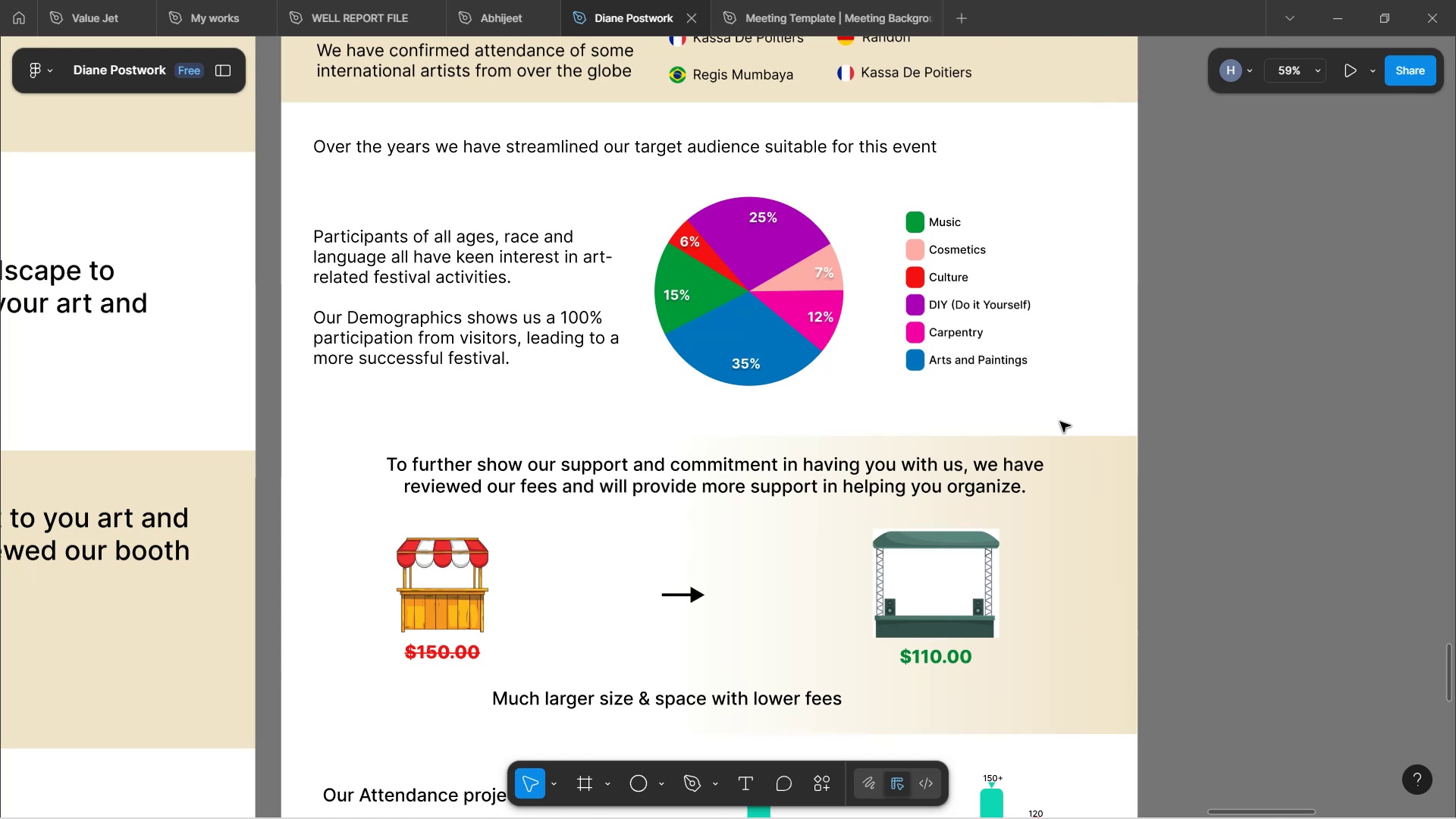 
left_click([886, 479])
 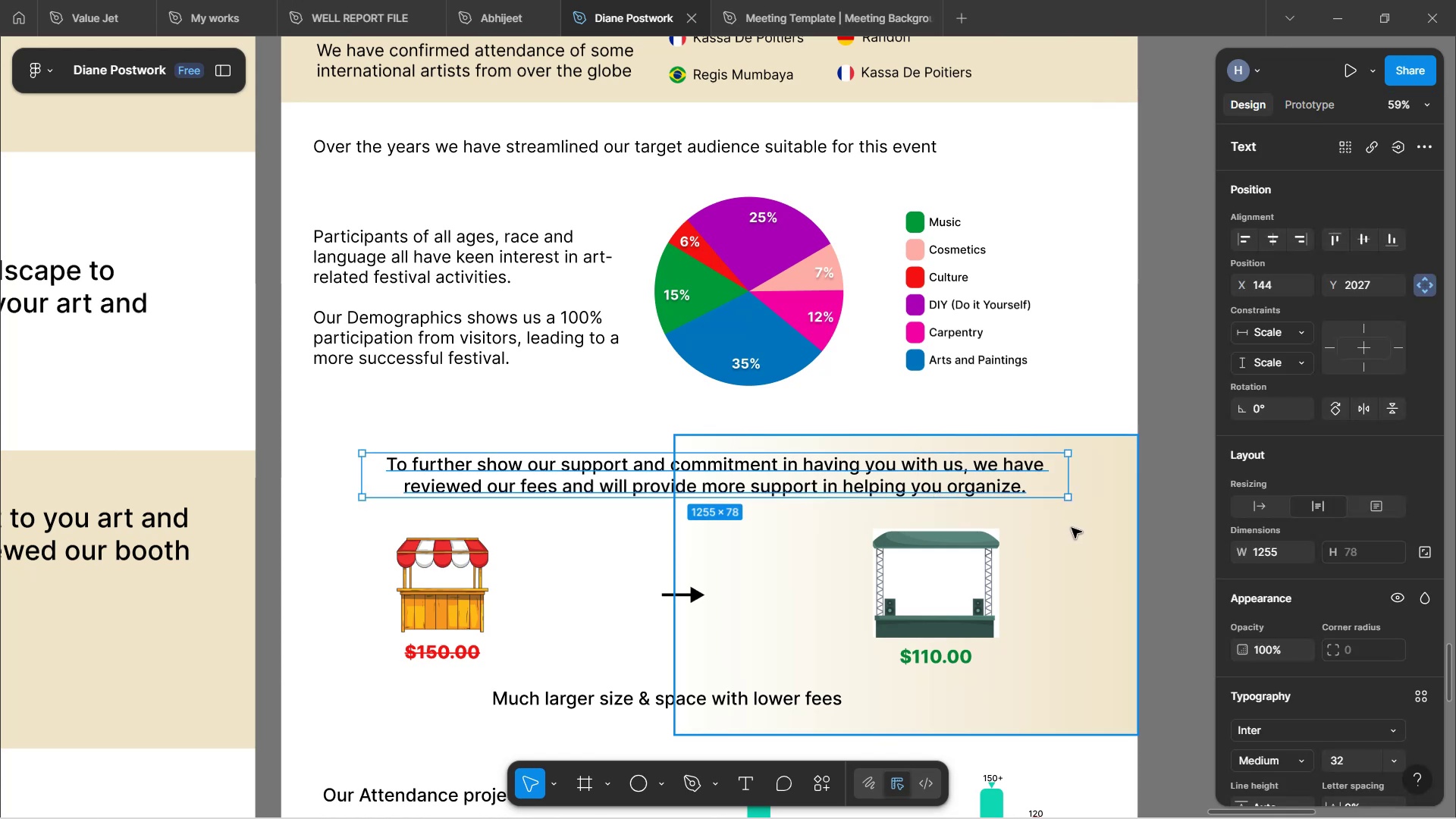 
wait(11.41)
 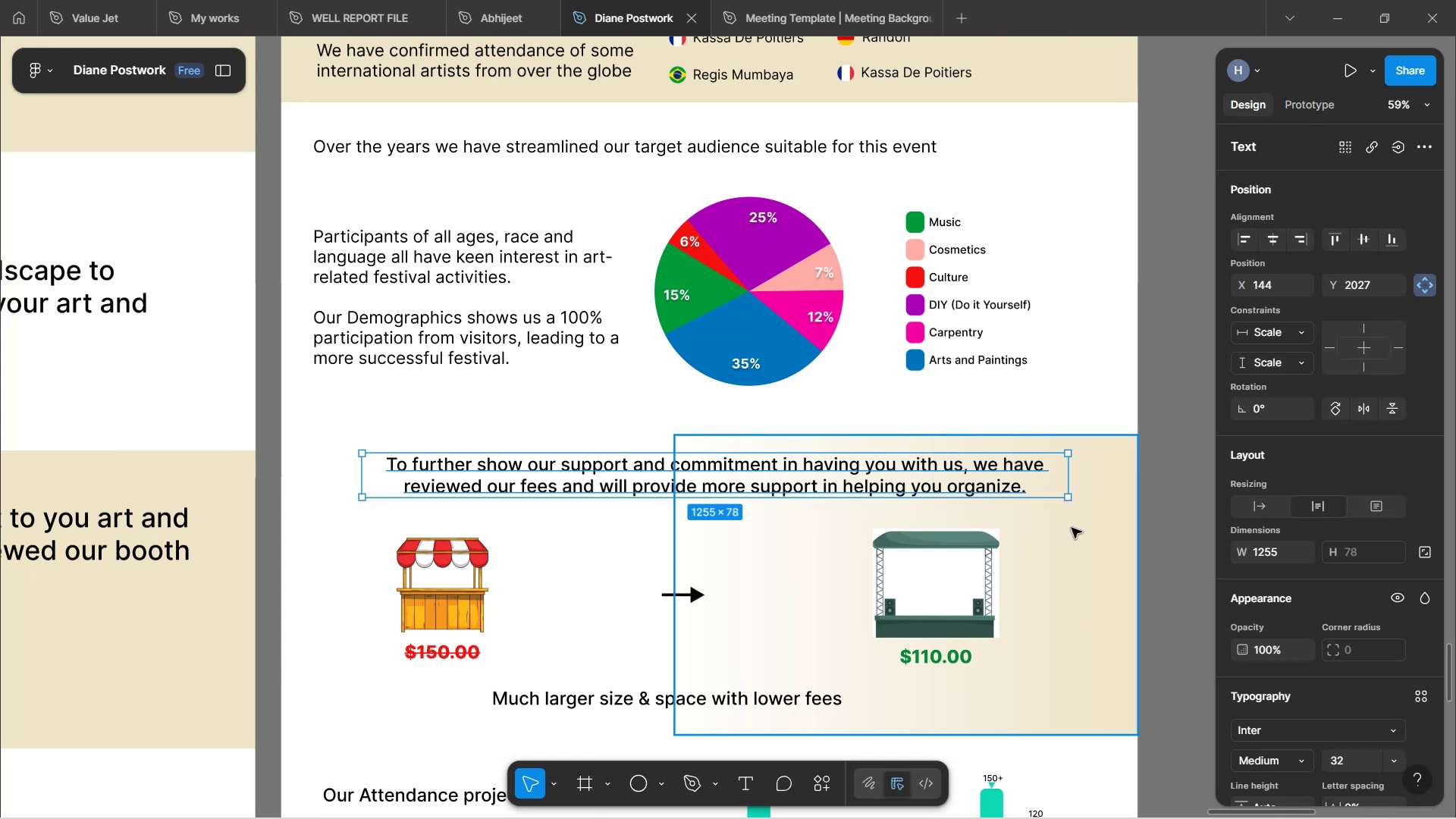 
left_click([1362, 762])
 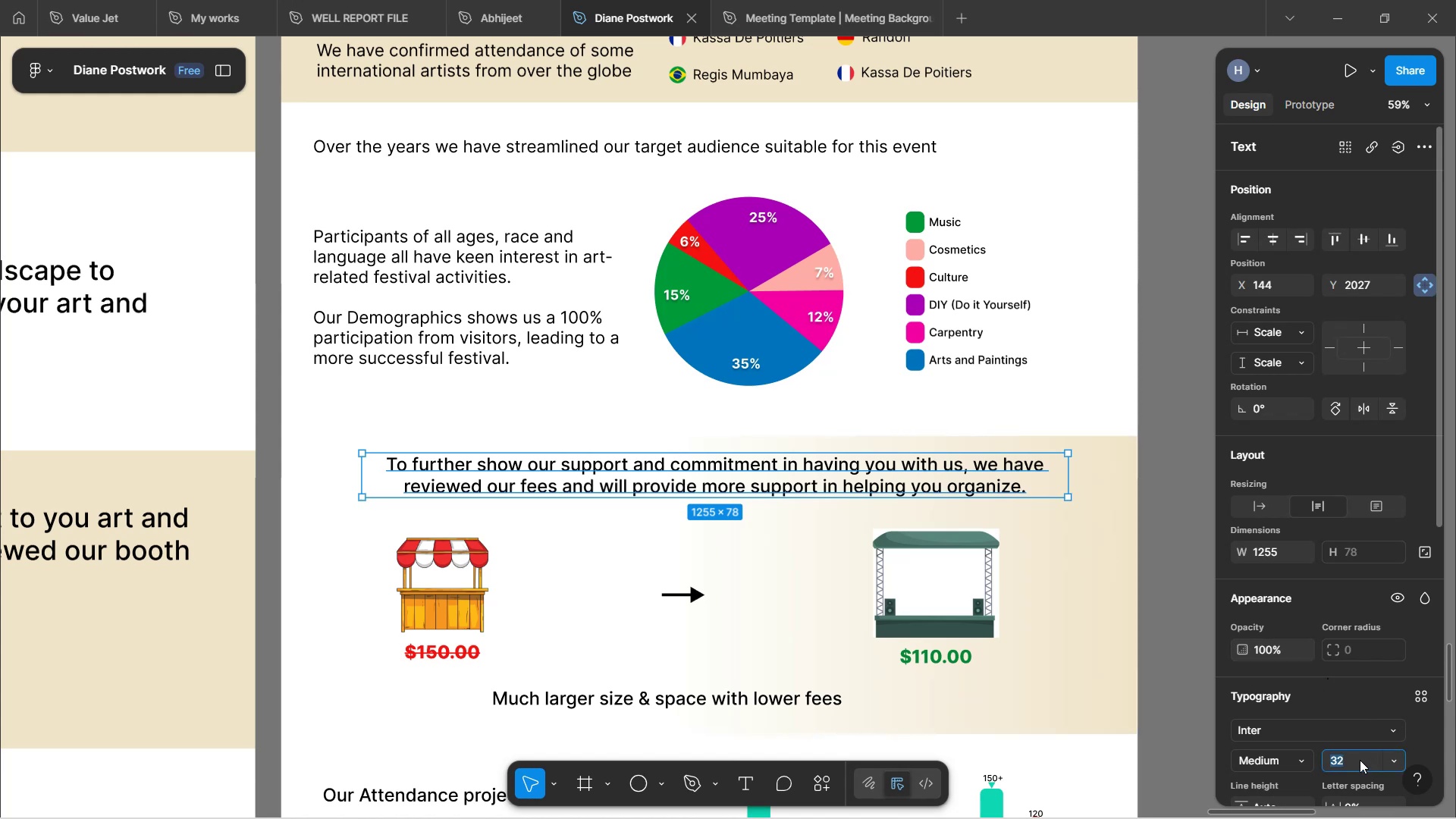 
type(30)
 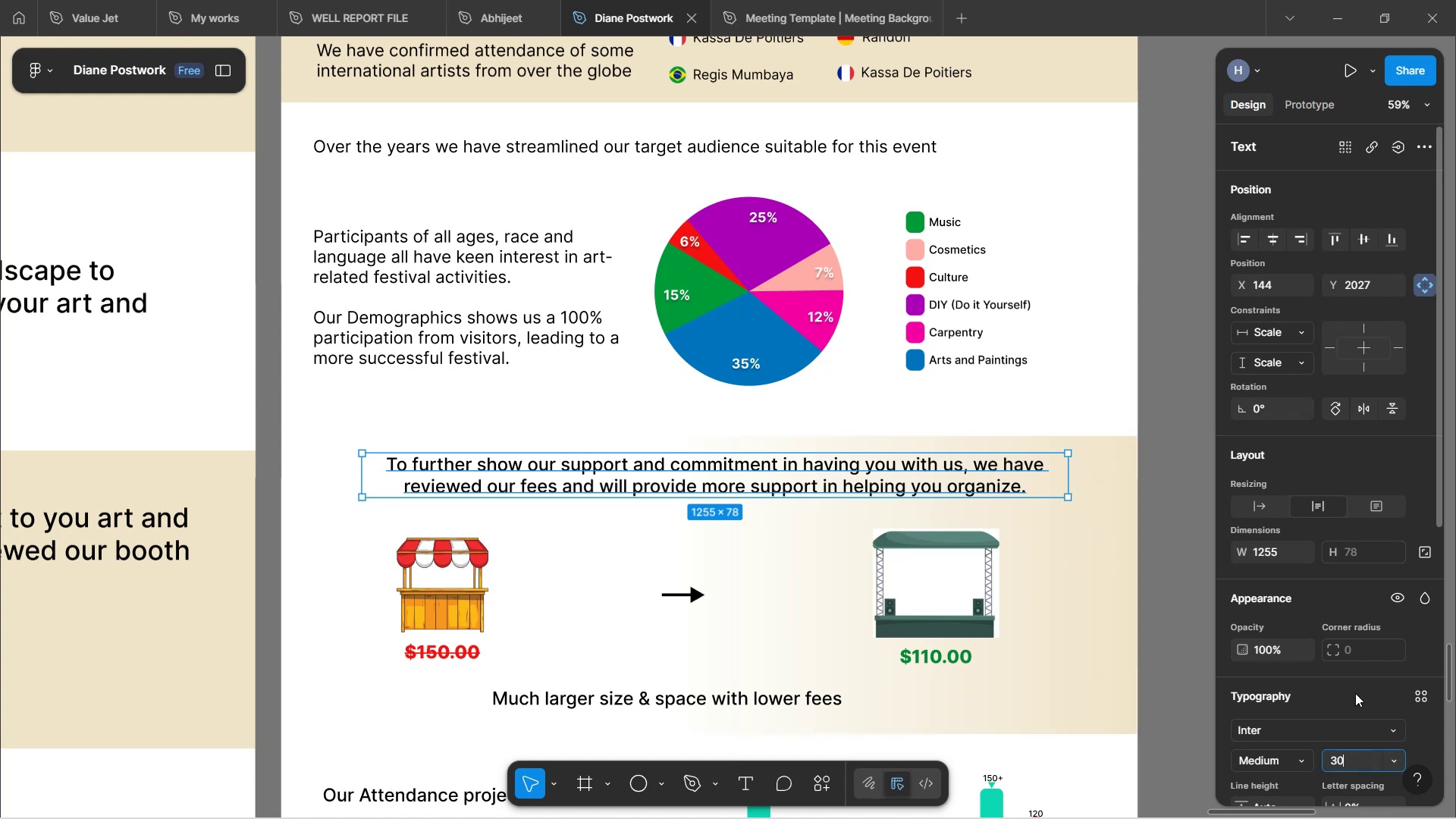 
left_click([1357, 693])
 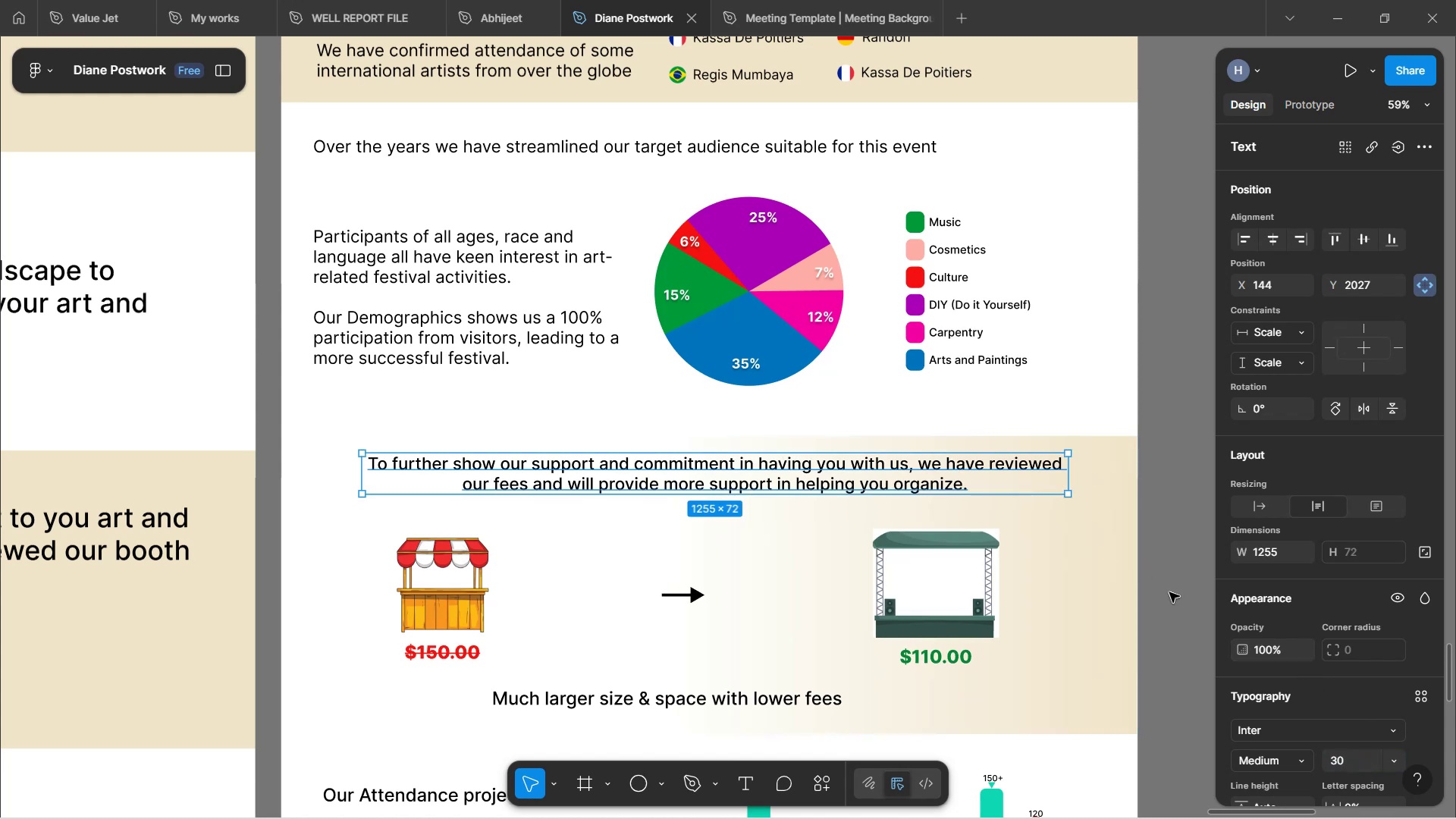 
left_click([1188, 556])
 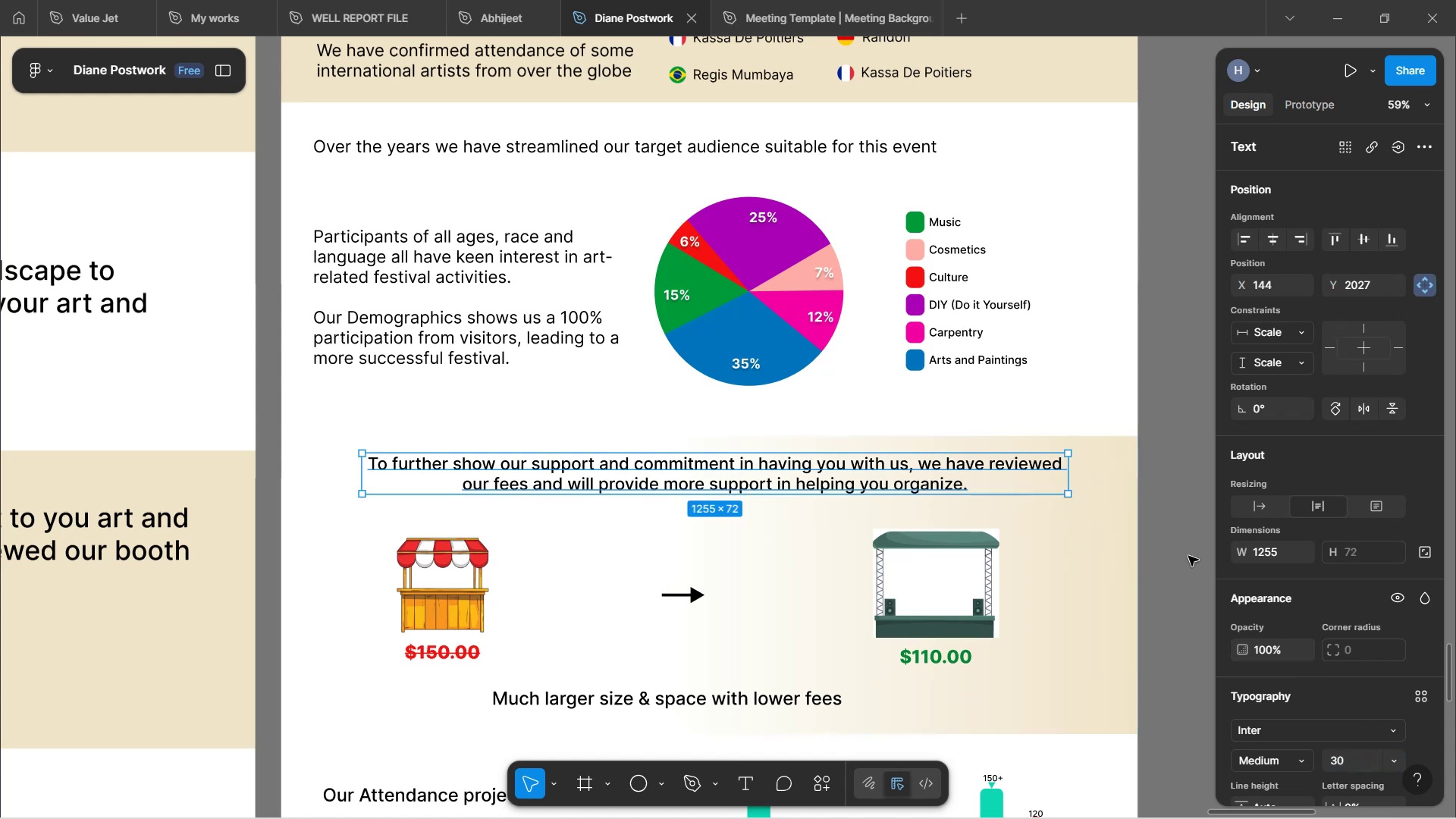 
scroll: coordinate [1188, 556], scroll_direction: down, amount: 2.0
 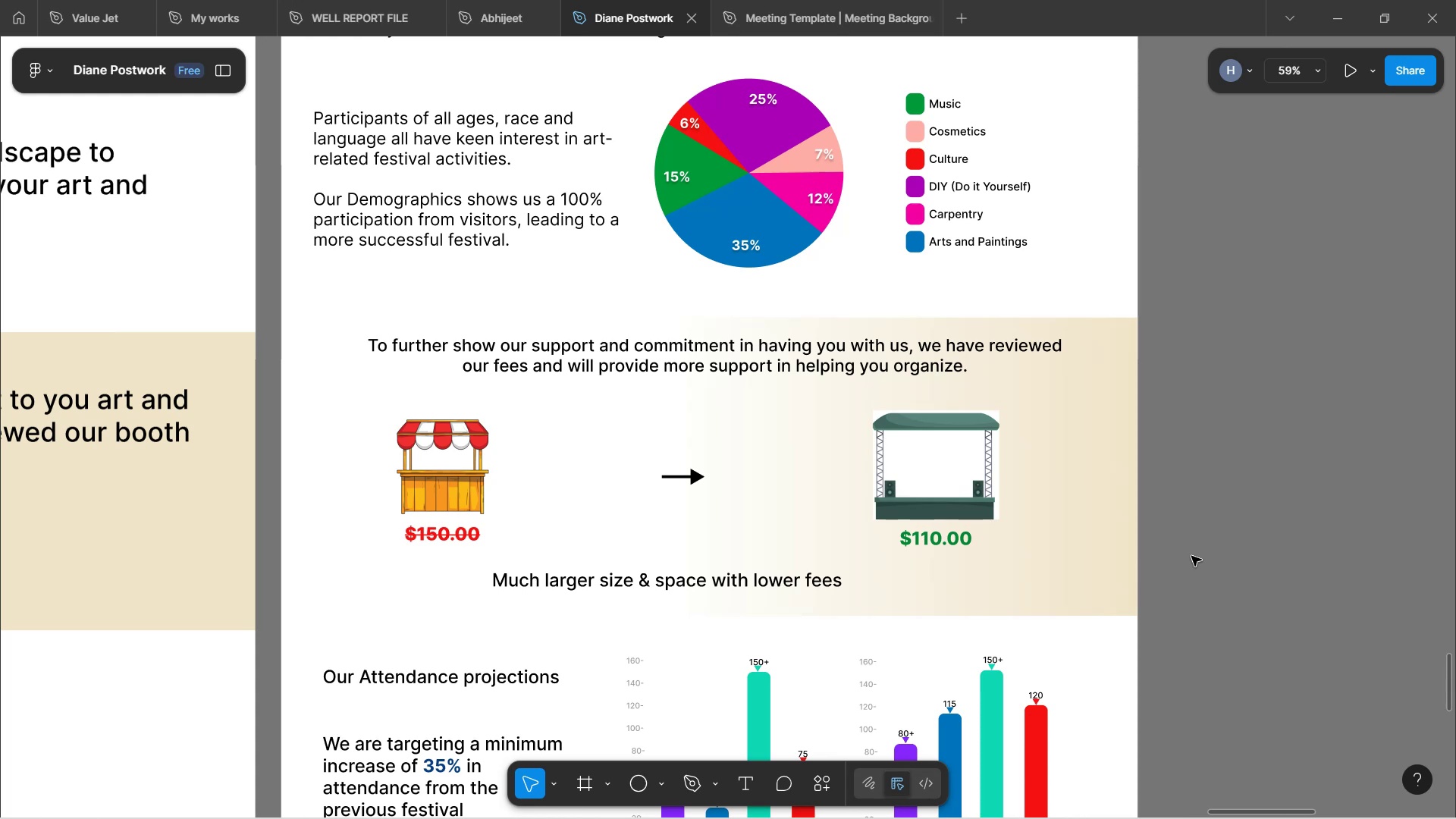 
wait(11.57)
 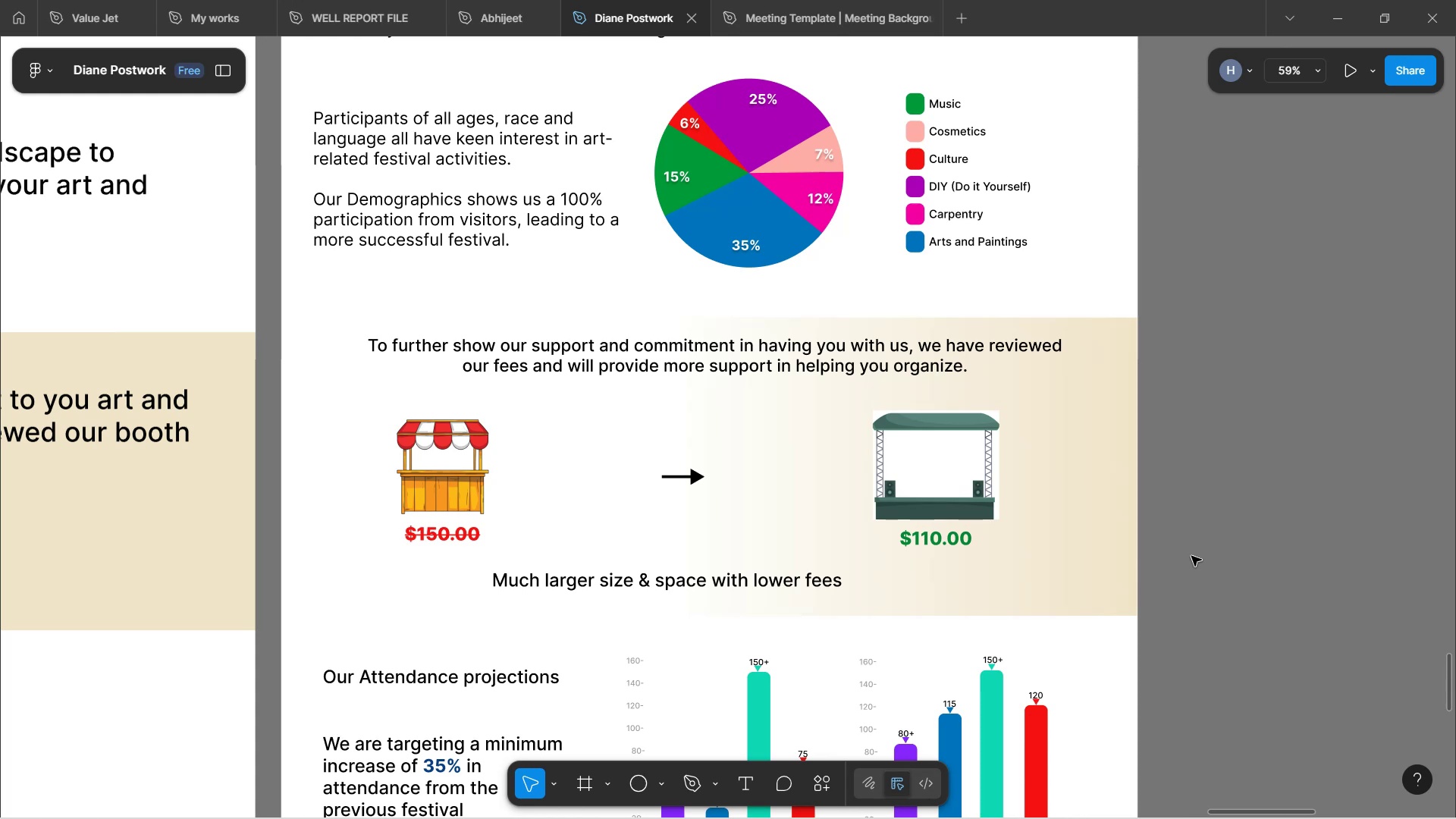 
scroll: coordinate [930, 434], scroll_direction: up, amount: 5.0
 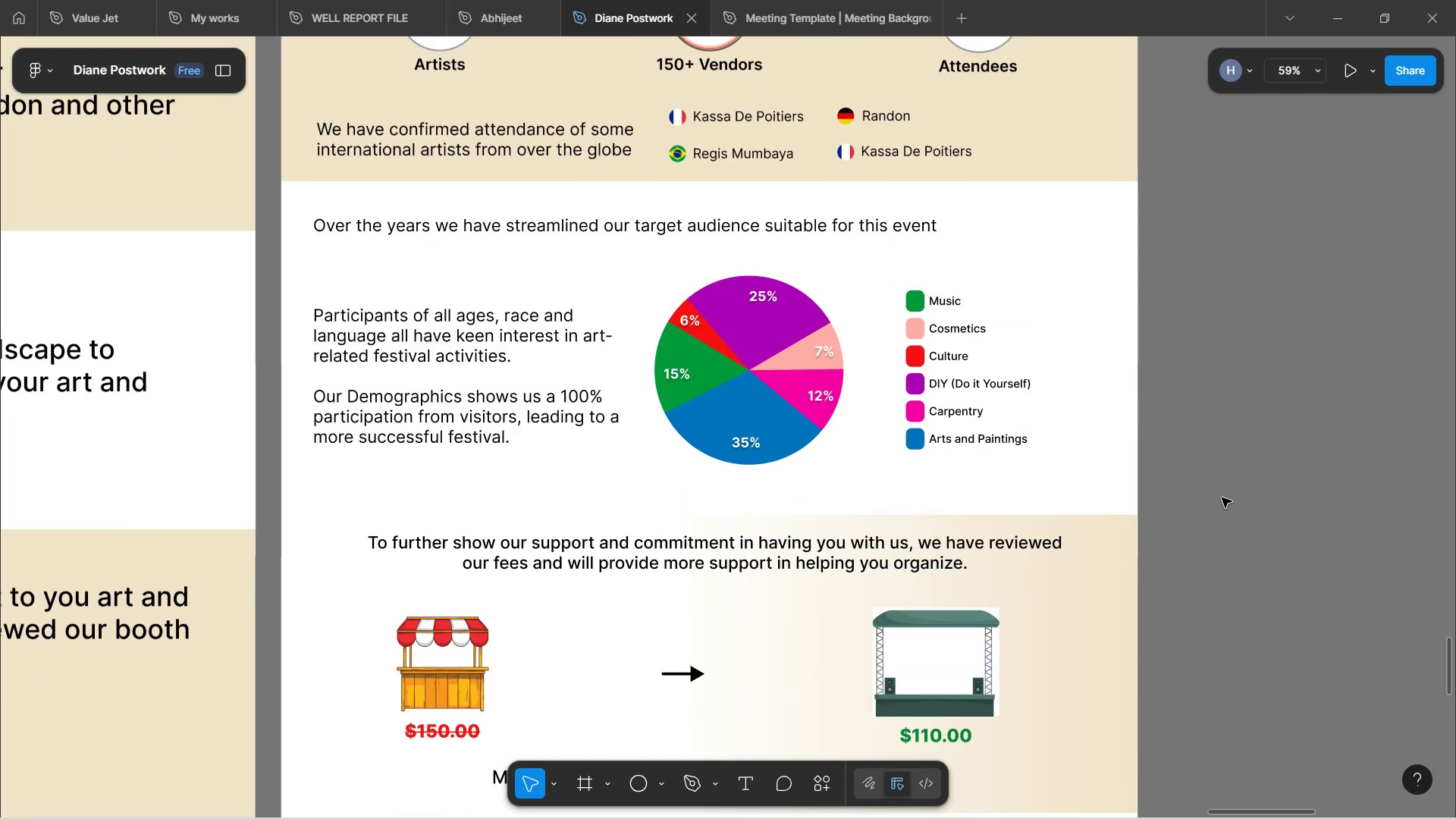 
scroll: coordinate [1219, 542], scroll_direction: down, amount: 3.0
 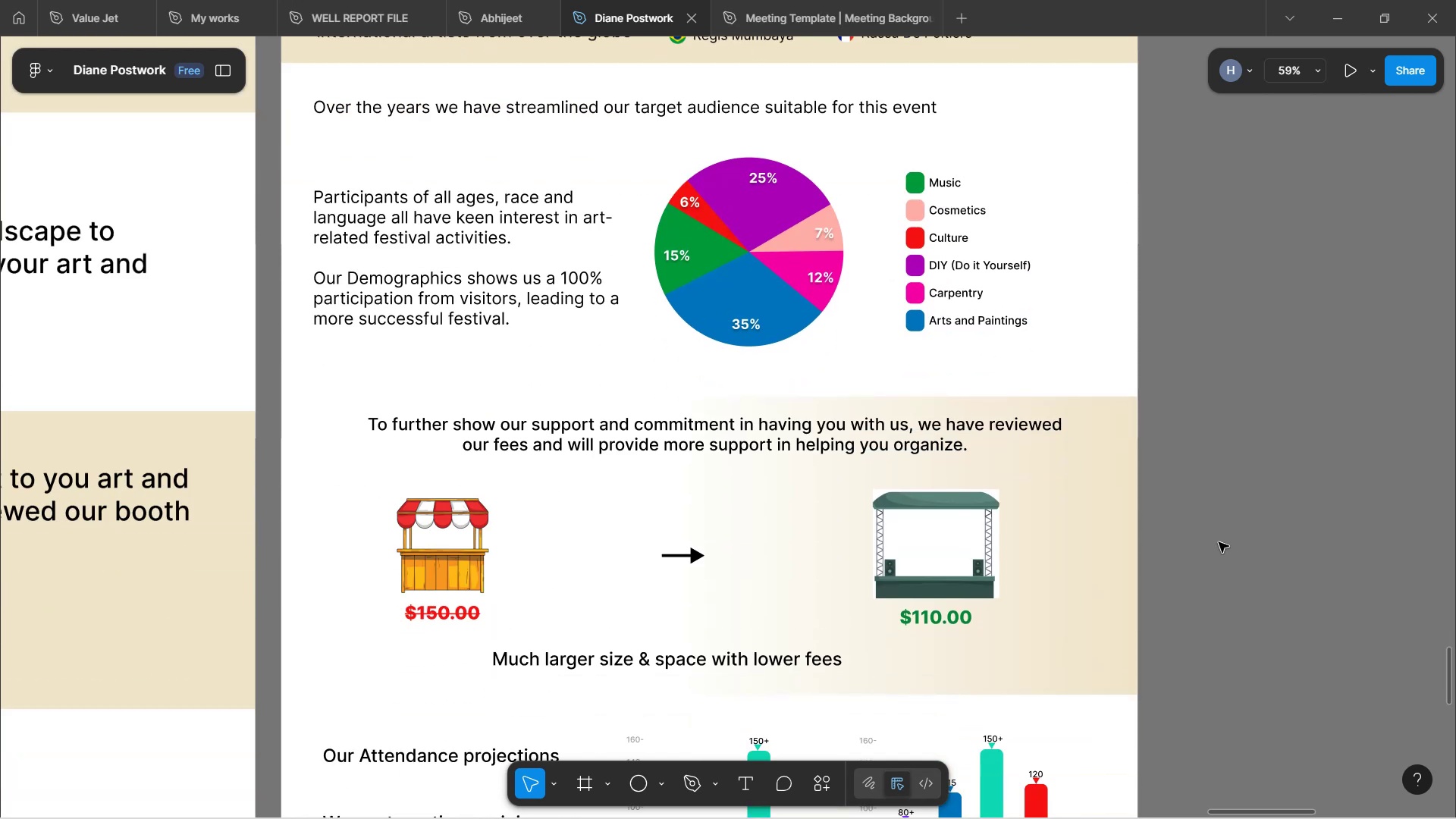 
wait(8.72)
 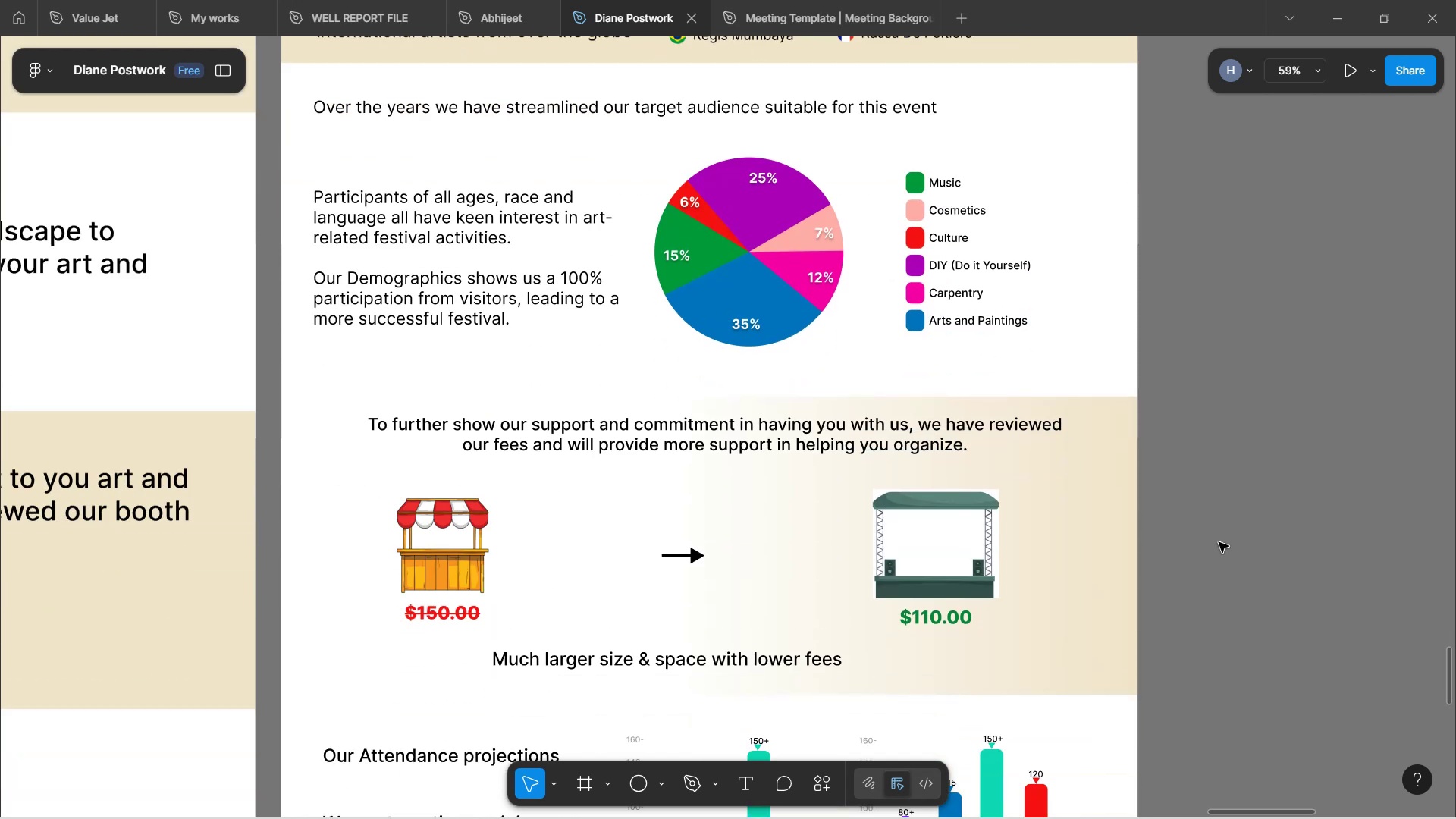 
double_click([576, 443])
 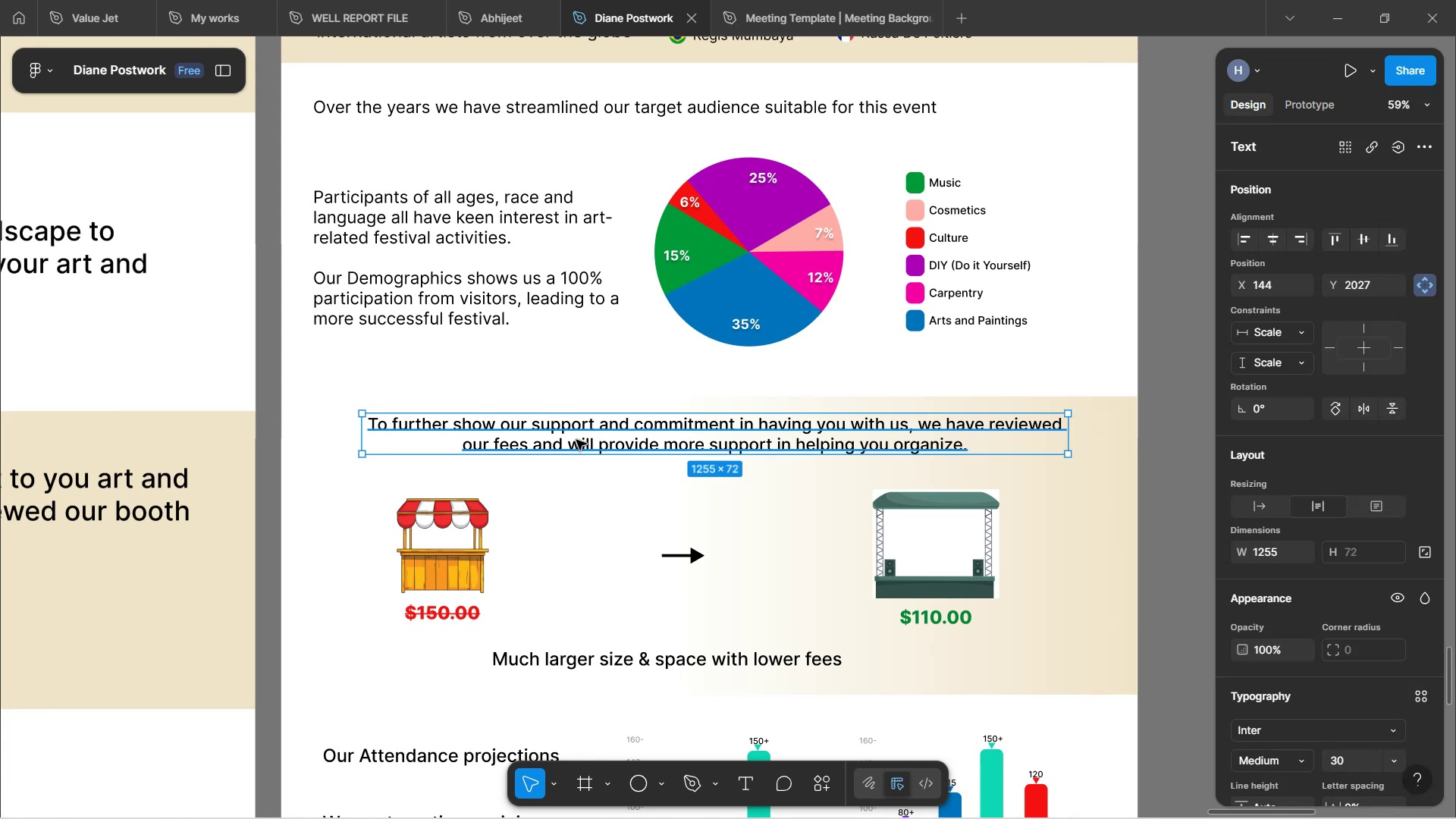 
double_click([576, 440])
 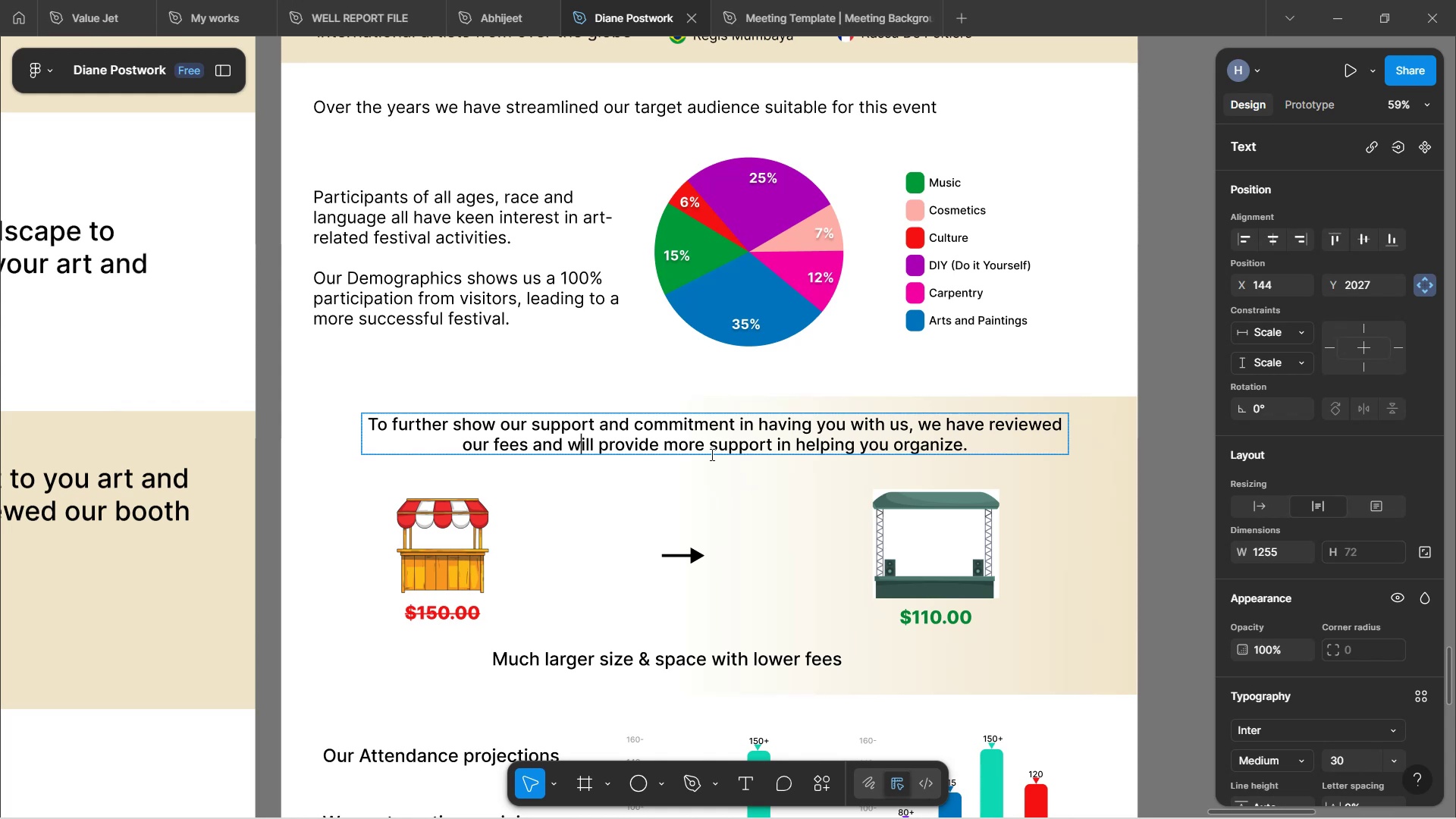 
wait(24.74)
 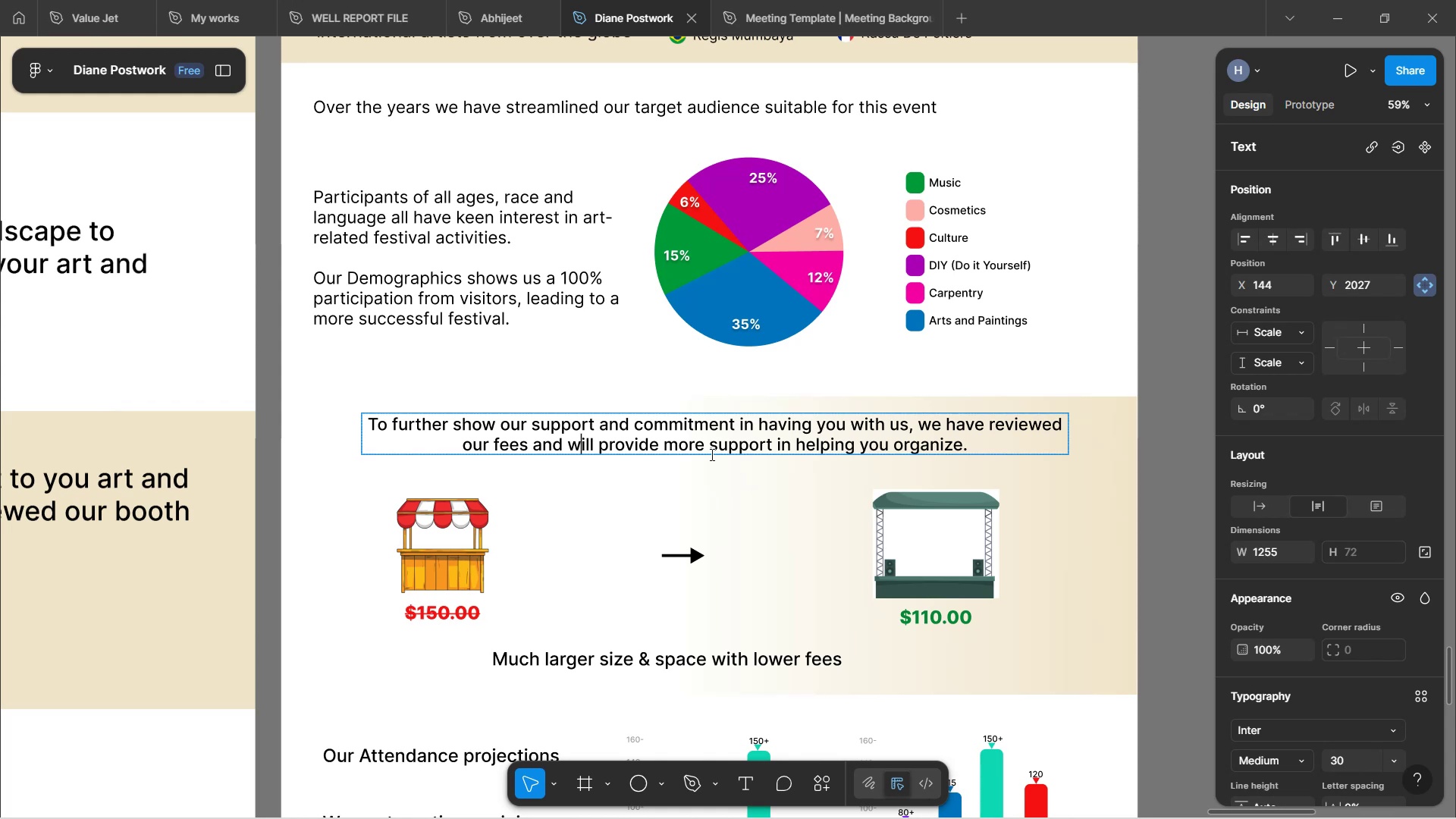 
scroll: coordinate [1048, 400], scroll_direction: up, amount: 1.0
 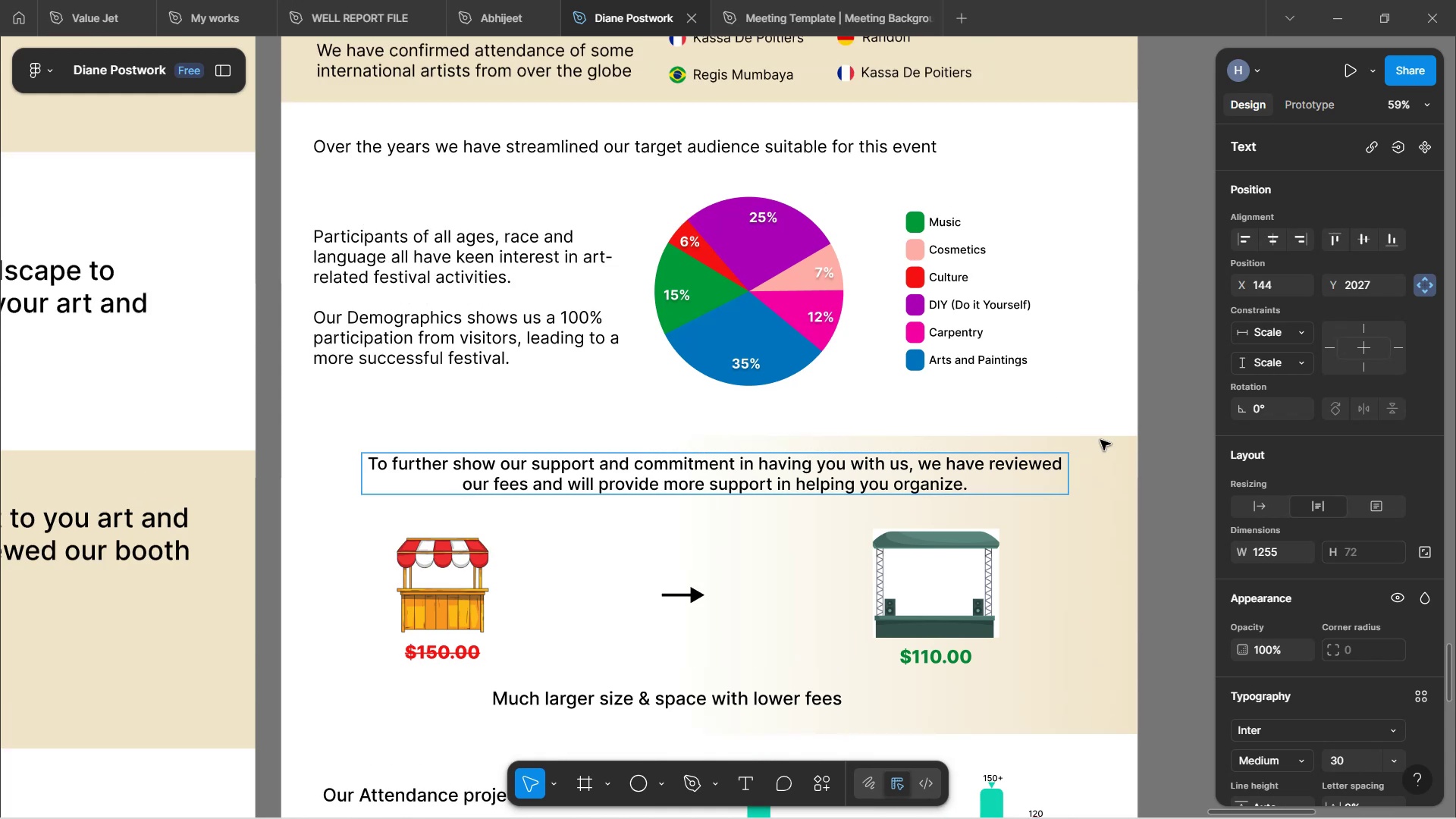 
left_click([1164, 384])
 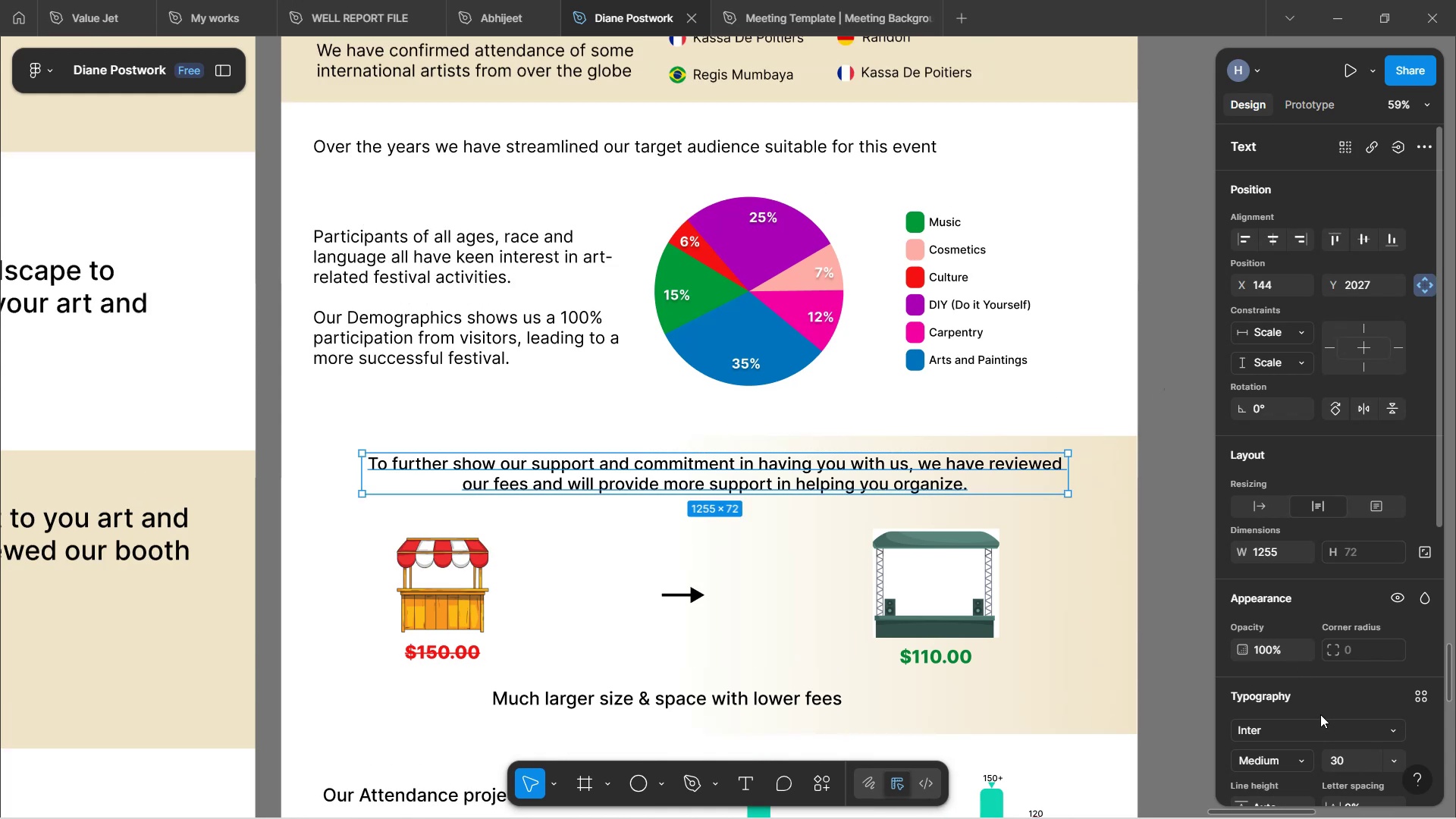 
scroll: coordinate [1070, 541], scroll_direction: down, amount: 10.0
 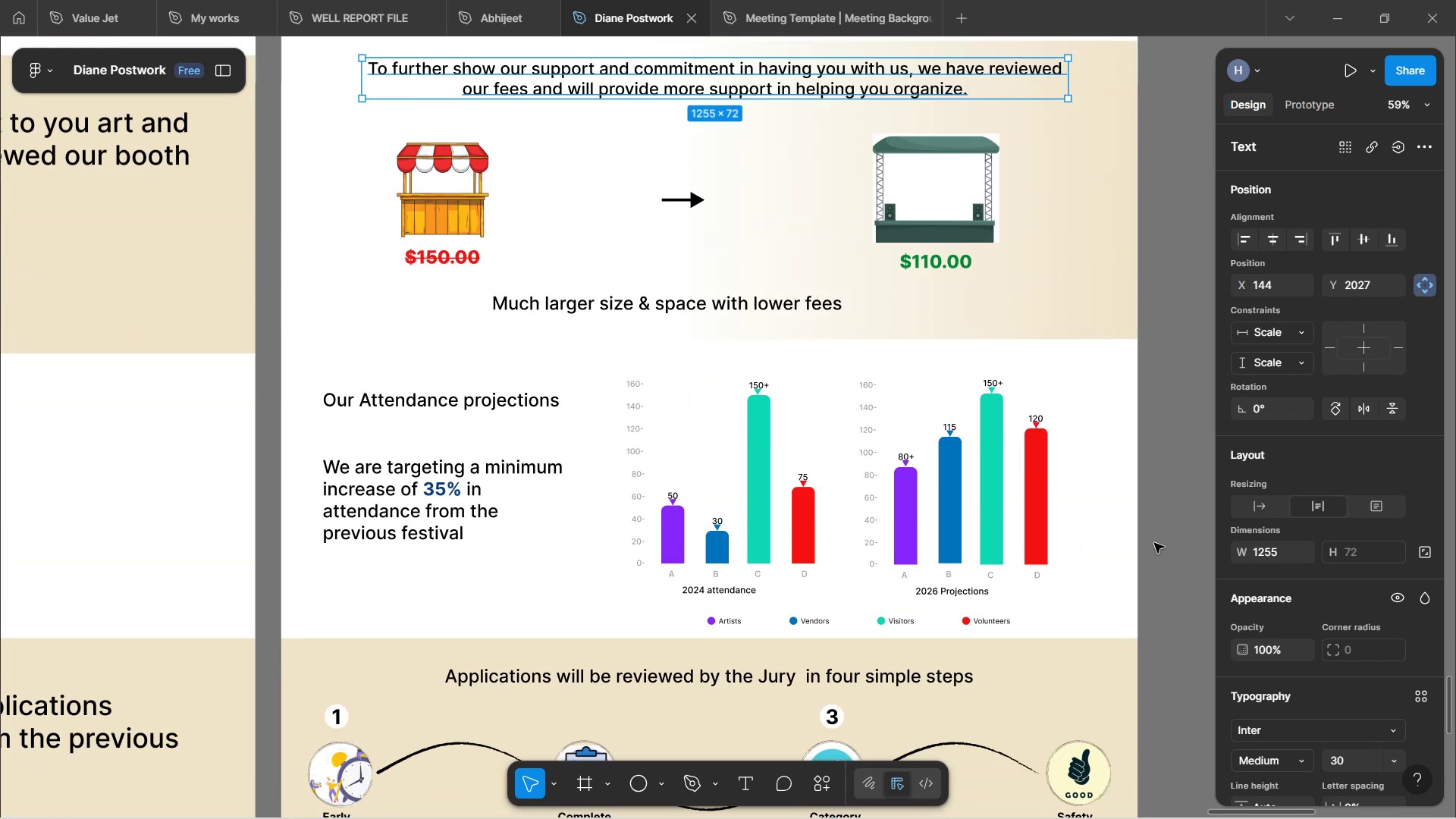 
left_click([1175, 567])
 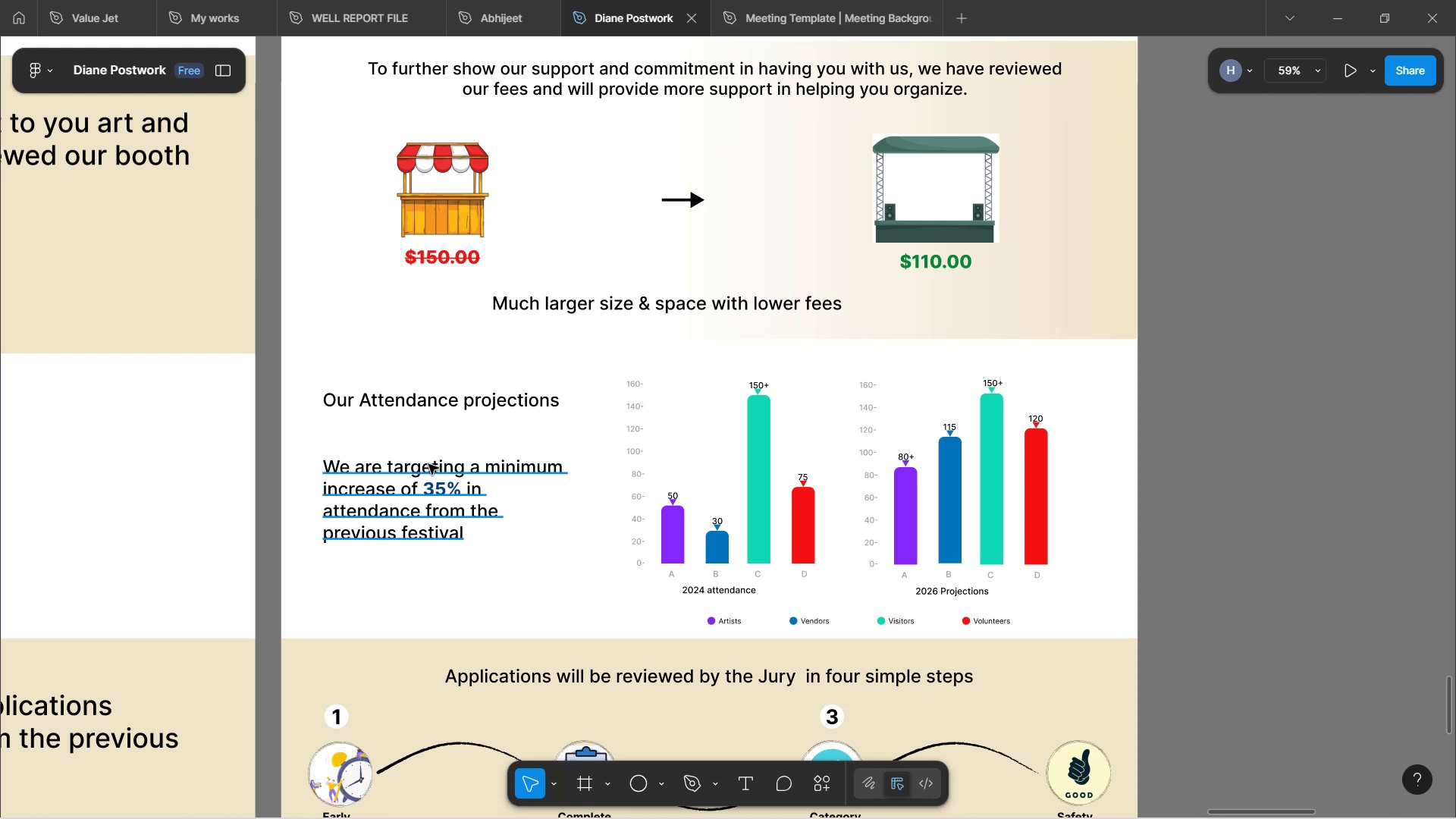 
wait(22.5)
 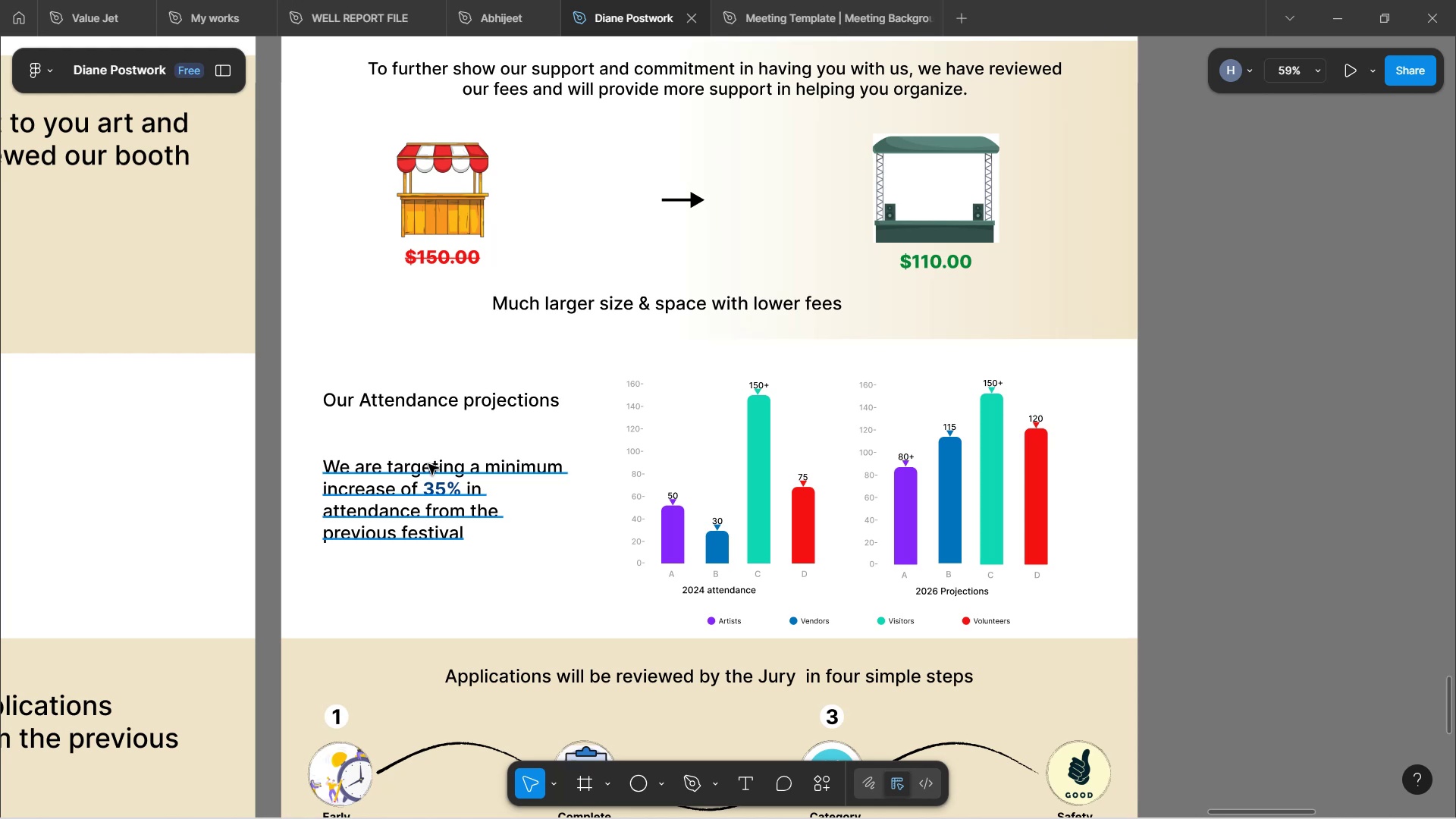 
scroll: coordinate [562, 560], scroll_direction: down, amount: 5.0
 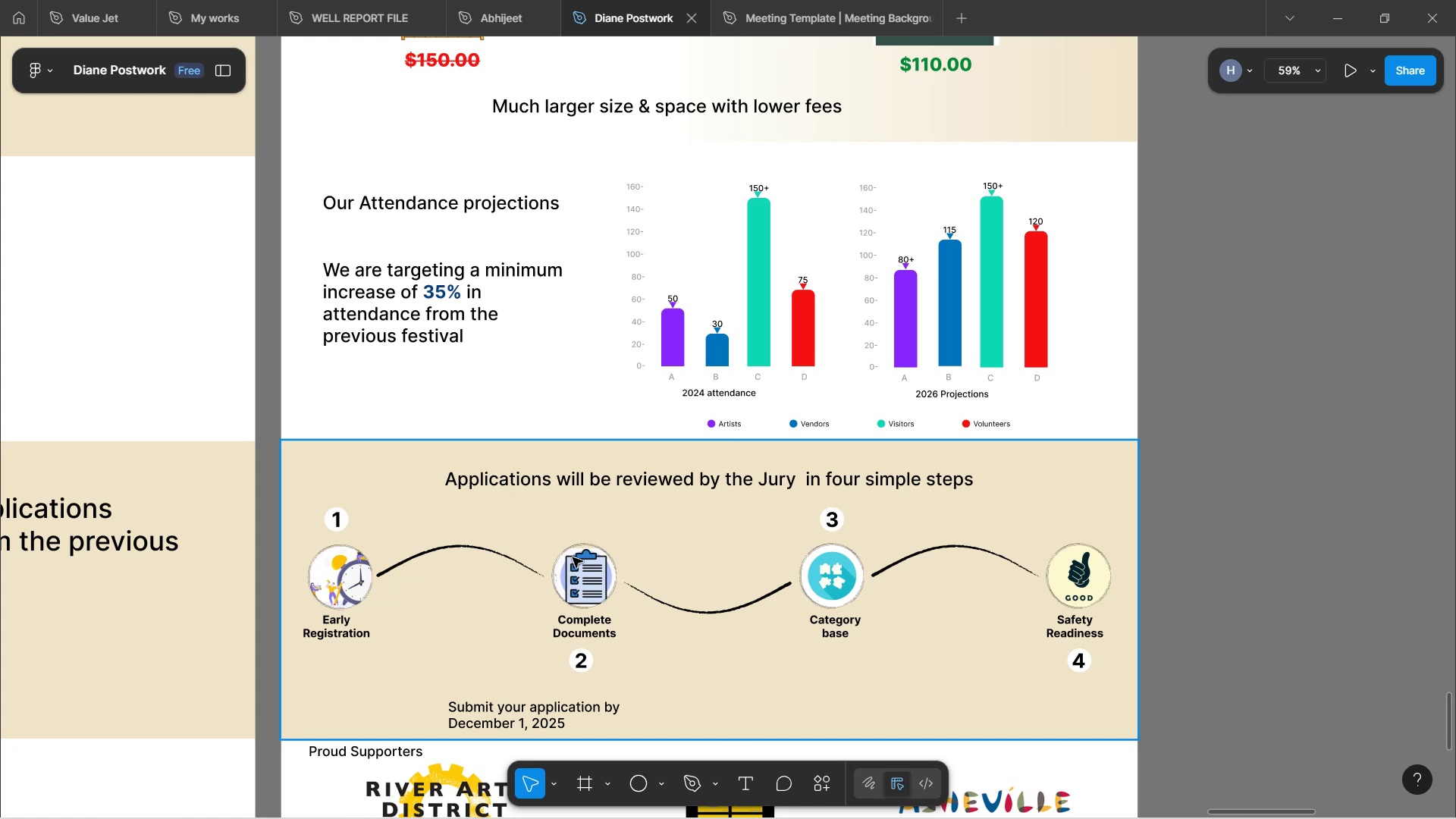 
wait(8.16)
 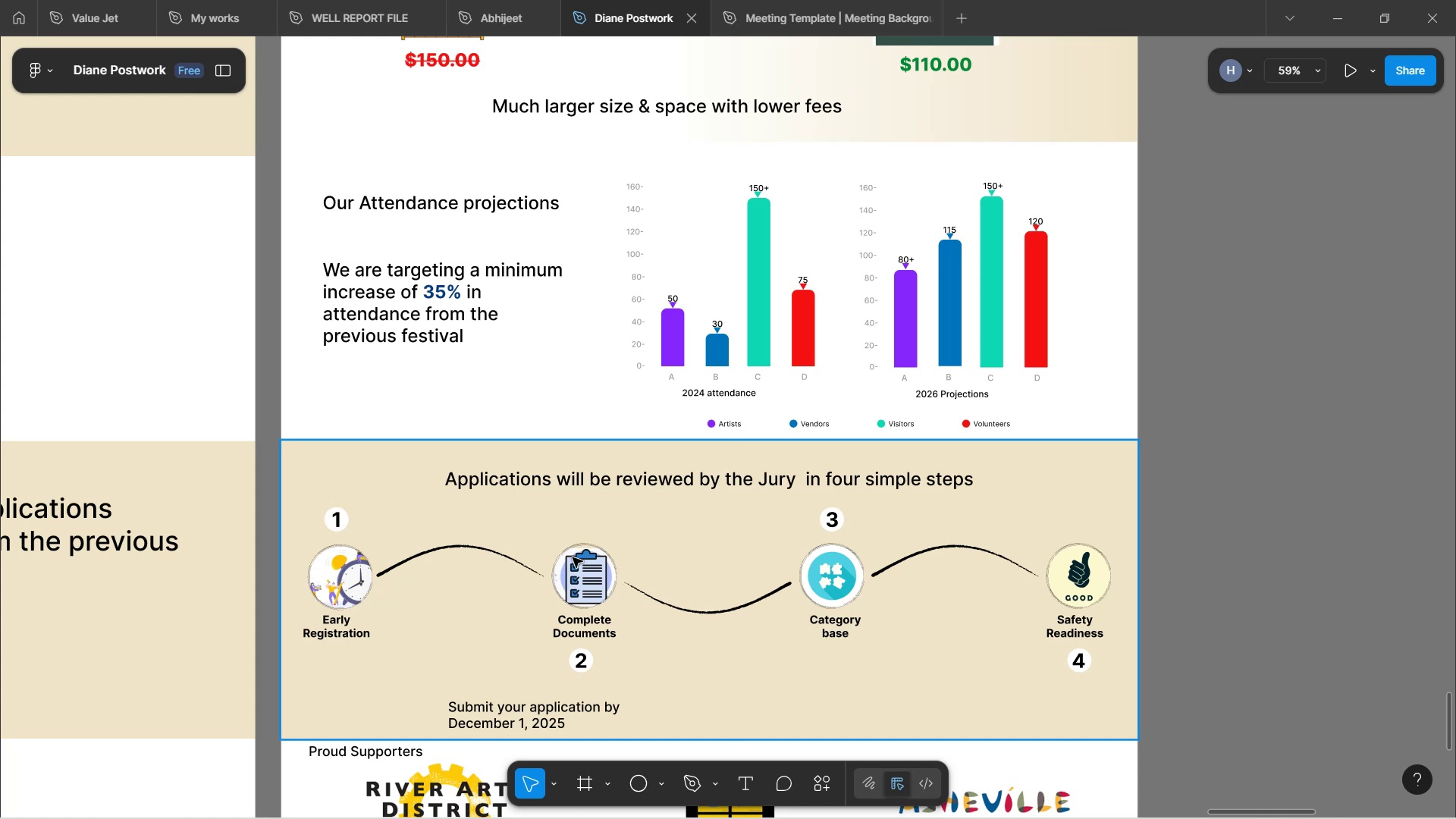 
double_click([526, 708])
 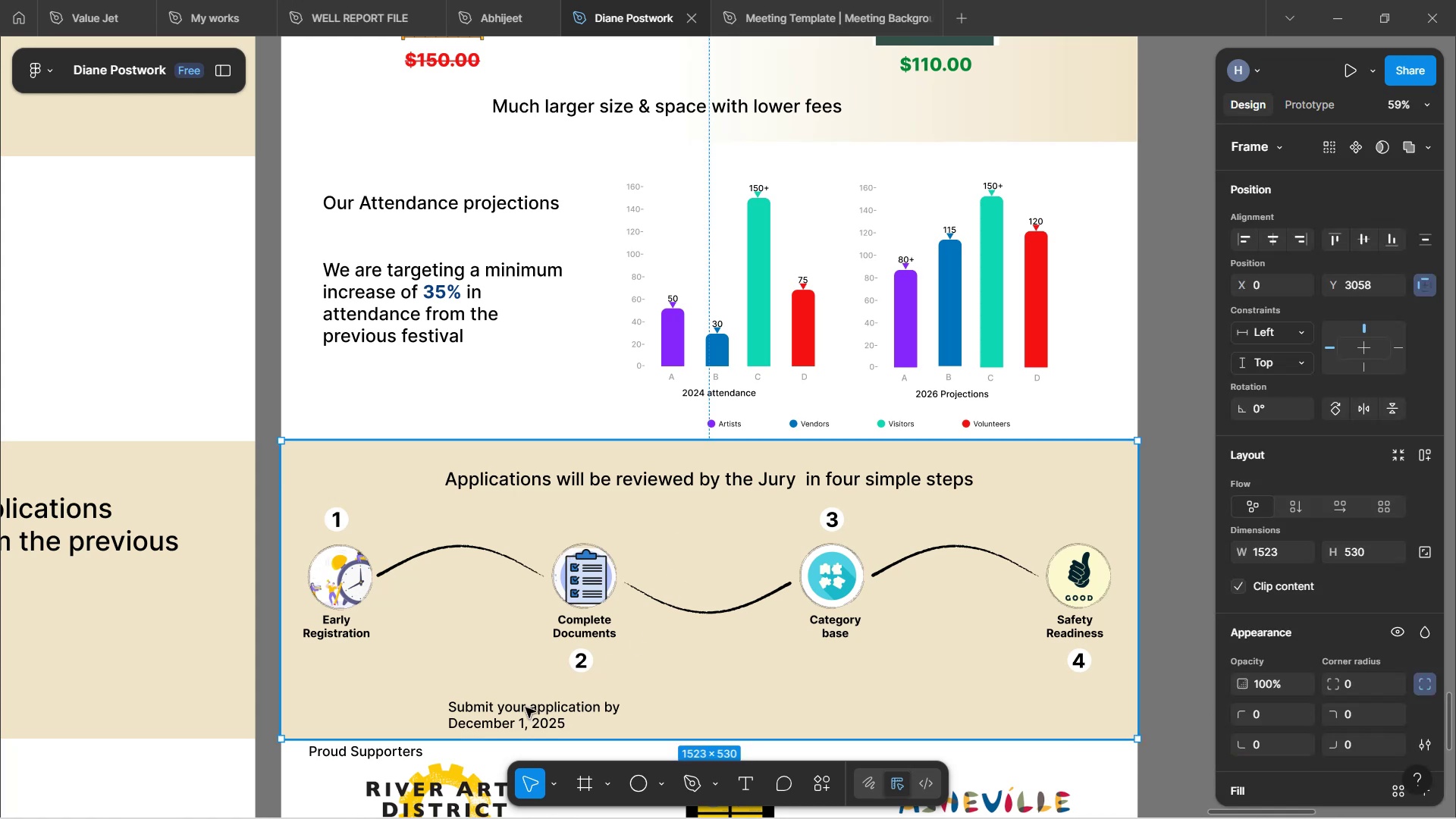 
double_click([526, 705])
 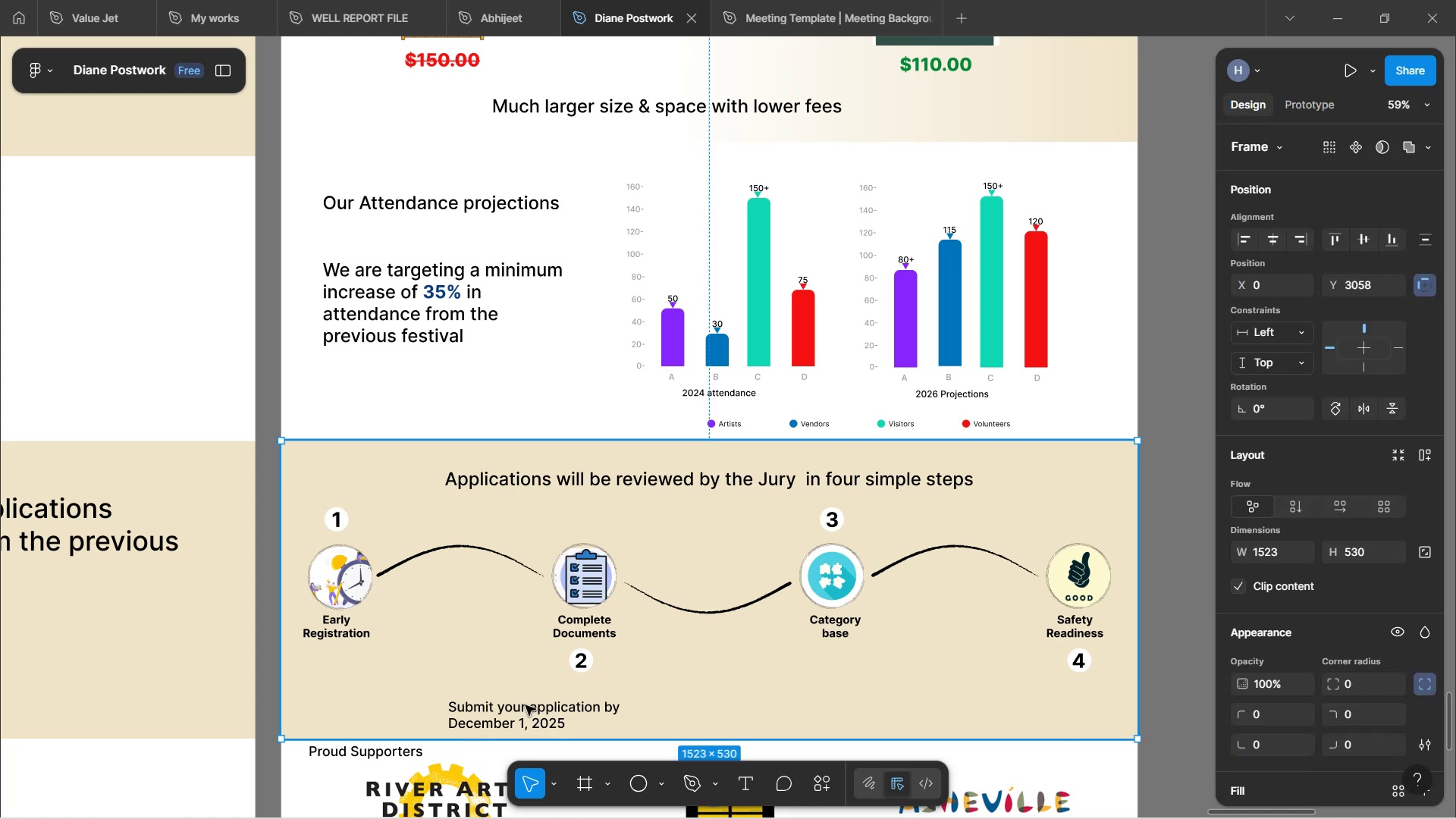 
double_click([526, 705])
 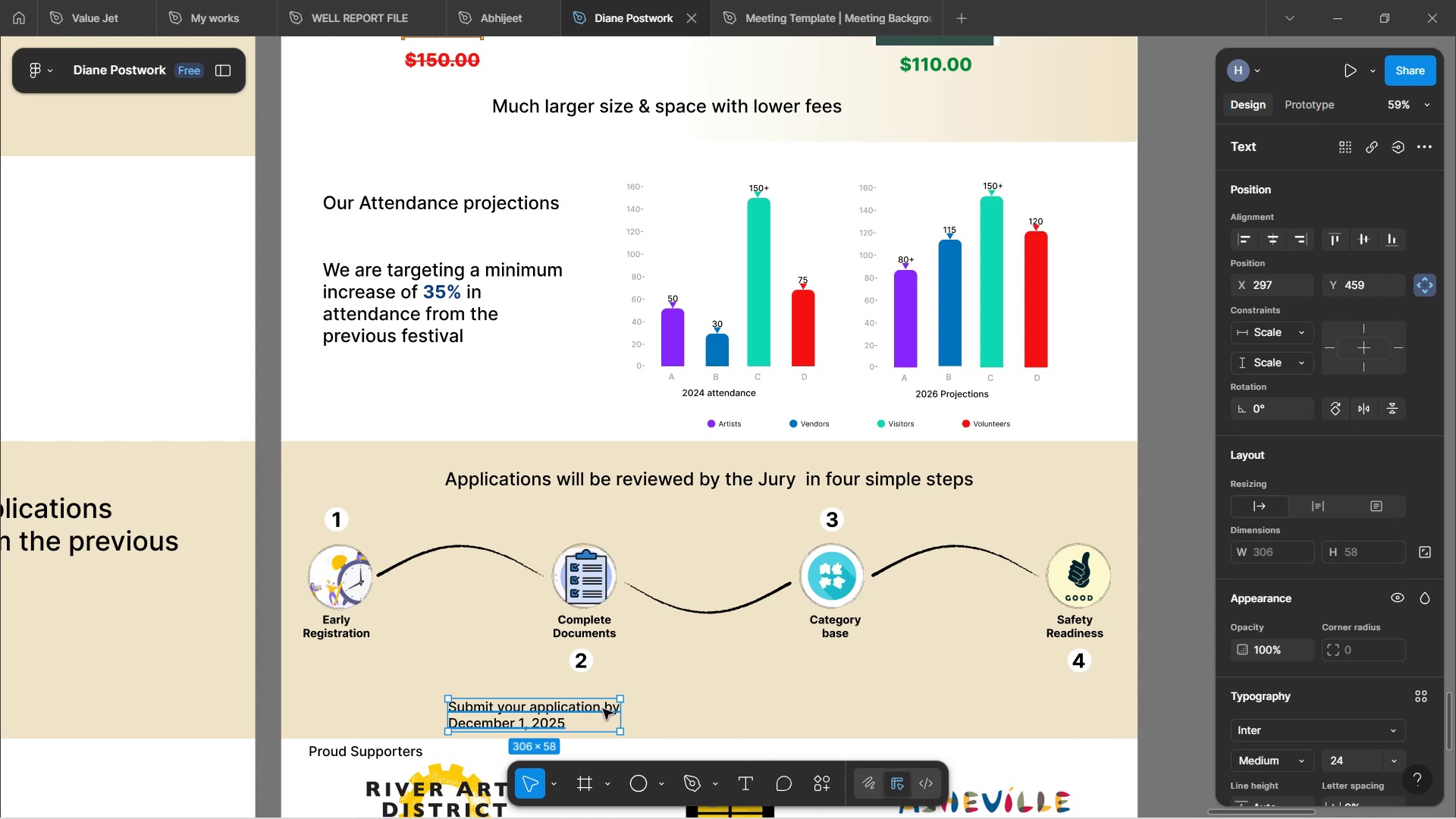 
wait(11.57)
 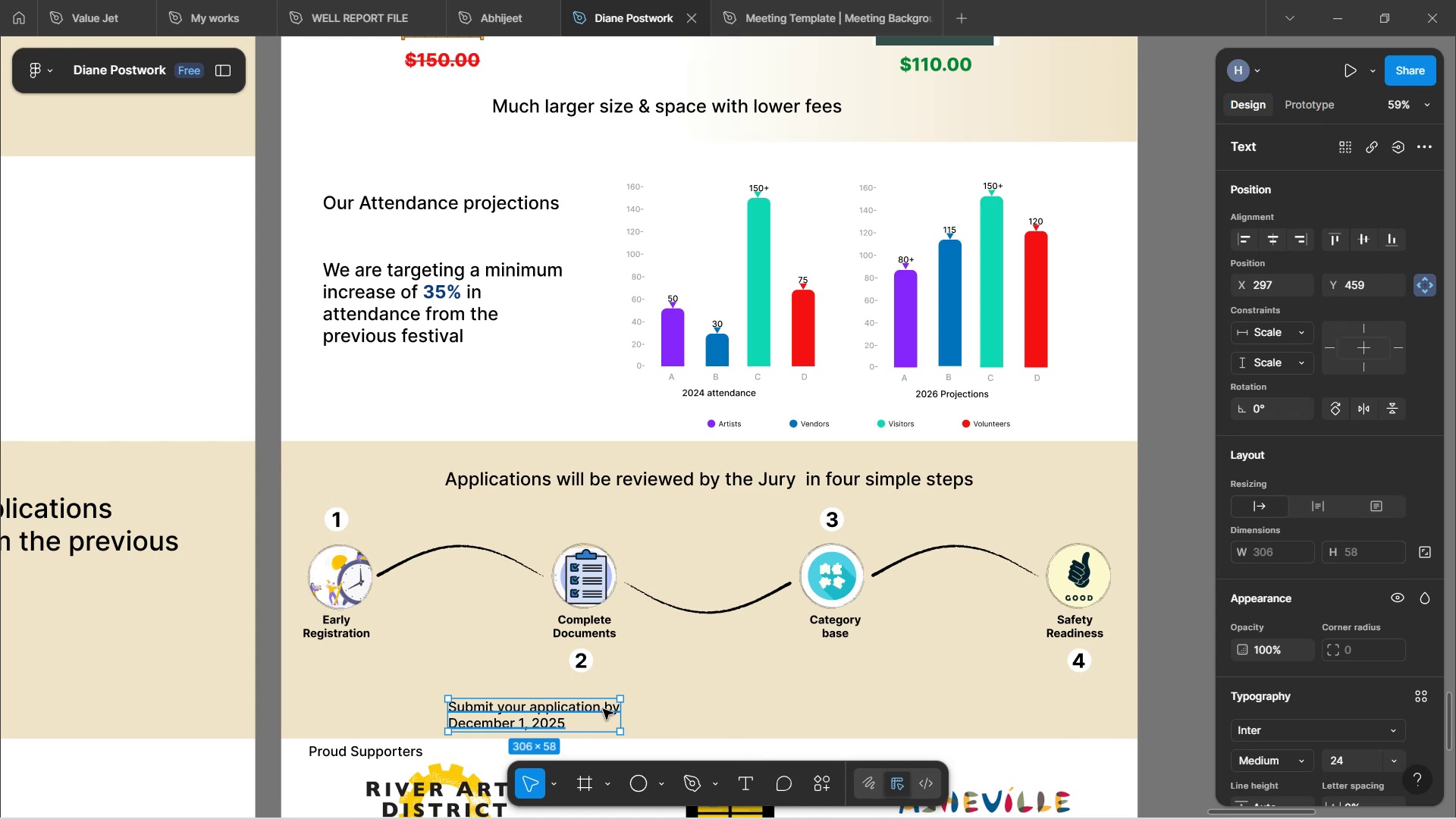 
left_click([566, 386])
 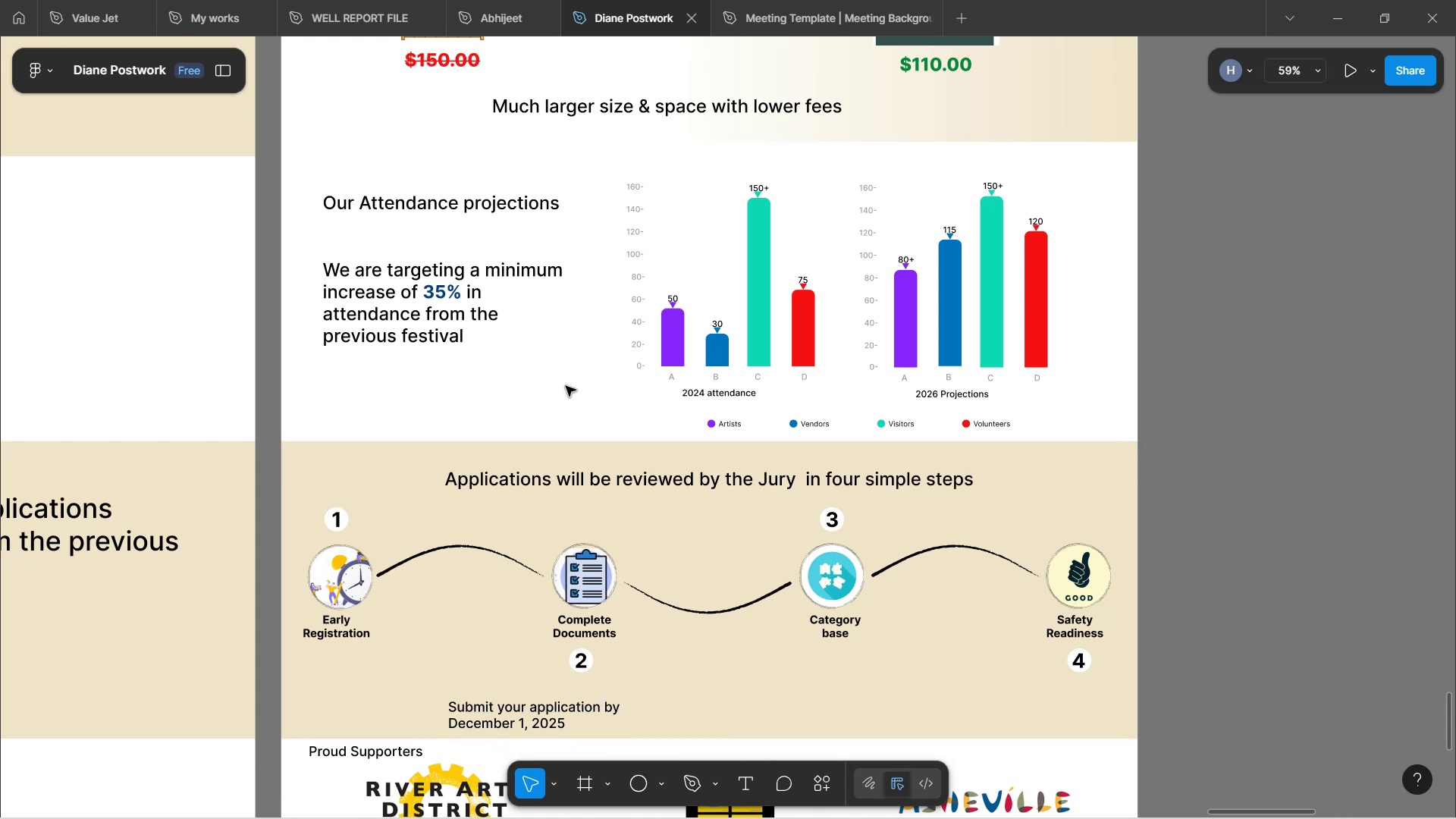 
scroll: coordinate [568, 407], scroll_direction: up, amount: 12.0
 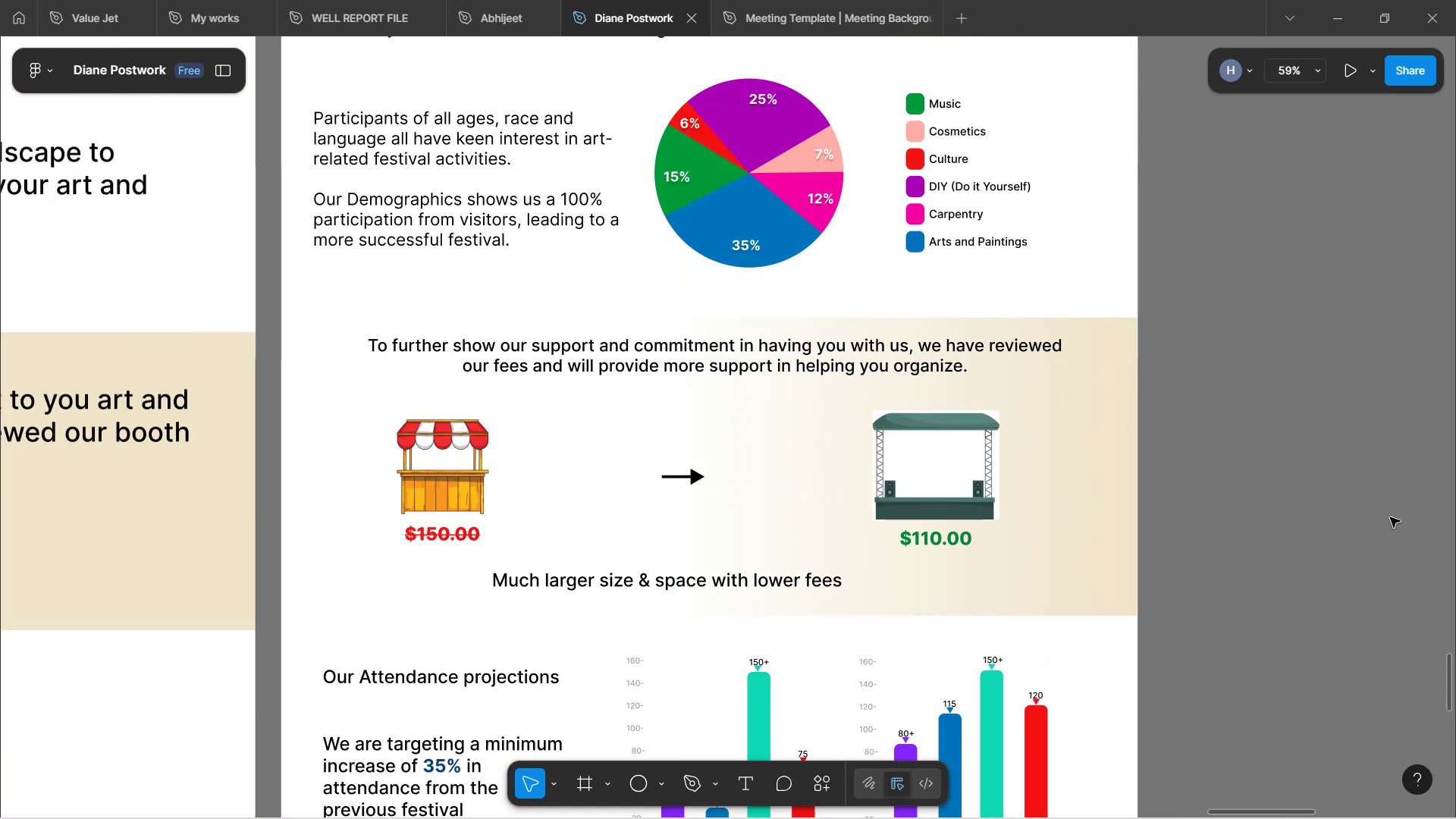 
wait(9.28)
 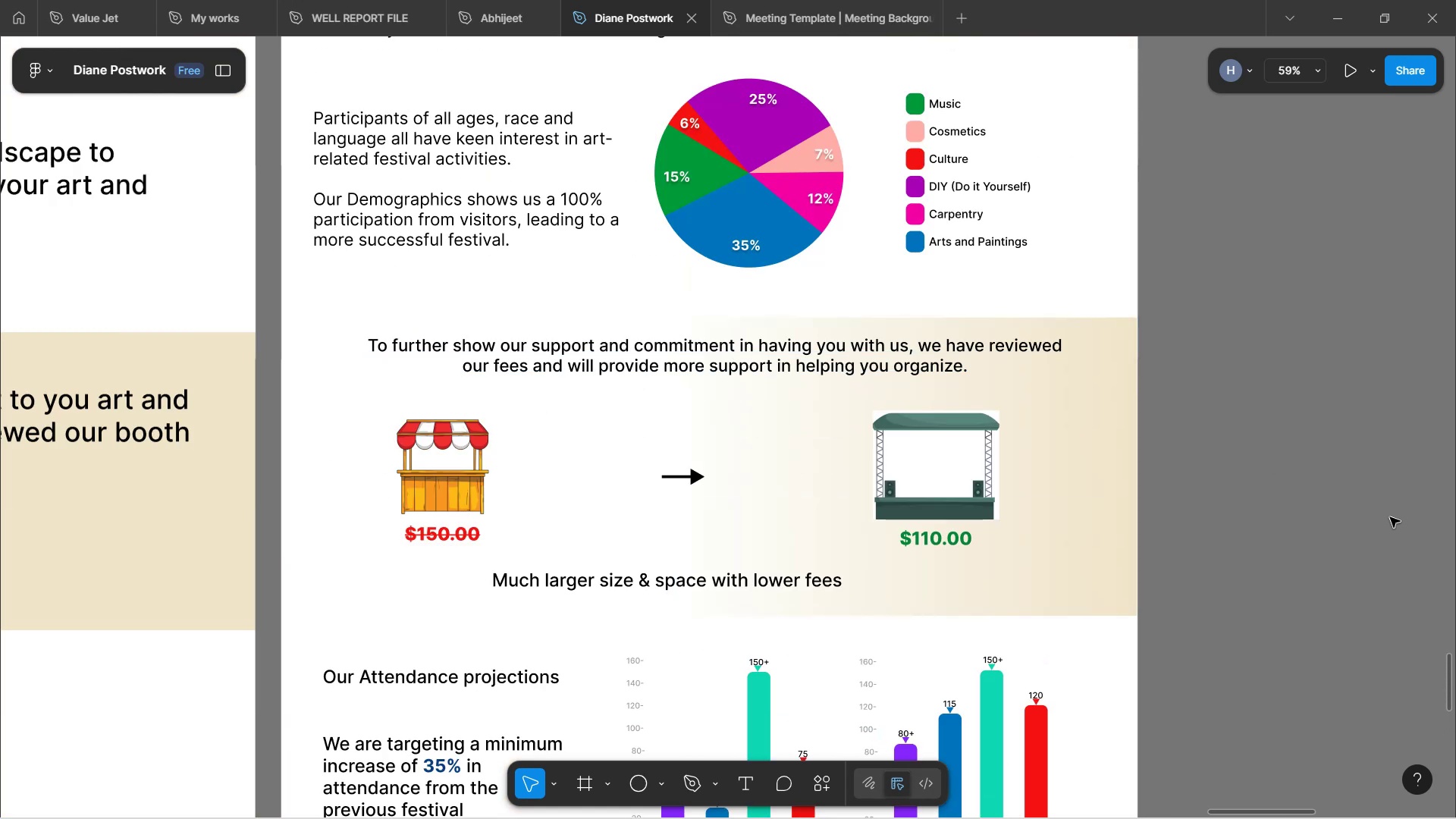 
scroll: coordinate [1208, 519], scroll_direction: down, amount: 3.0
 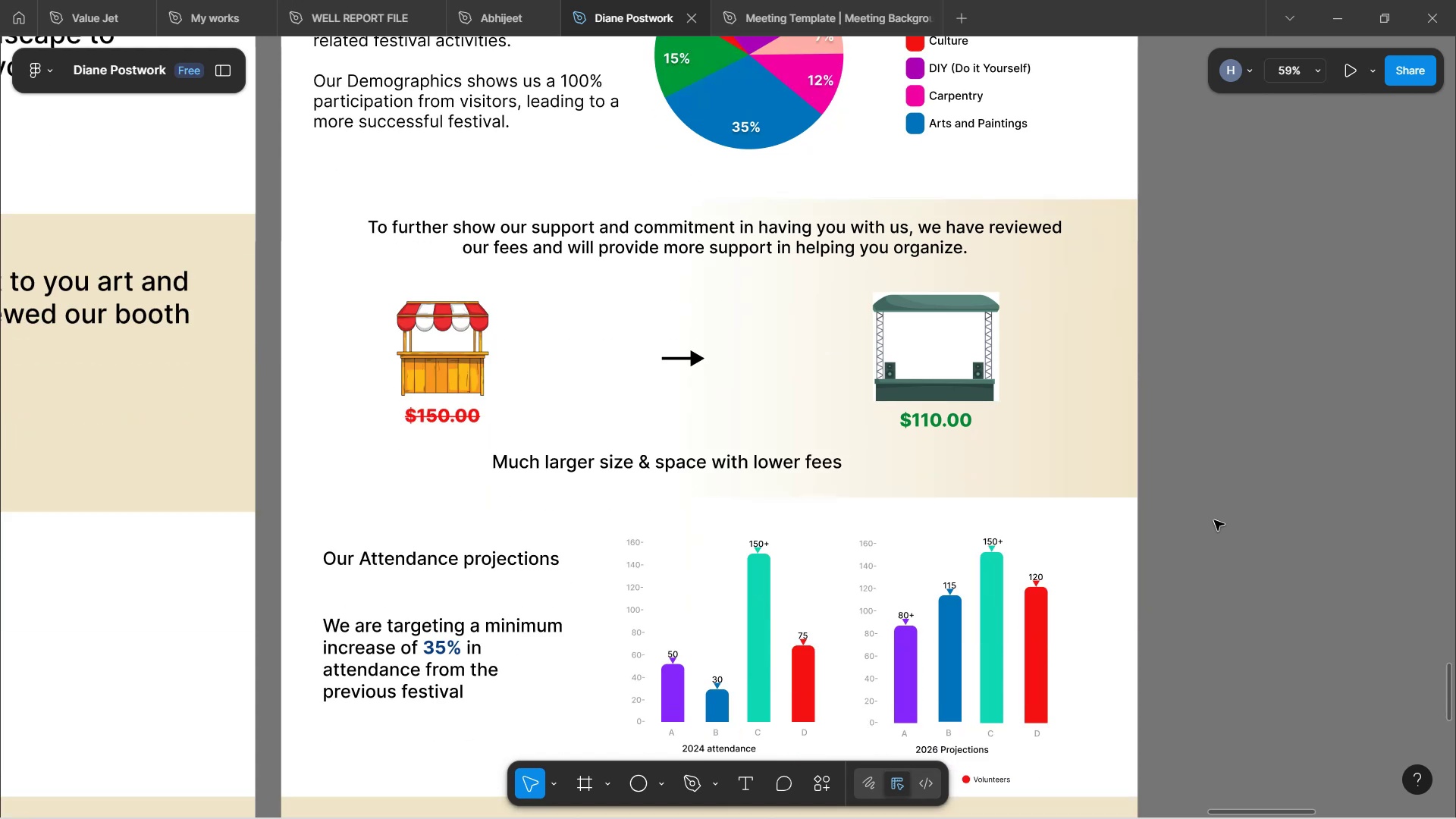 
scroll: coordinate [1221, 529], scroll_direction: up, amount: 8.0
 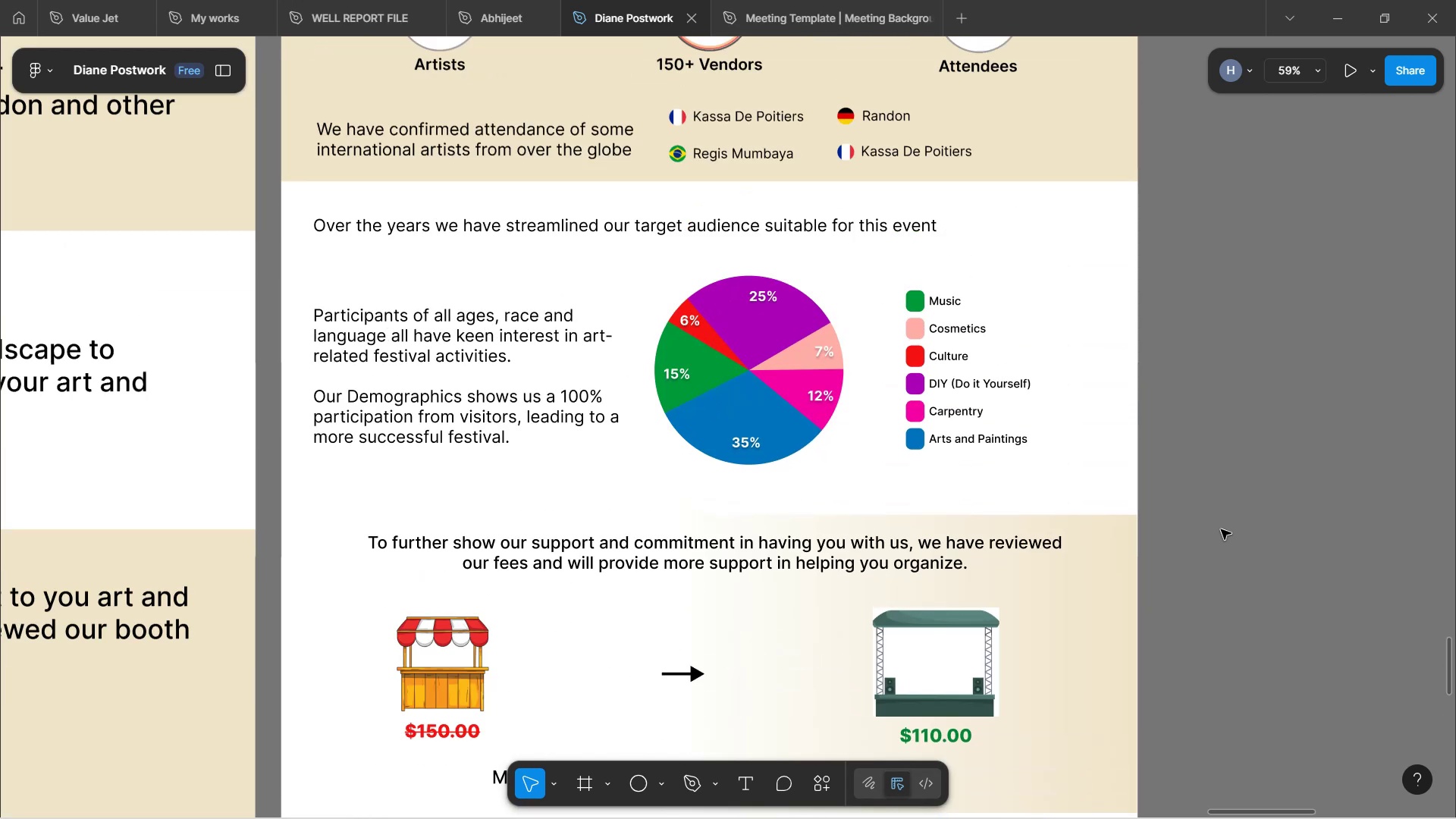 
scroll: coordinate [1221, 535], scroll_direction: down, amount: 6.0
 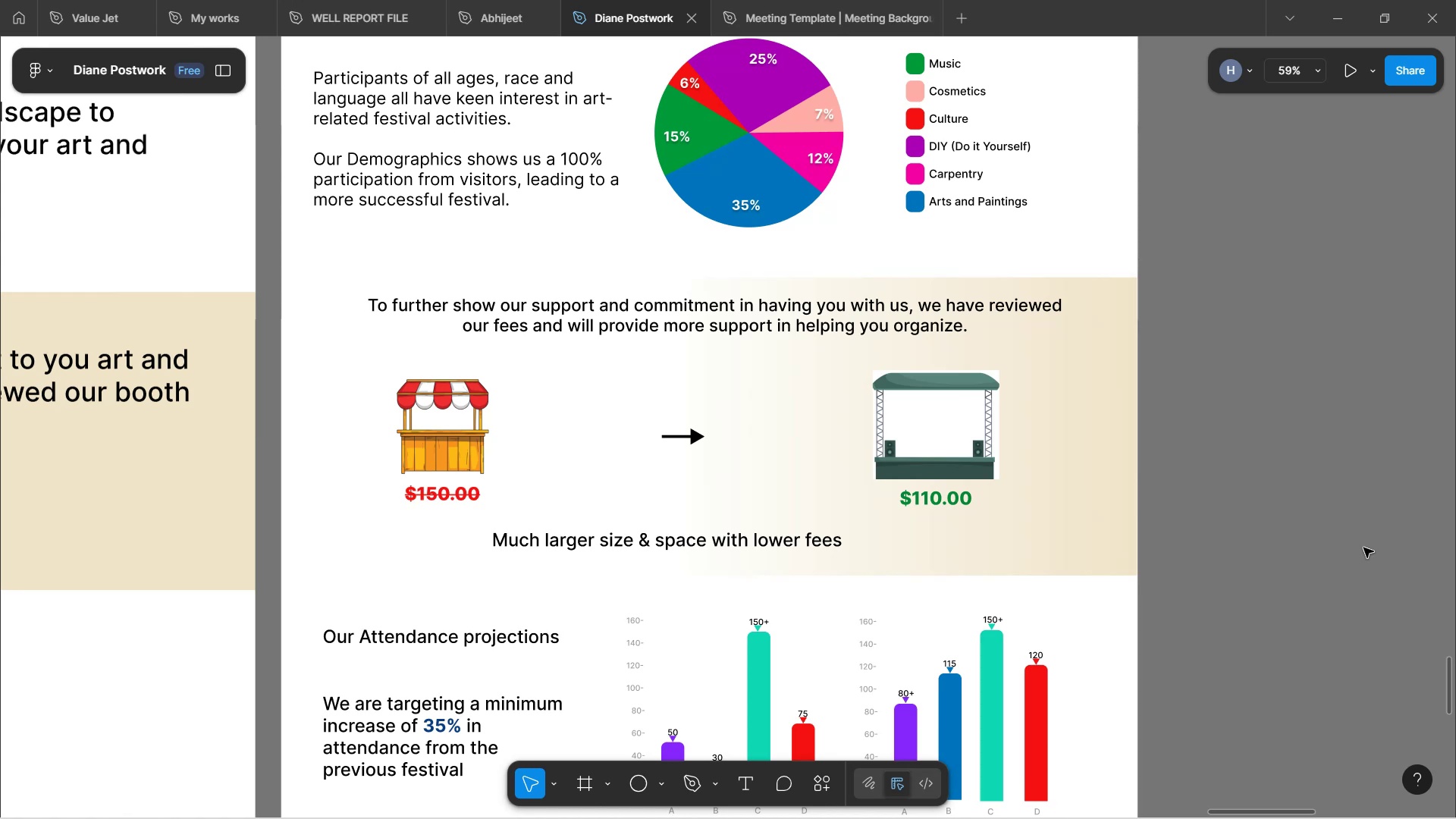 
wait(10.86)
 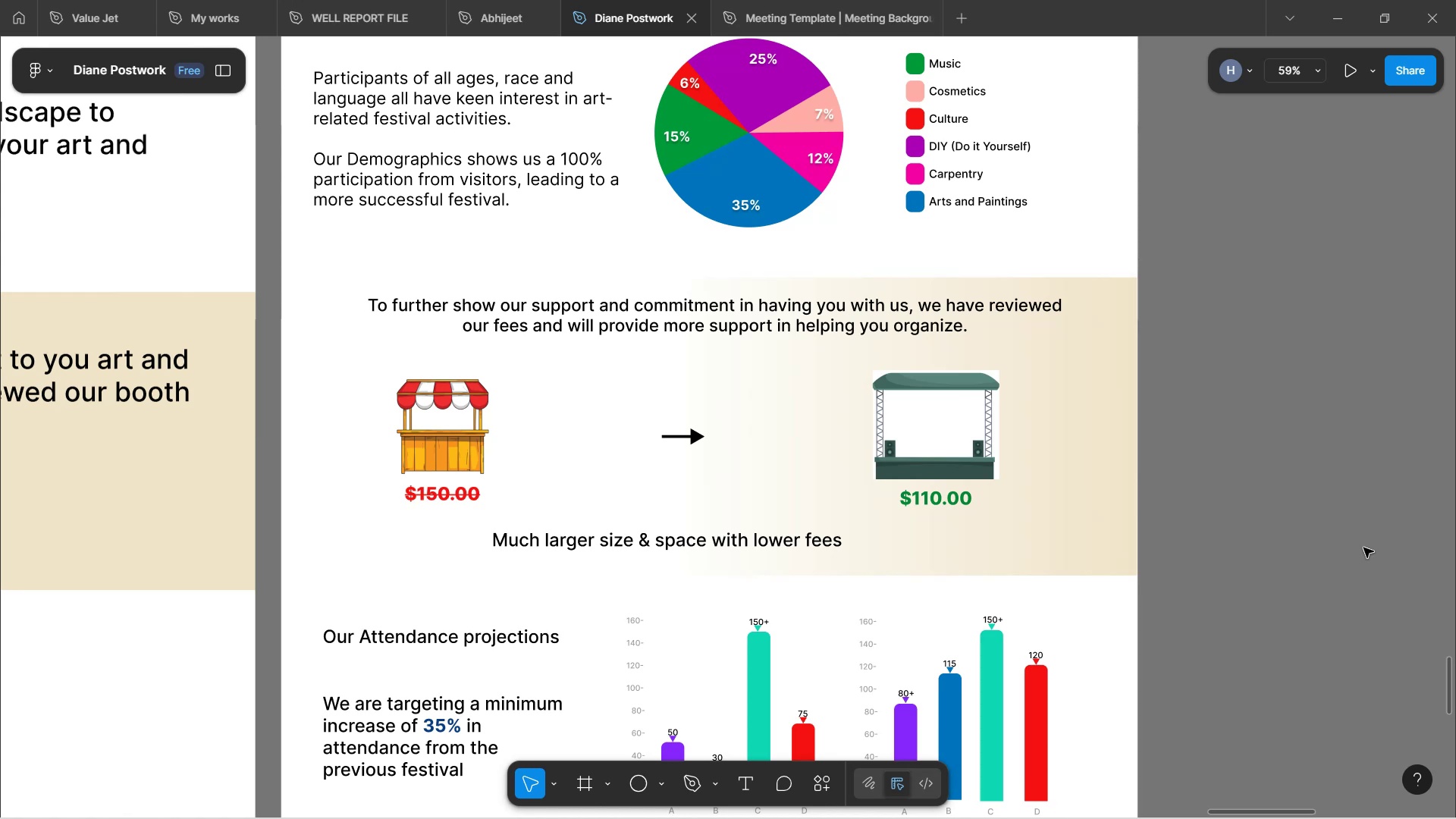 
scroll: coordinate [1213, 539], scroll_direction: up, amount: 14.0
 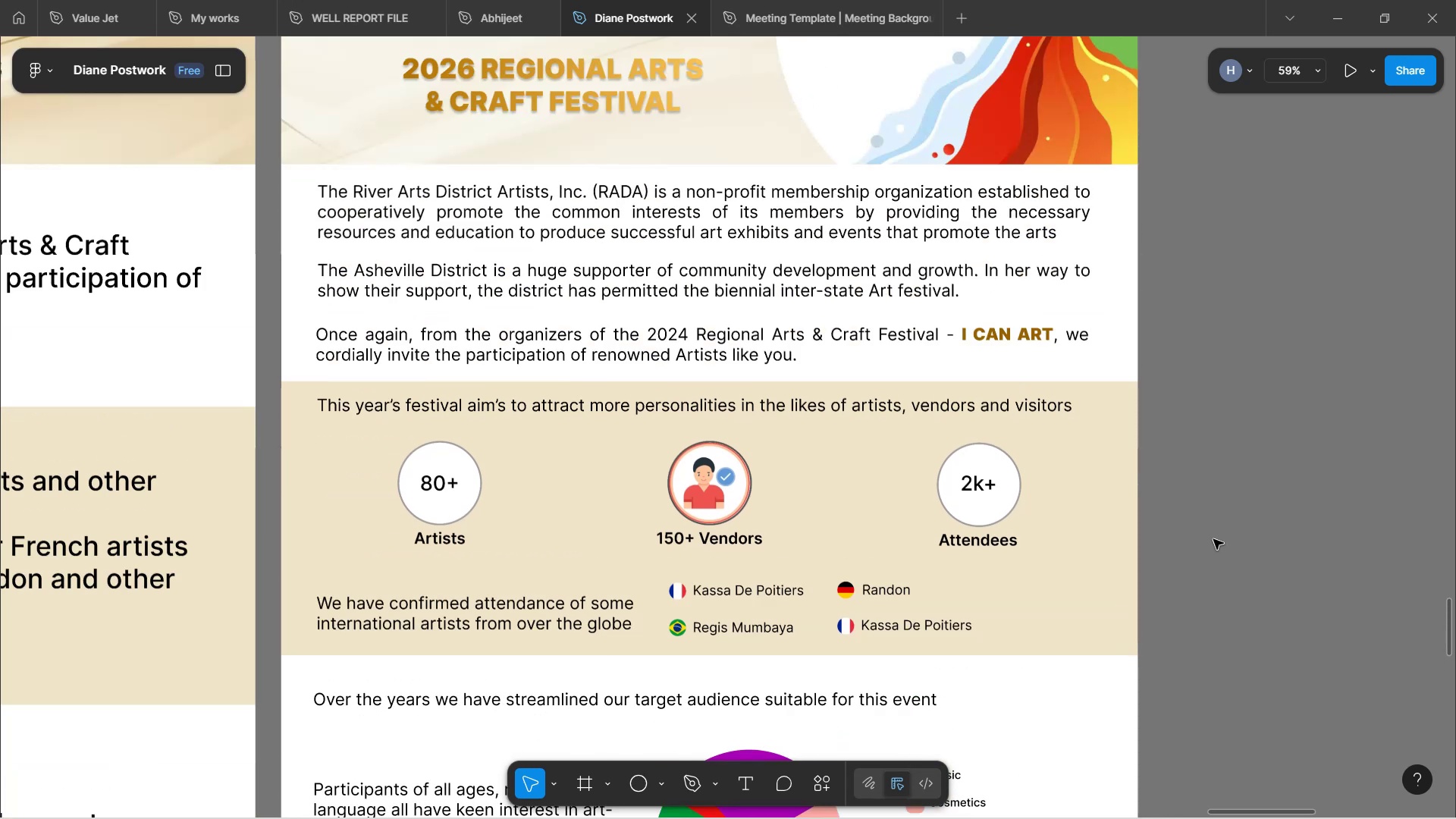 
scroll: coordinate [1214, 541], scroll_direction: down, amount: 31.0
 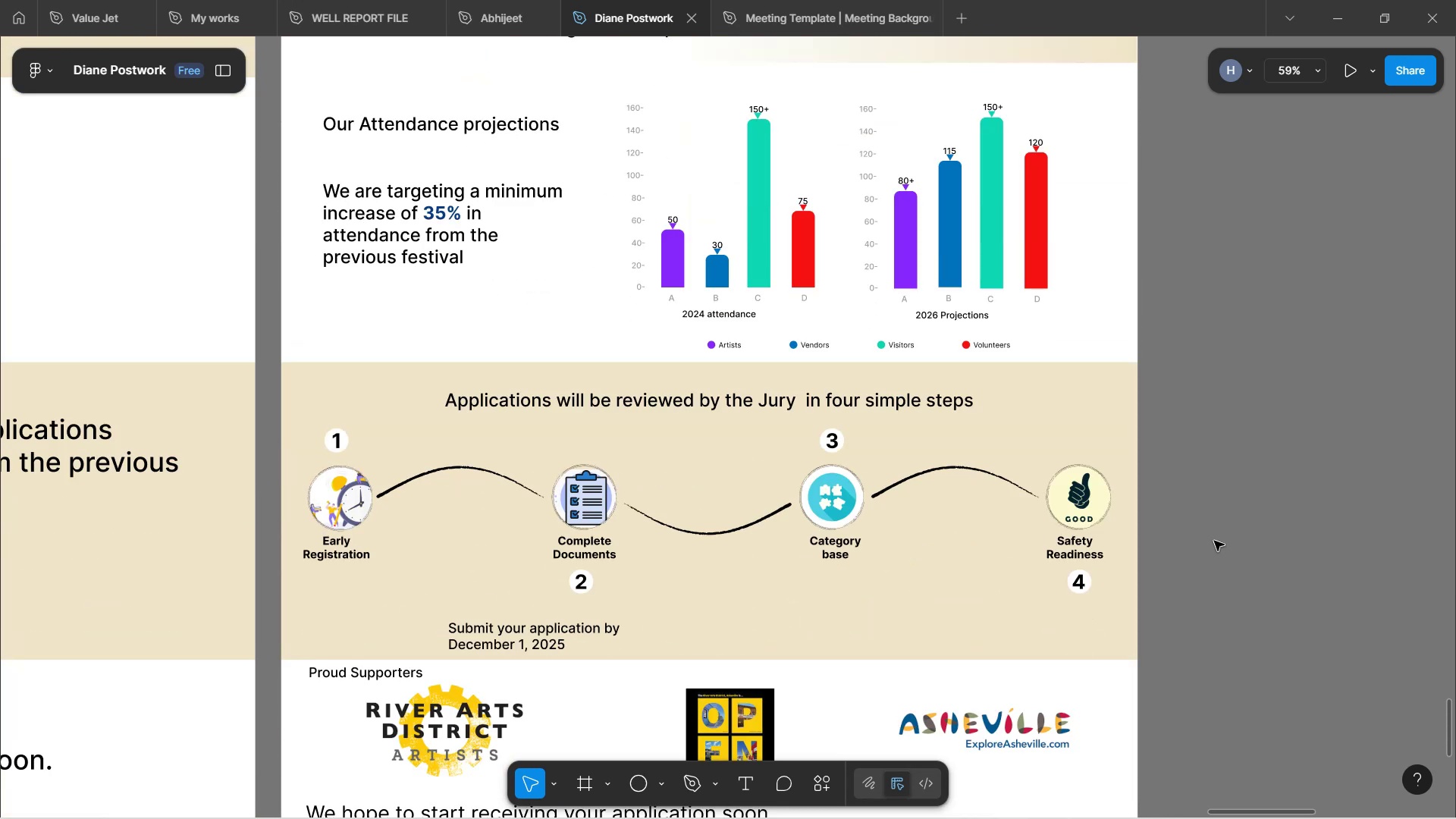 
wait(8.23)
 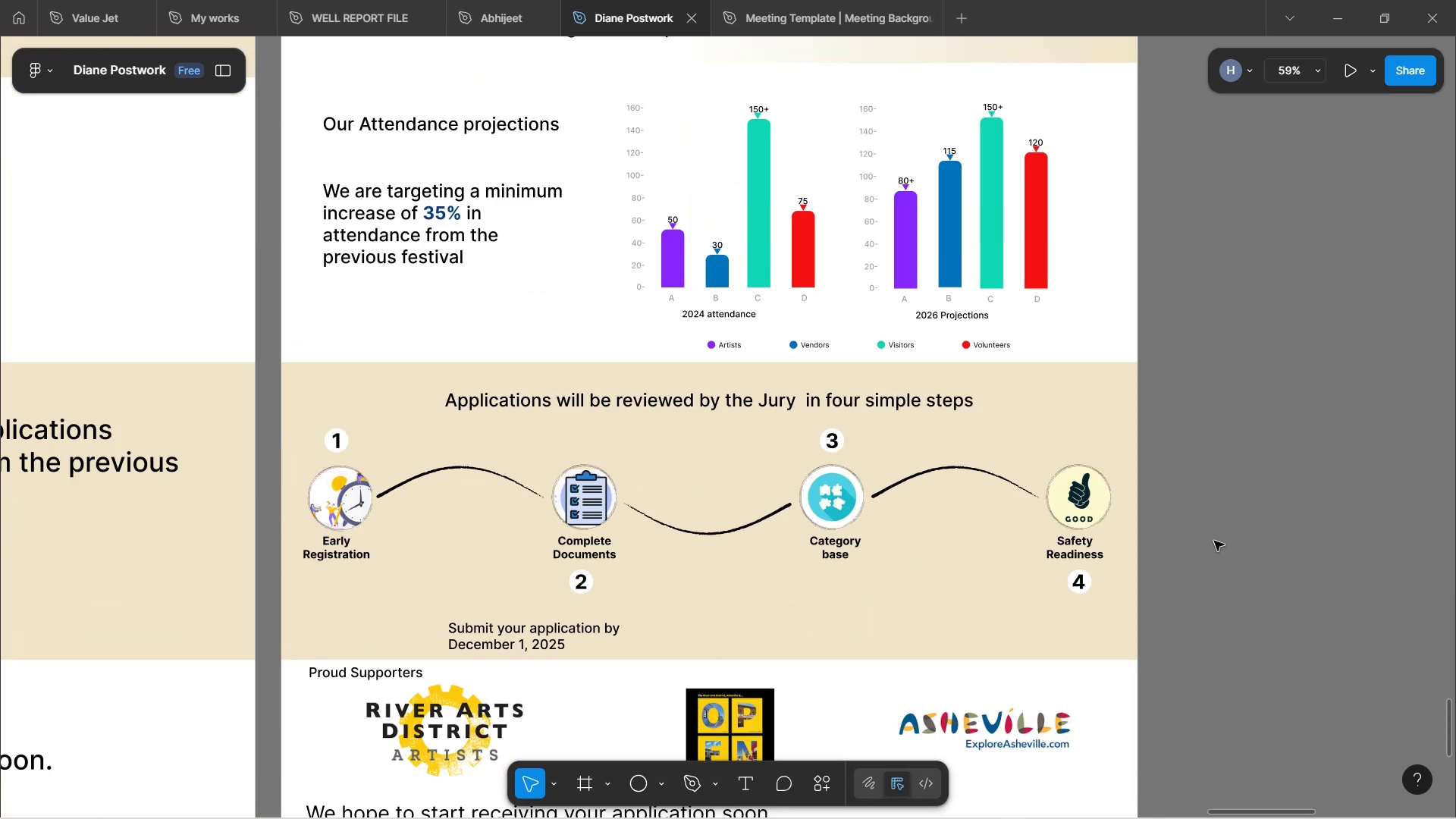 
scroll: coordinate [1257, 544], scroll_direction: down, amount: 10.0
 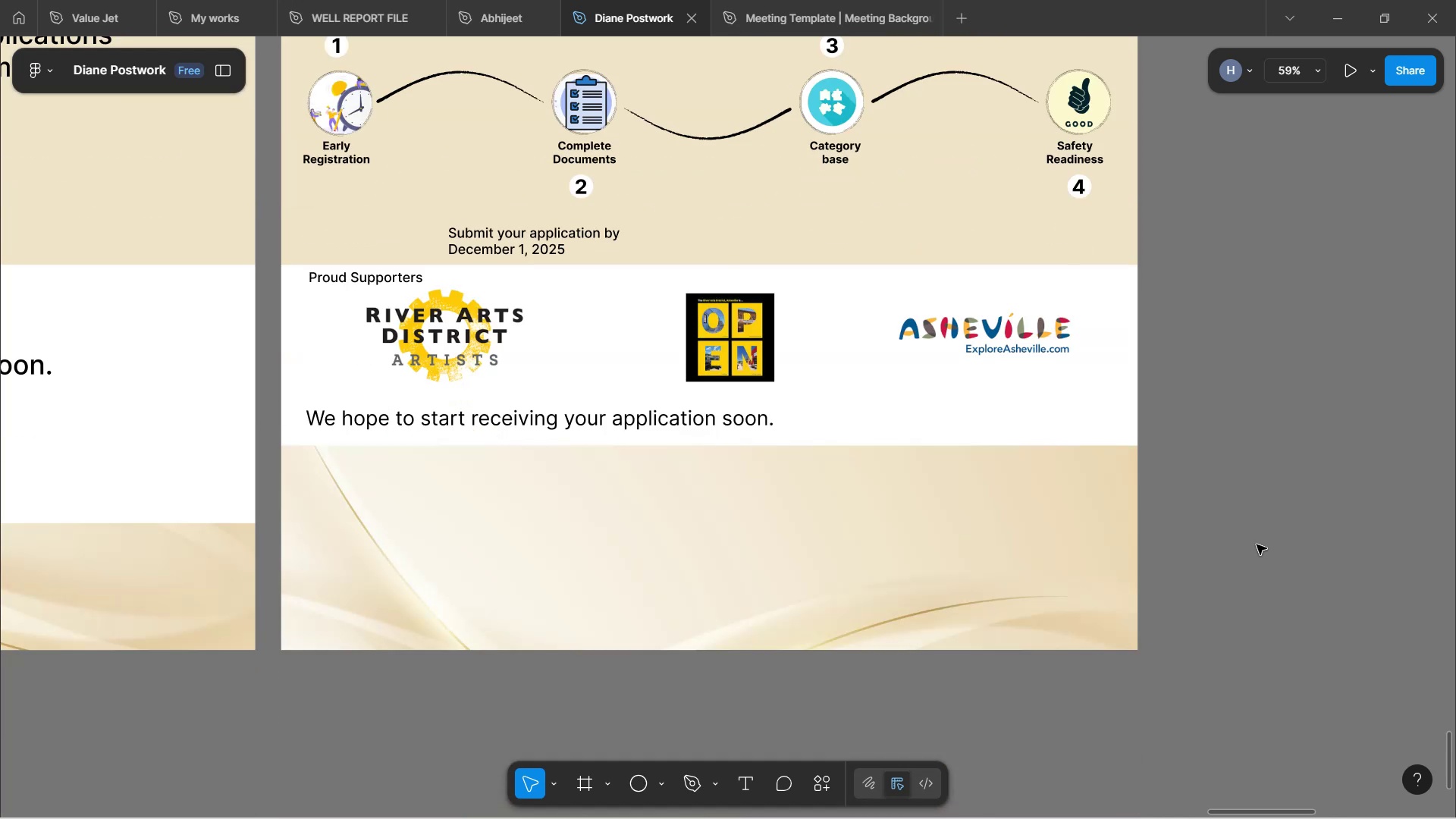 
scroll: coordinate [1257, 544], scroll_direction: up, amount: 6.0
 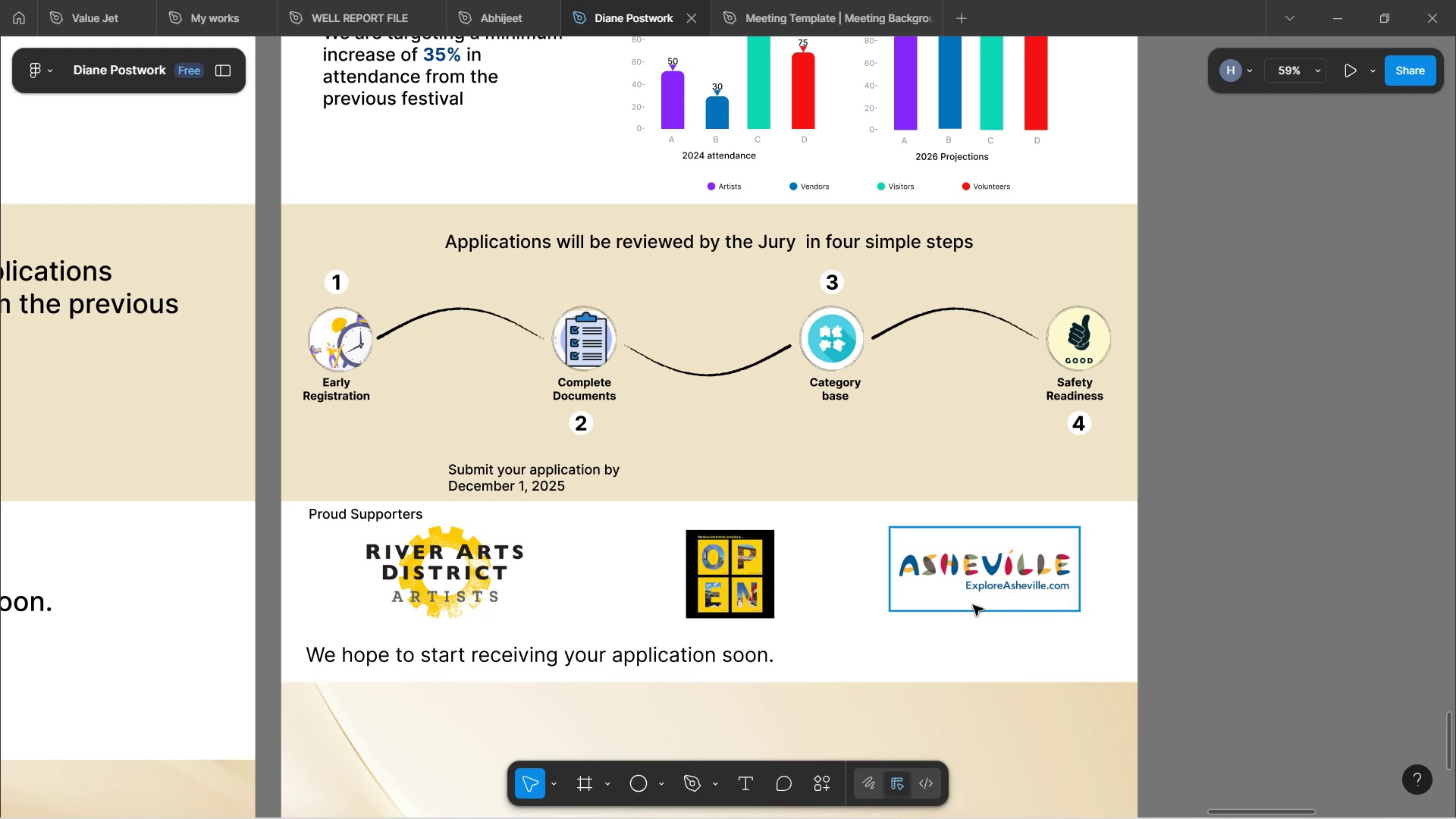 
wait(6.05)
 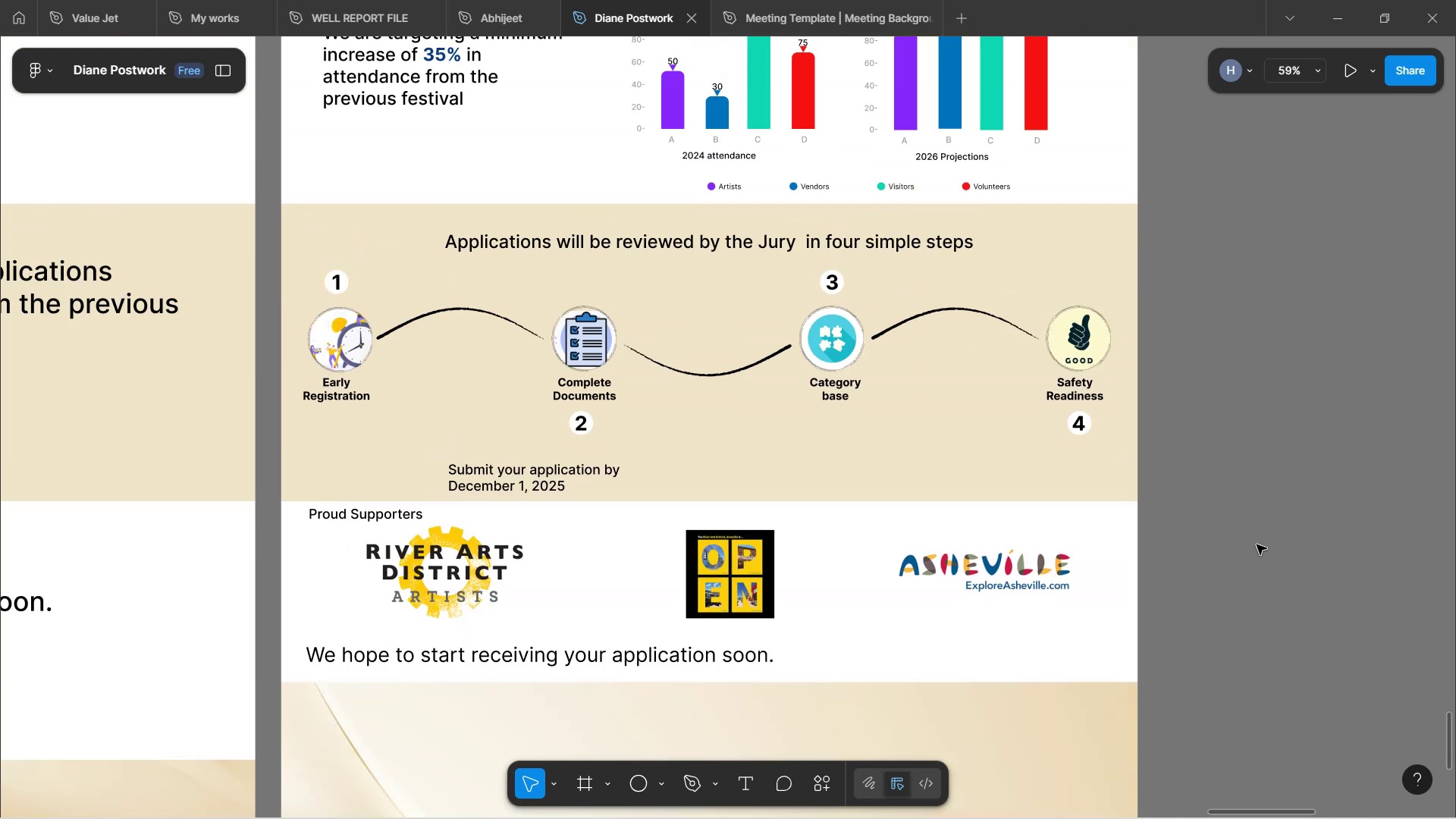 
scroll: coordinate [1227, 537], scroll_direction: up, amount: 8.0
 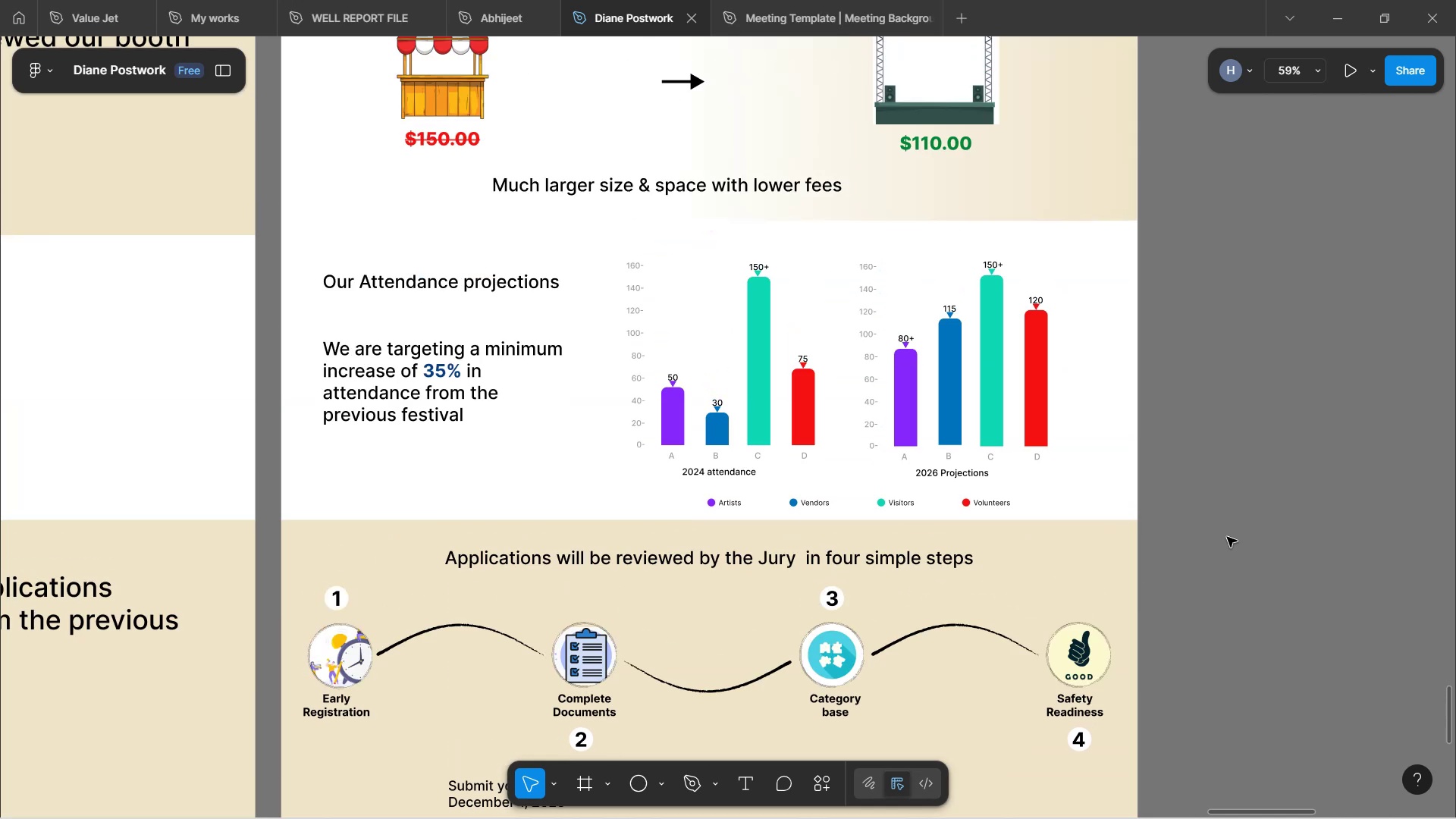 
hold_key(key=ControlLeft, duration=1.52)
scroll: coordinate [1227, 537], scroll_direction: up, amount: 7.0
 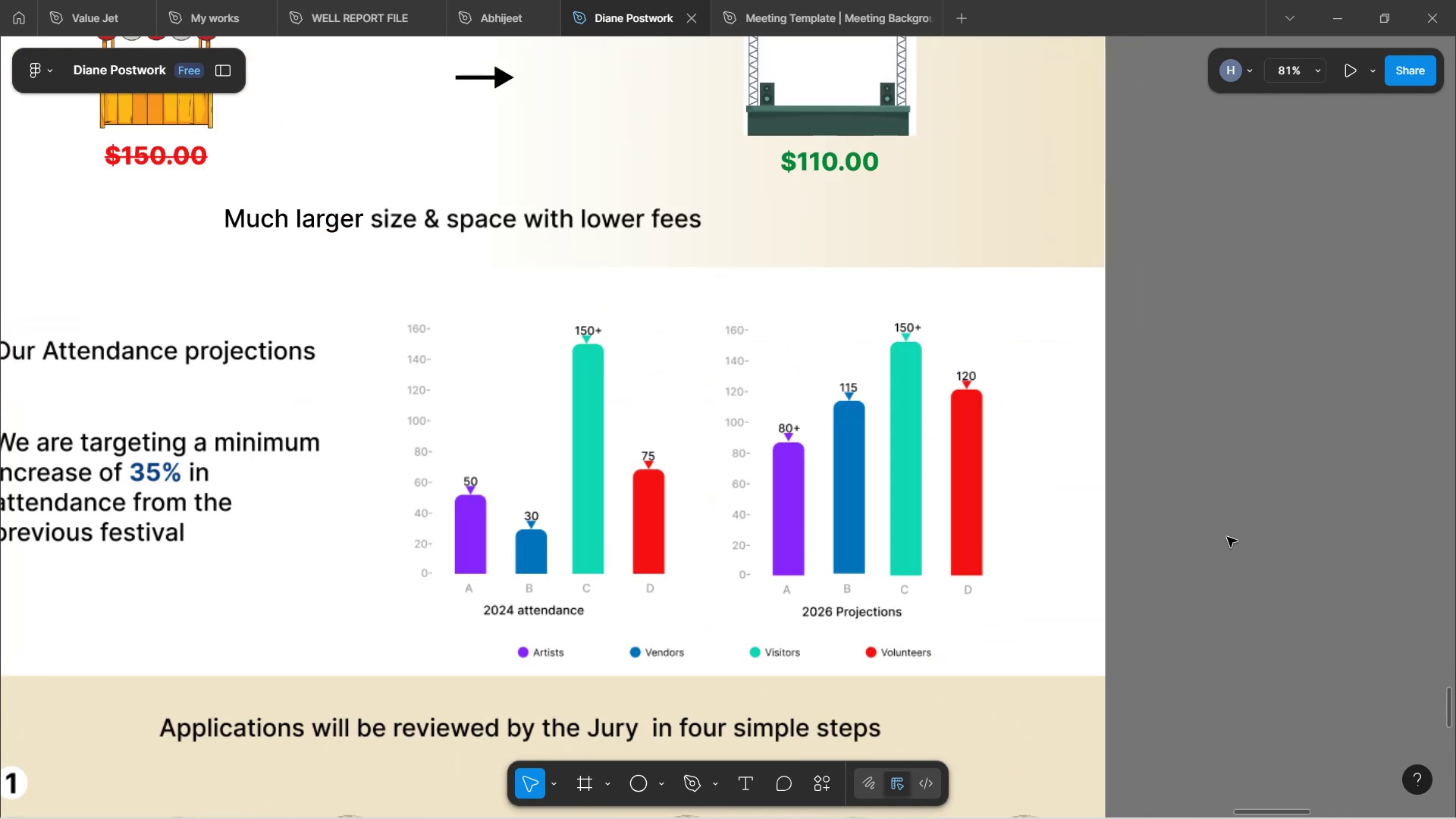 
key(Control+ControlLeft)
 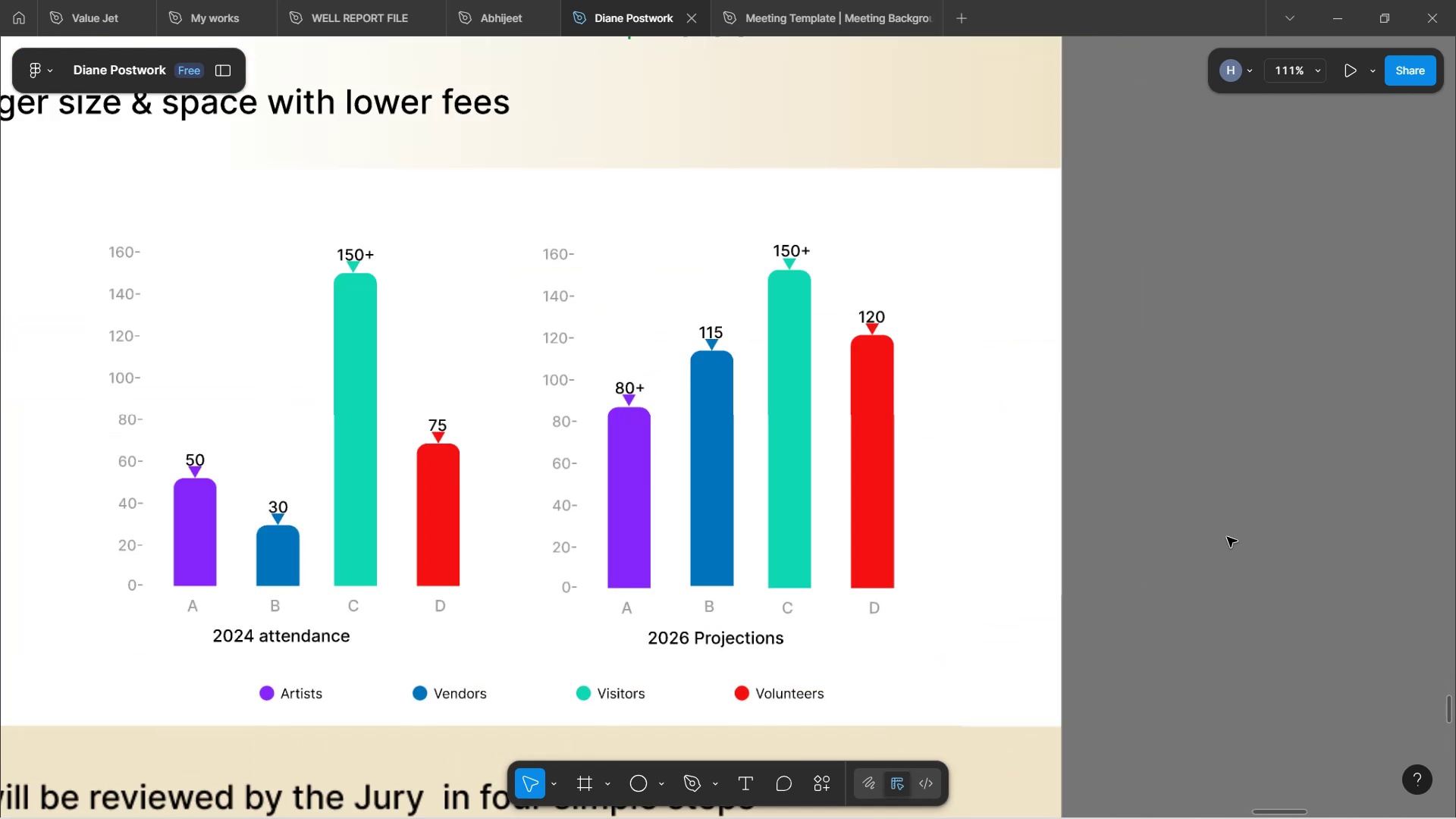 
hold_key(key=ControlLeft, duration=1.04)
scroll: coordinate [1227, 537], scroll_direction: down, amount: 1.0
 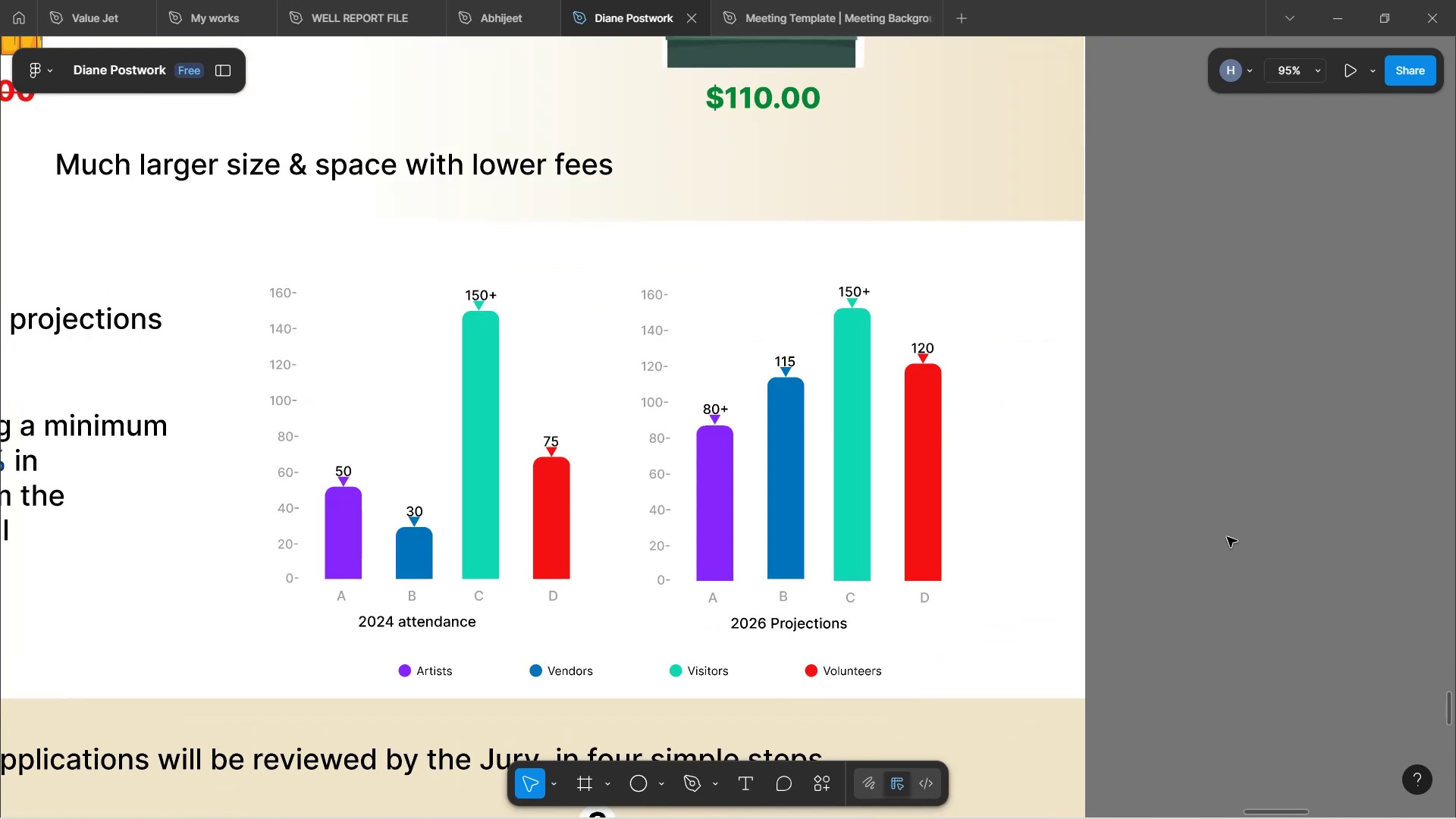 
hold_key(key=Space, duration=1.64)
 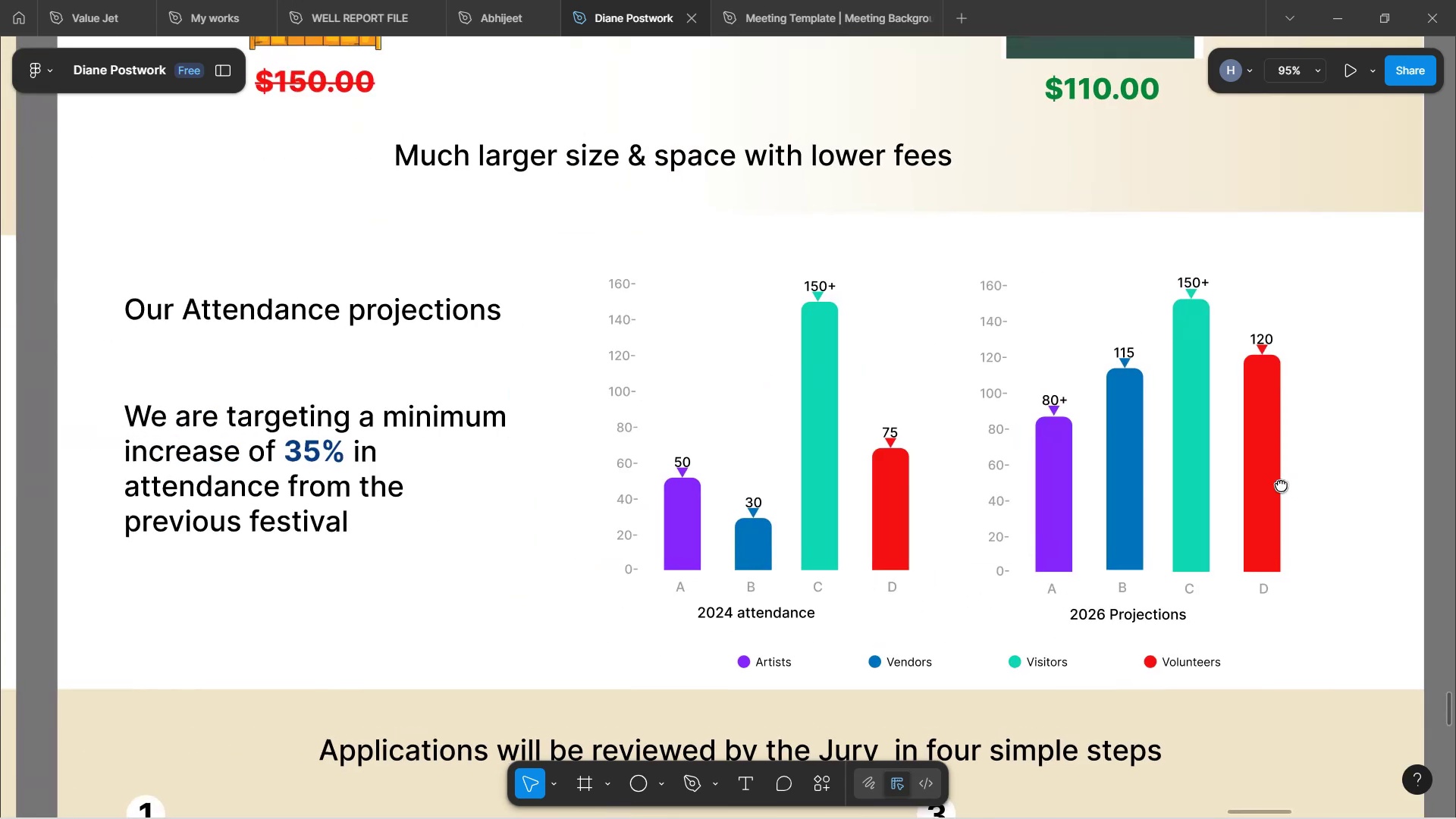 
left_click_drag(start_coordinate=[952, 497], to_coordinate=[1259, 480])
 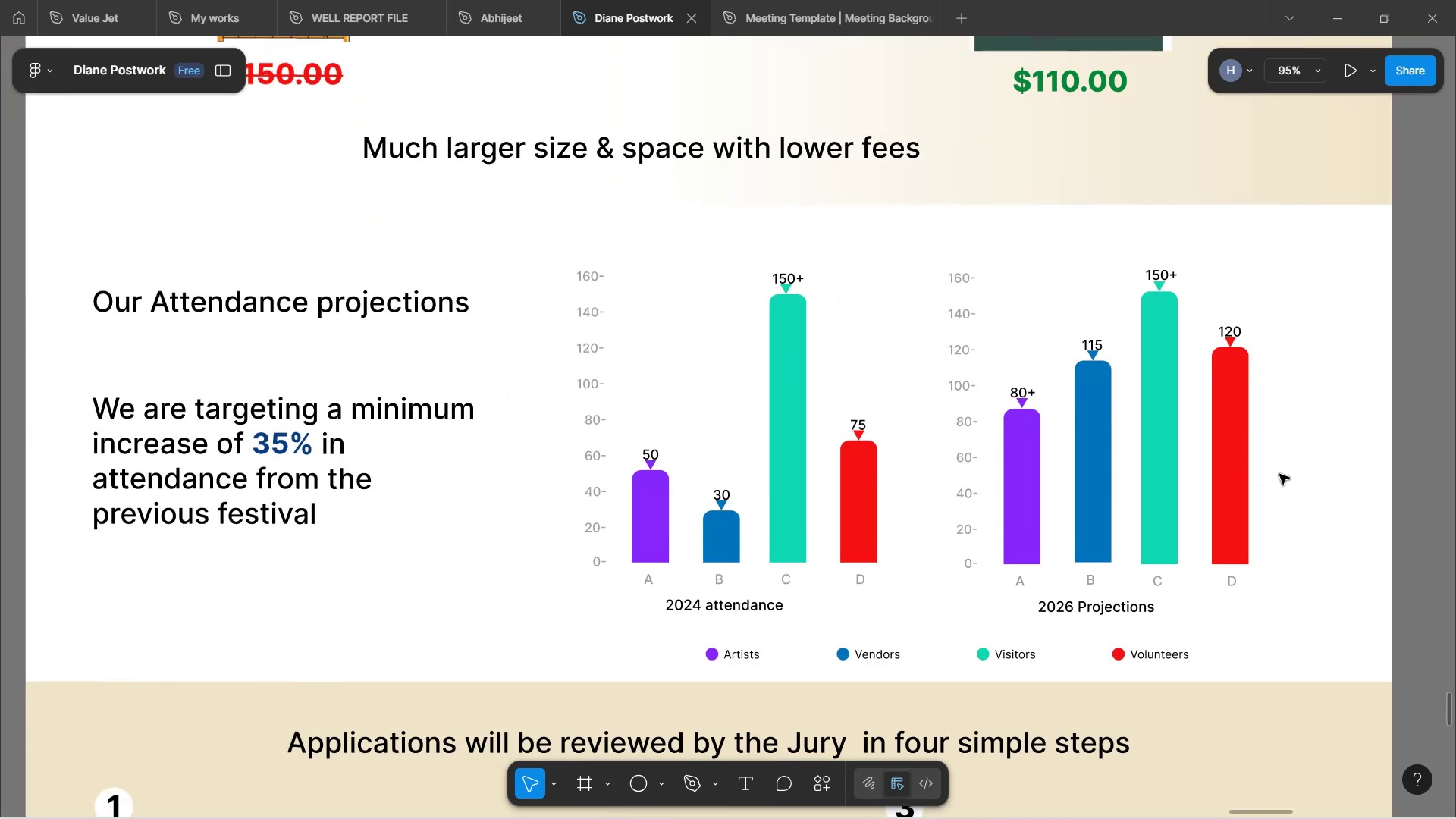 
hold_key(key=Space, duration=0.96)
 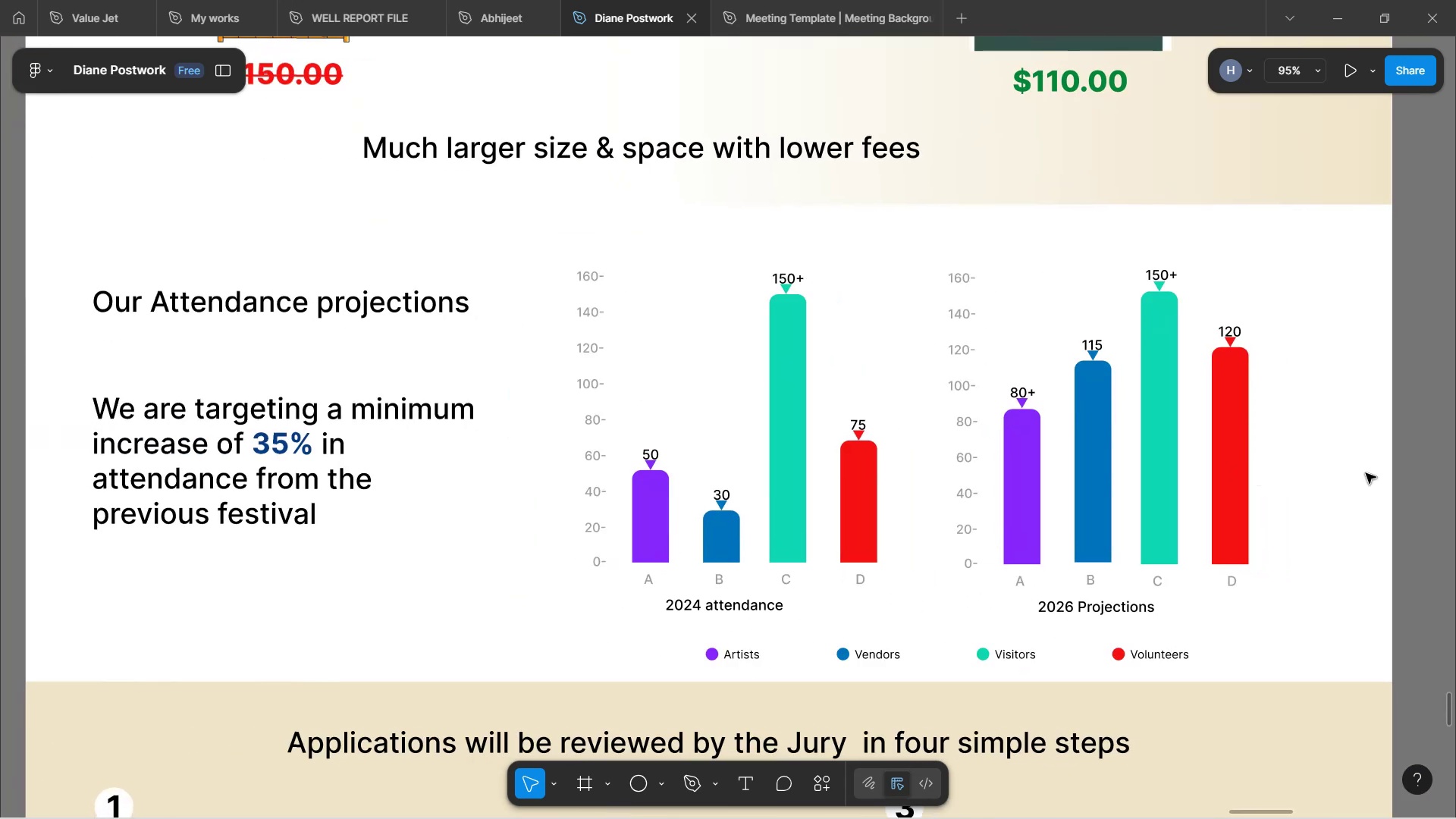 
scroll: coordinate [1436, 506], scroll_direction: up, amount: 34.0
 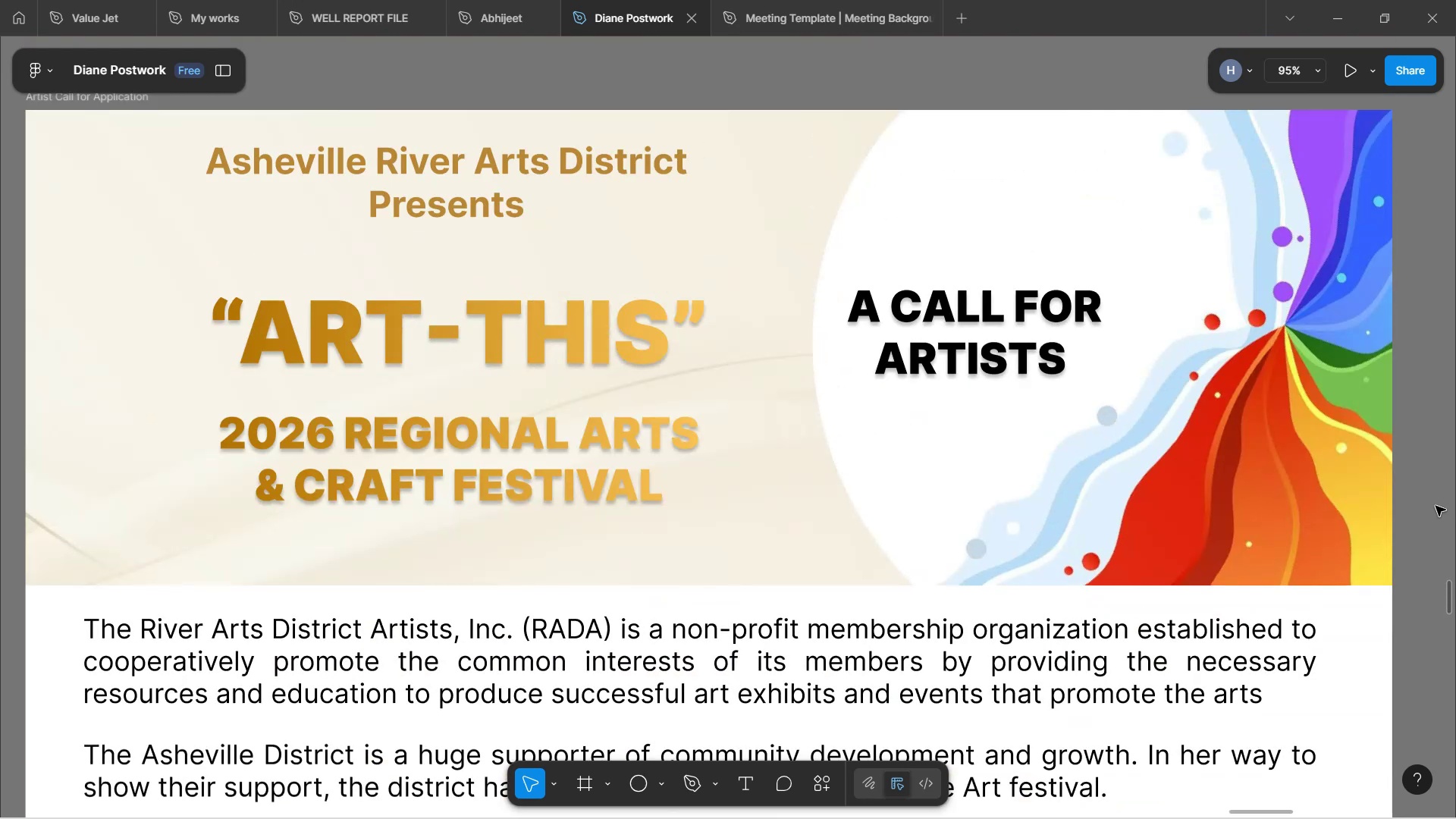 
wait(5.67)
 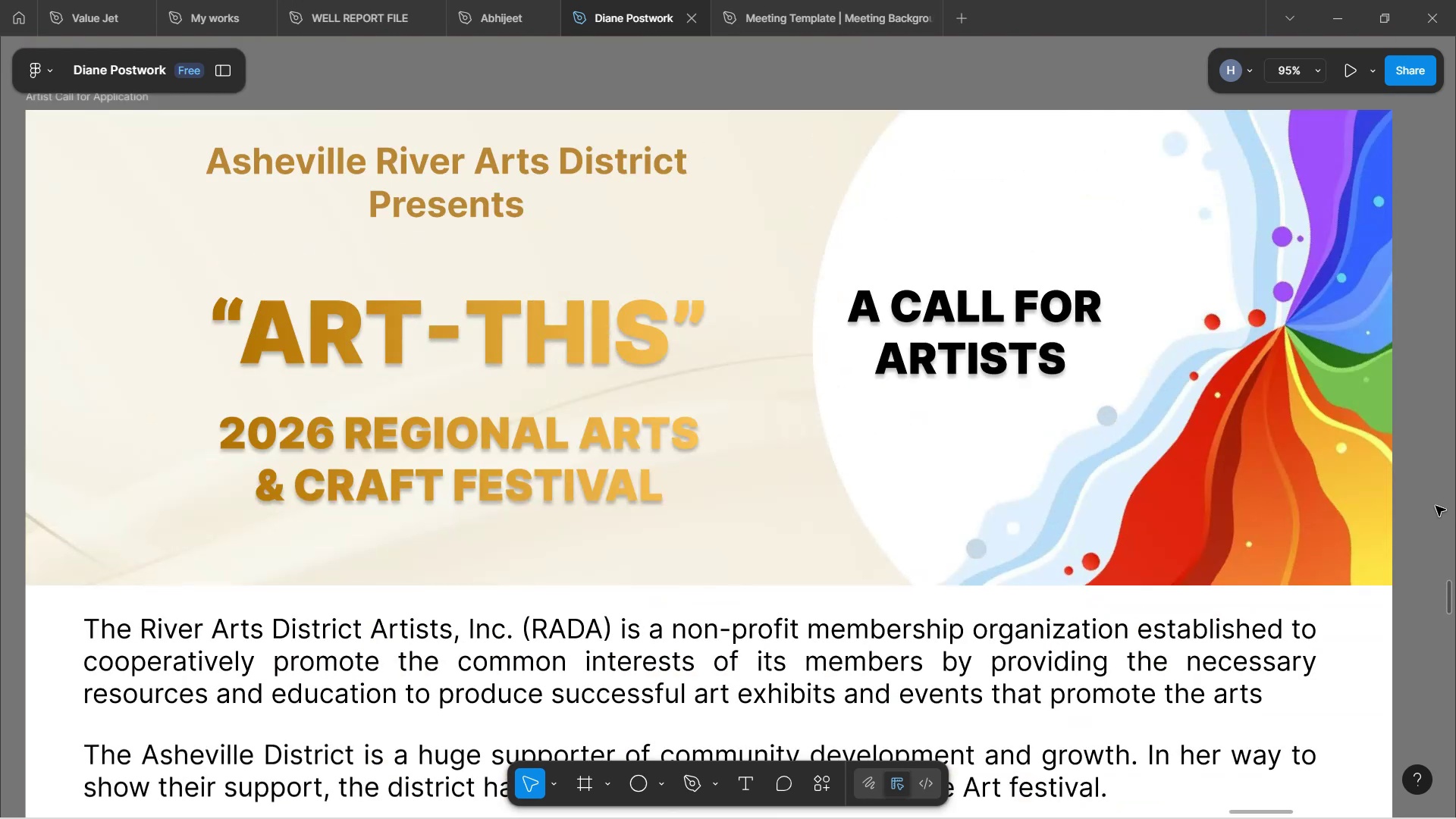 
scroll: coordinate [1440, 513], scroll_direction: down, amount: 8.0
 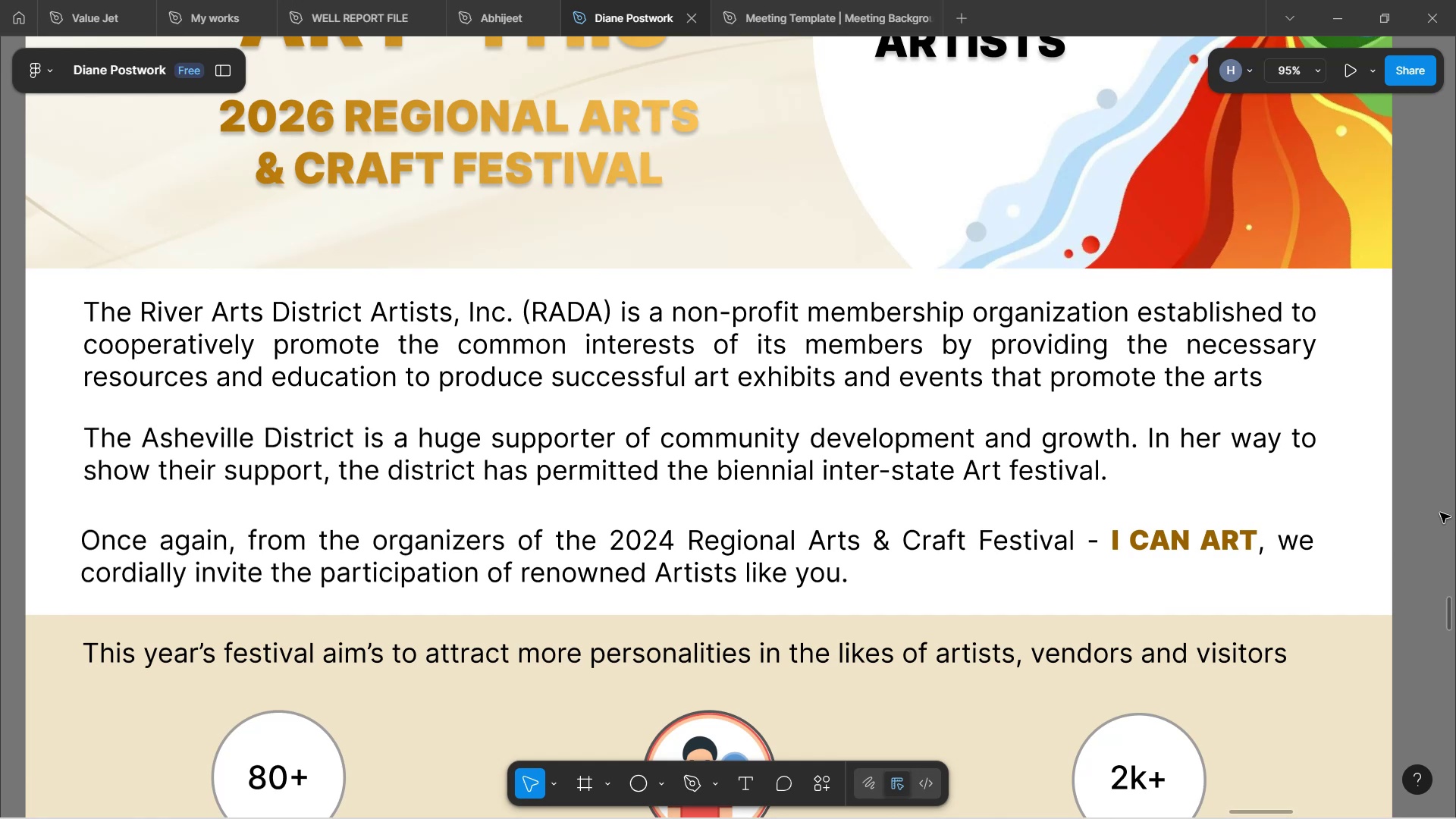 
wait(8.03)
 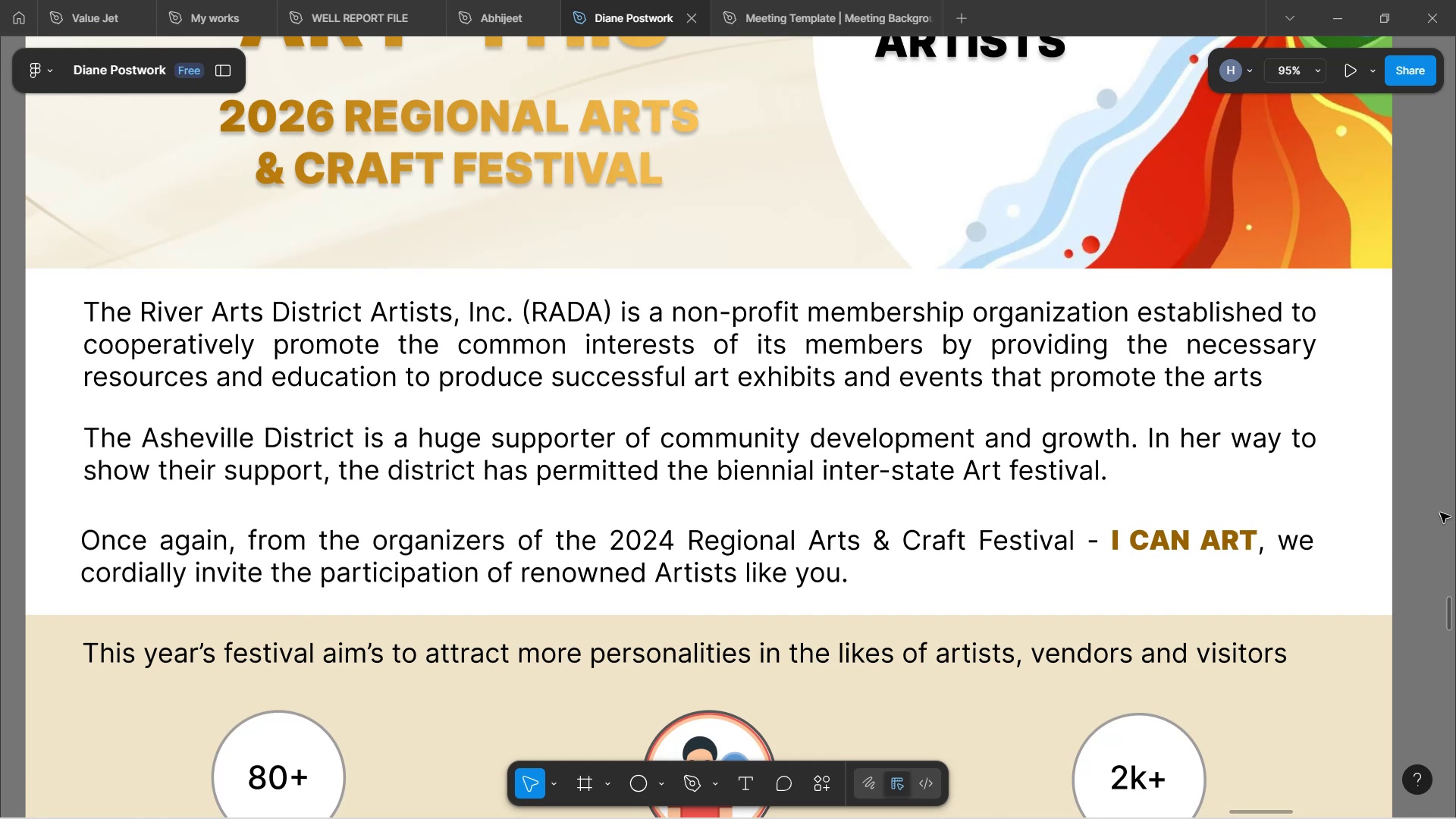 
left_click([1023, 745])
 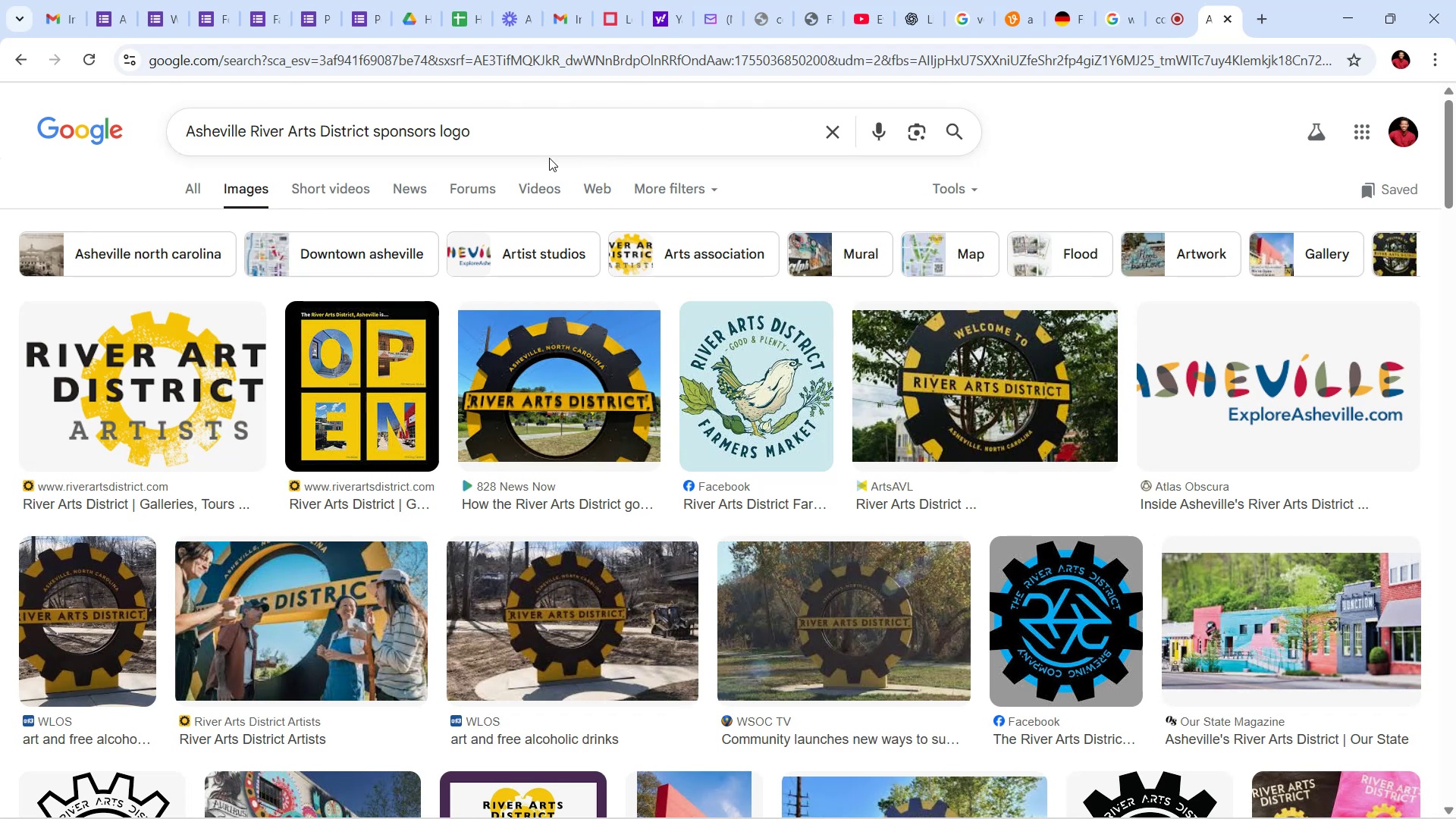 
wait(5.19)
 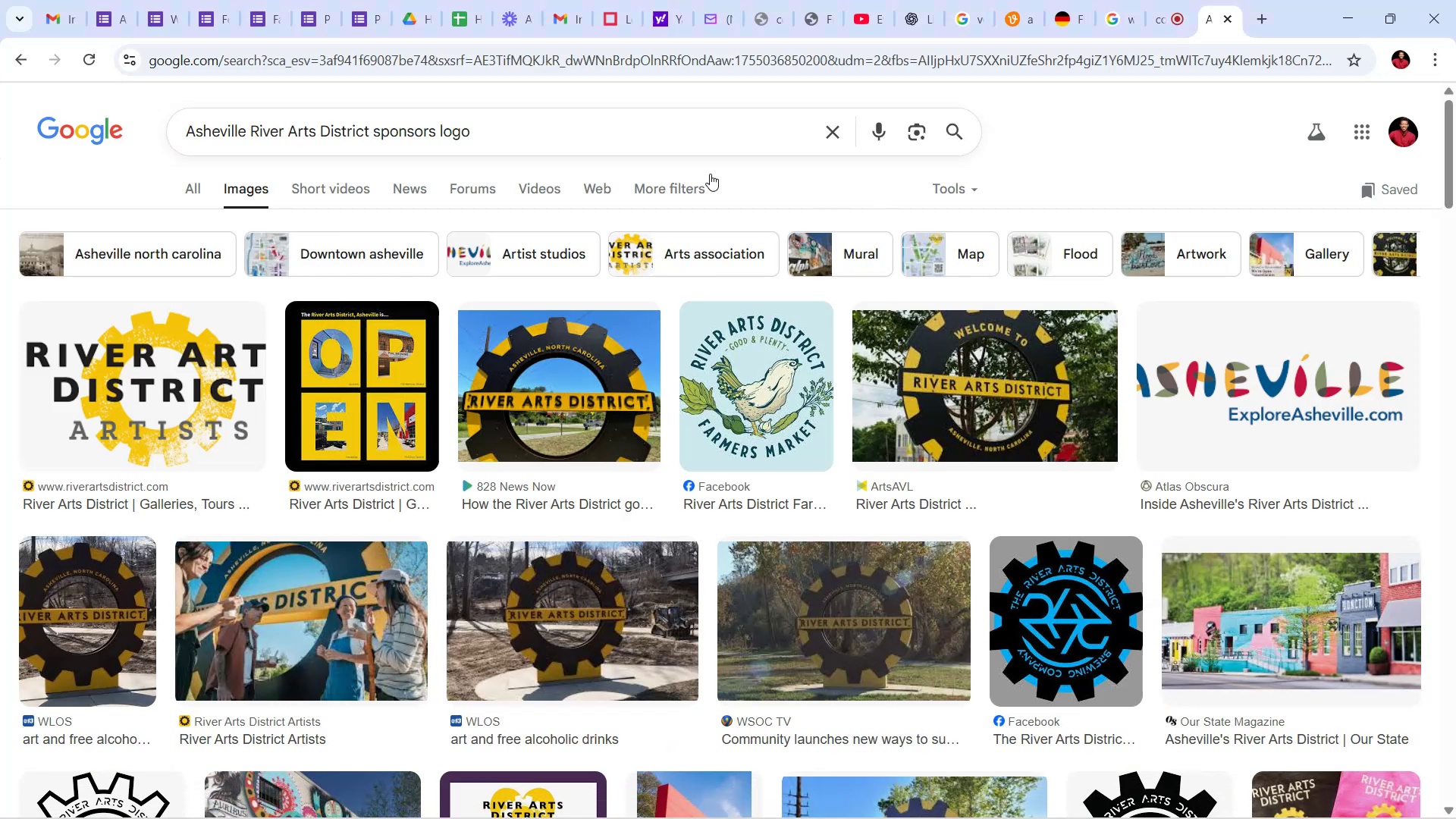 
left_click([482, 127])
 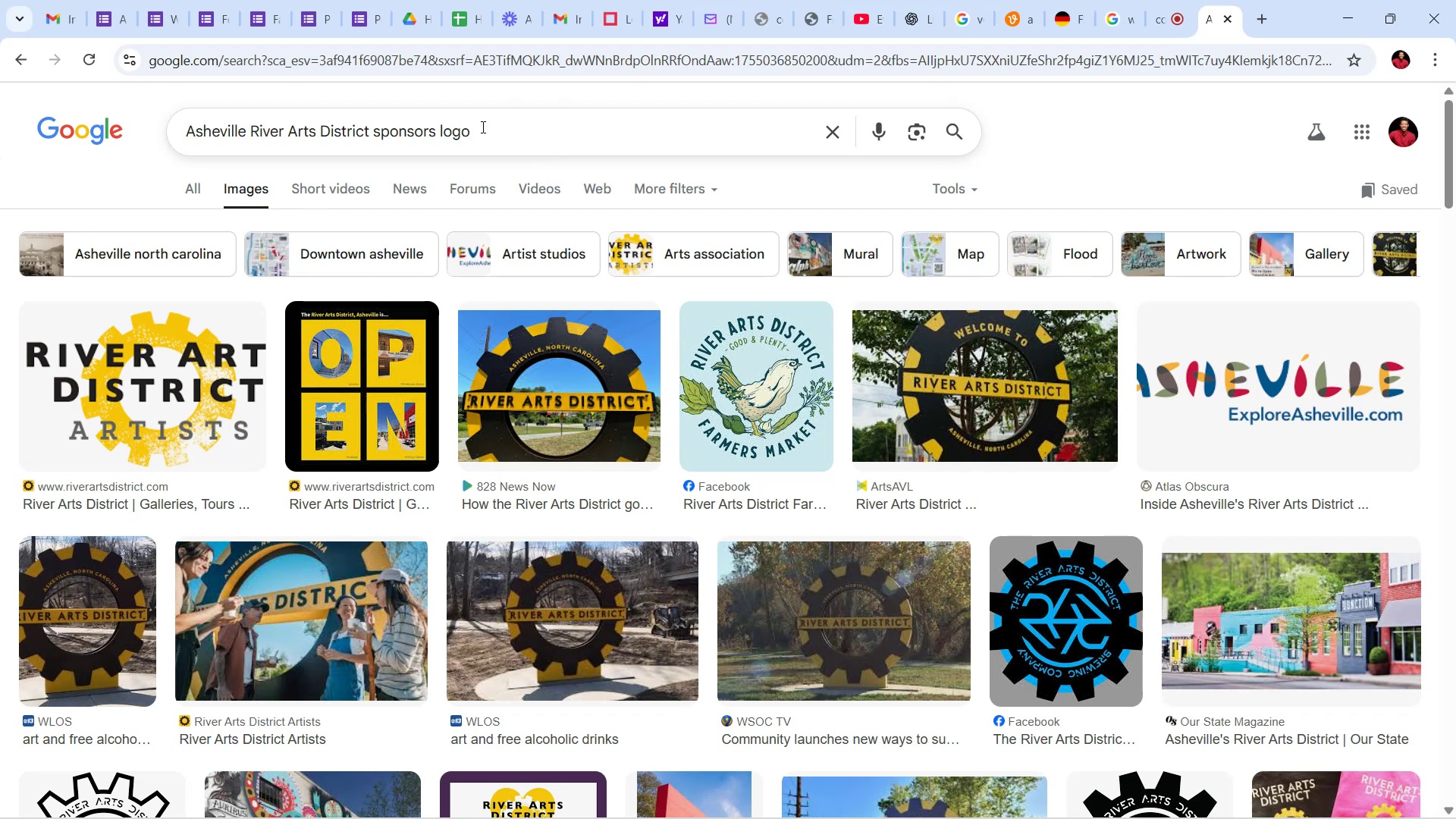 
left_click_drag(start_coordinate=[482, 127], to_coordinate=[370, 153])
 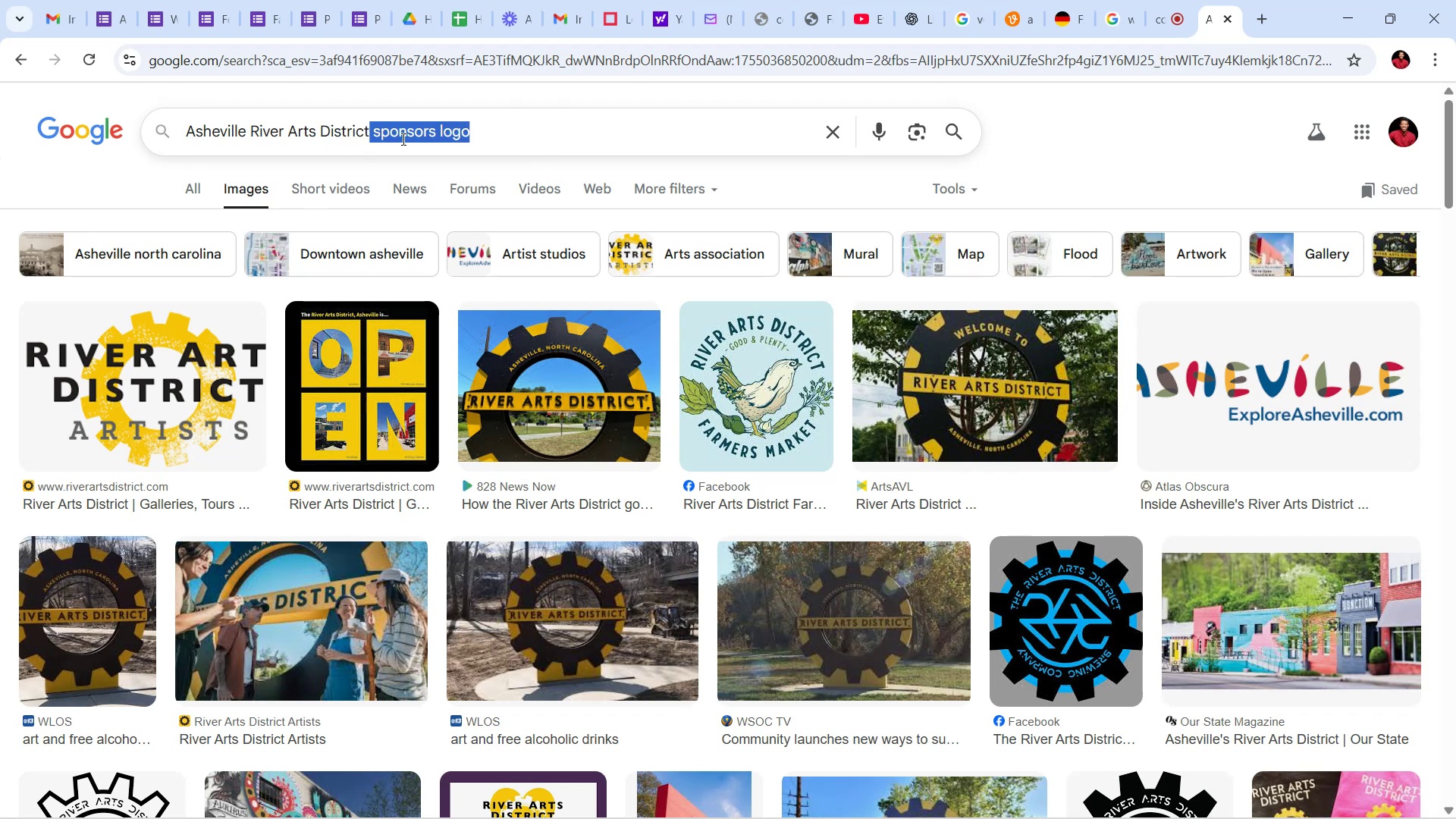 
key(Backspace)
type( permissions to hold festival)
 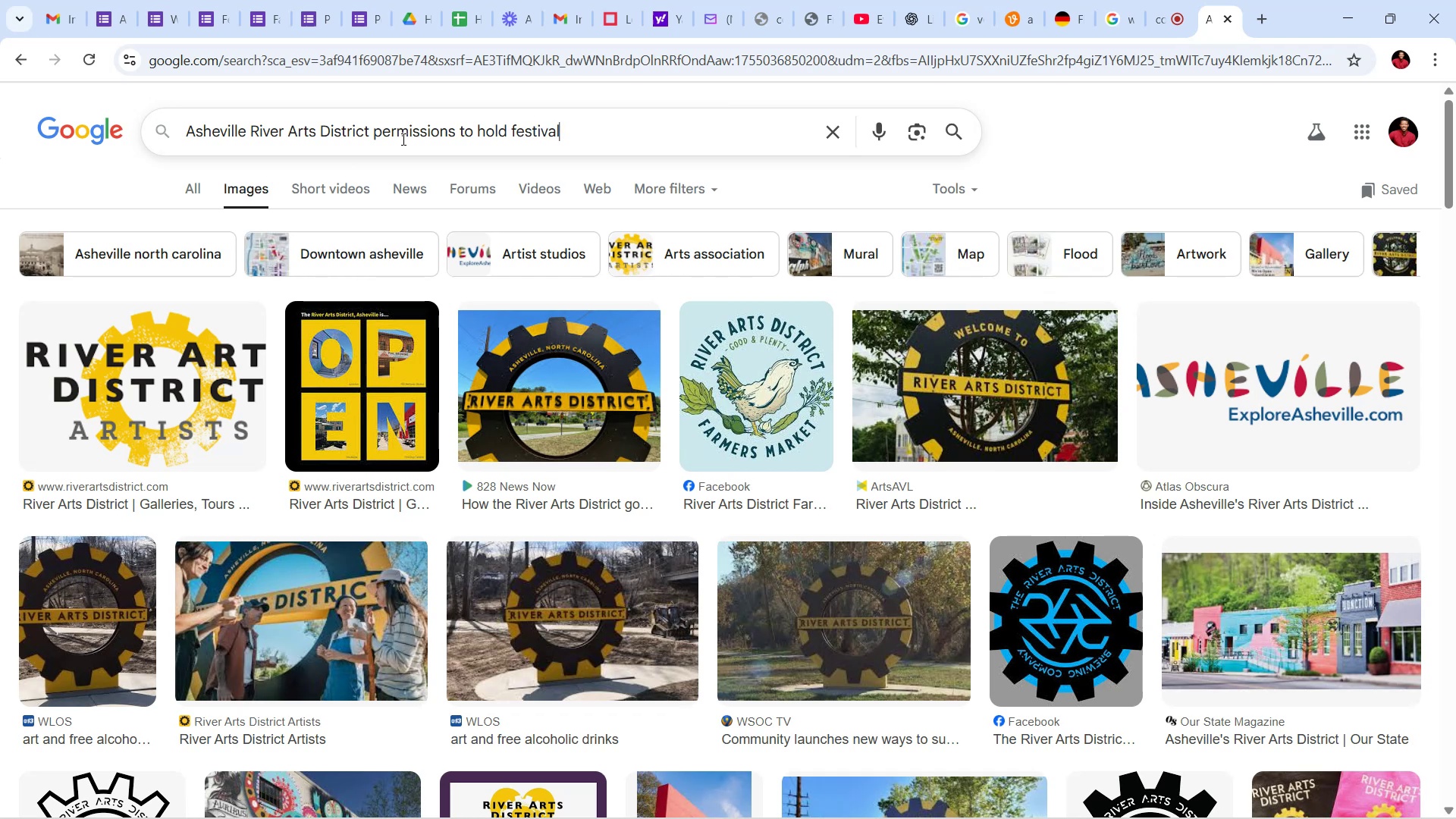 
key(Enter)
 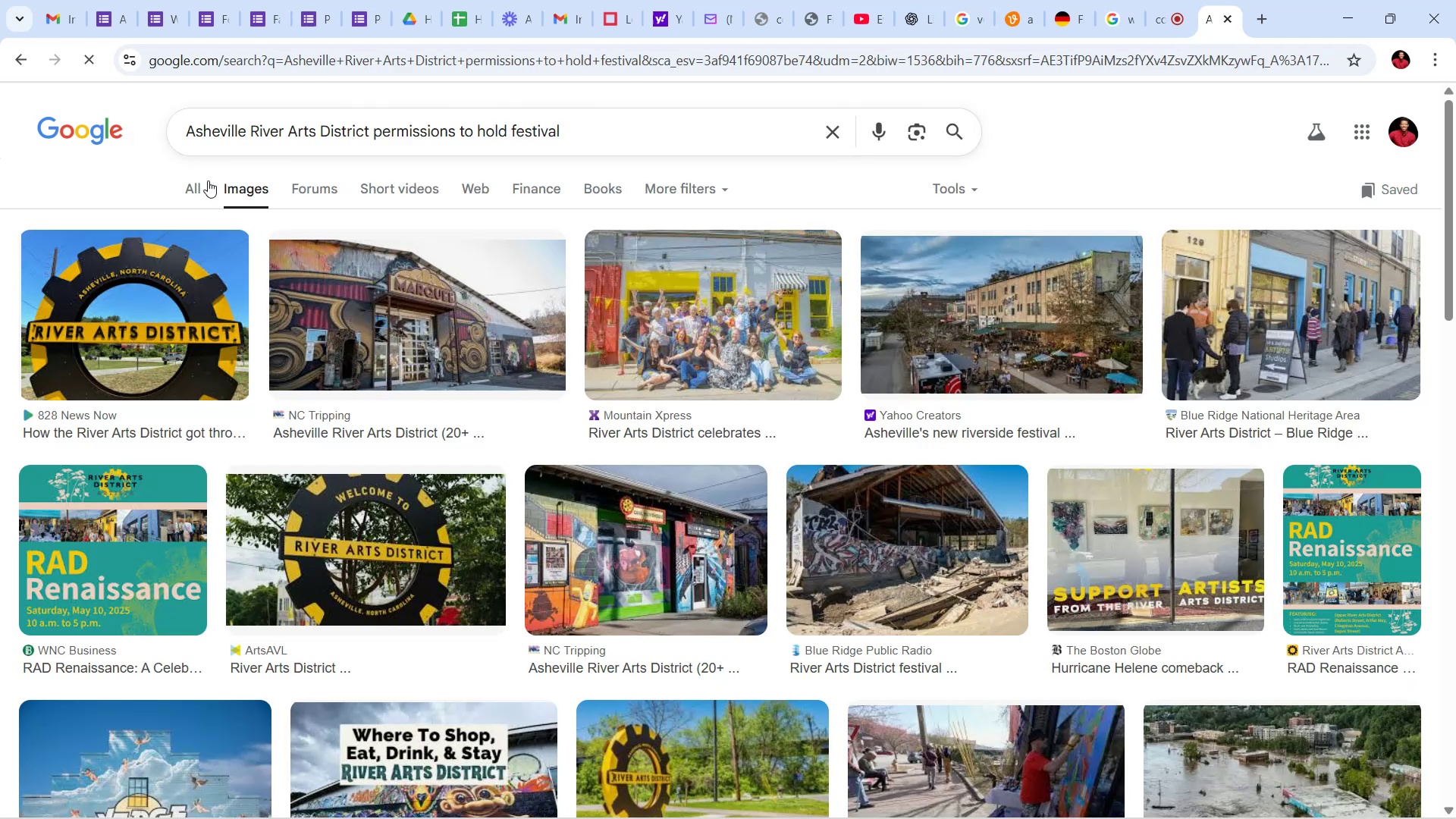 
left_click([190, 192])
 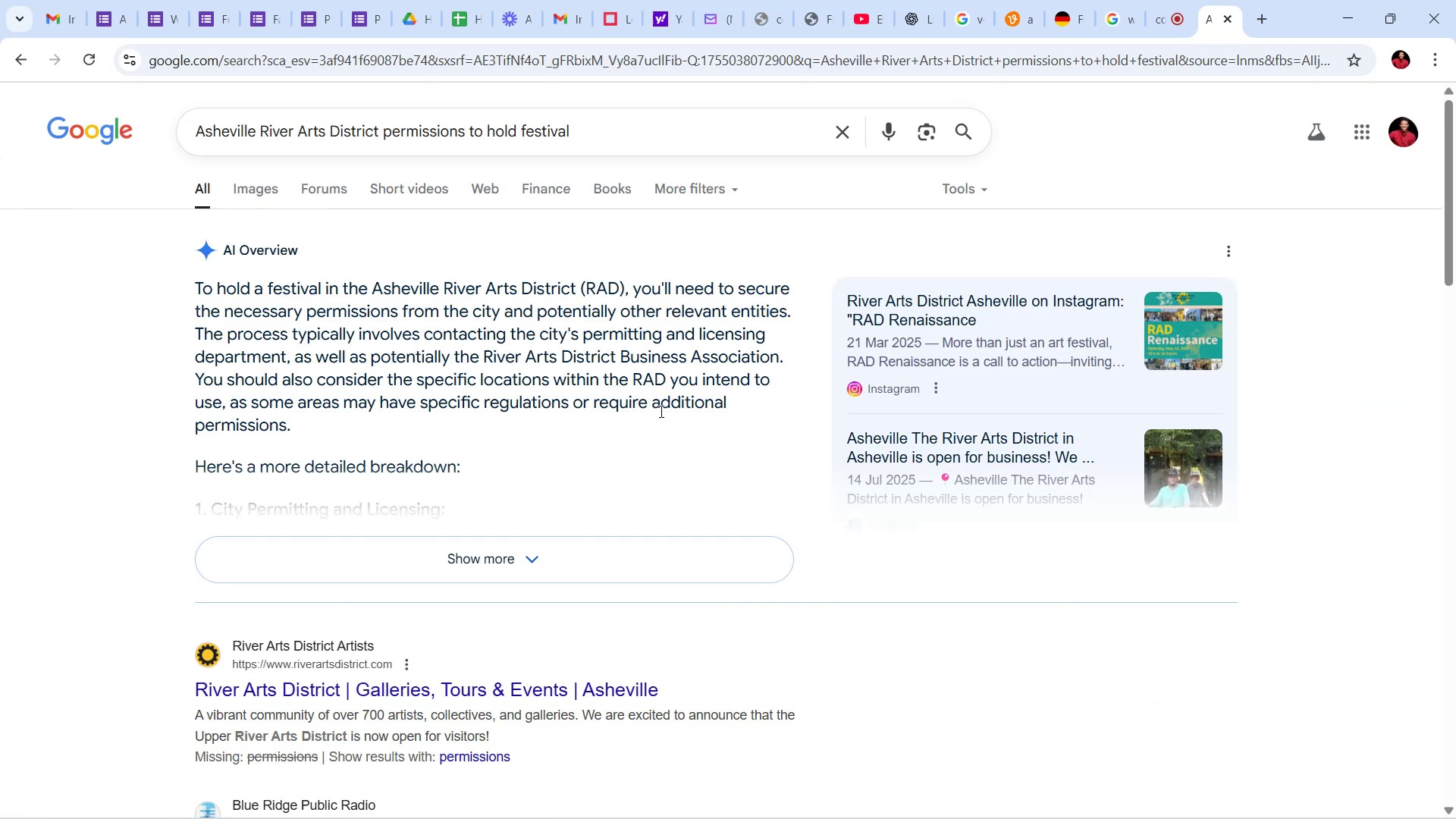 
wait(12.09)
 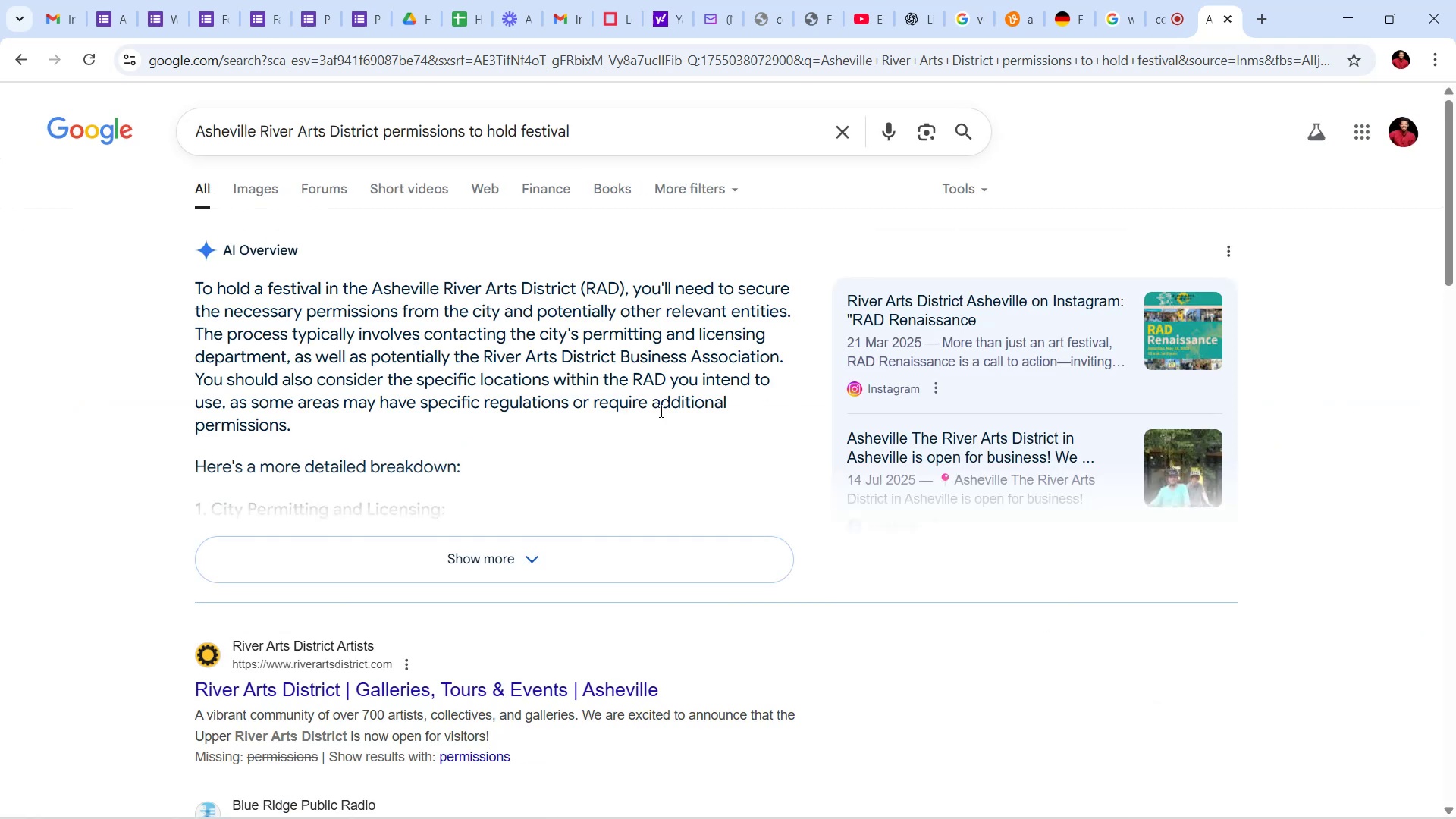 
left_click([661, 568])
 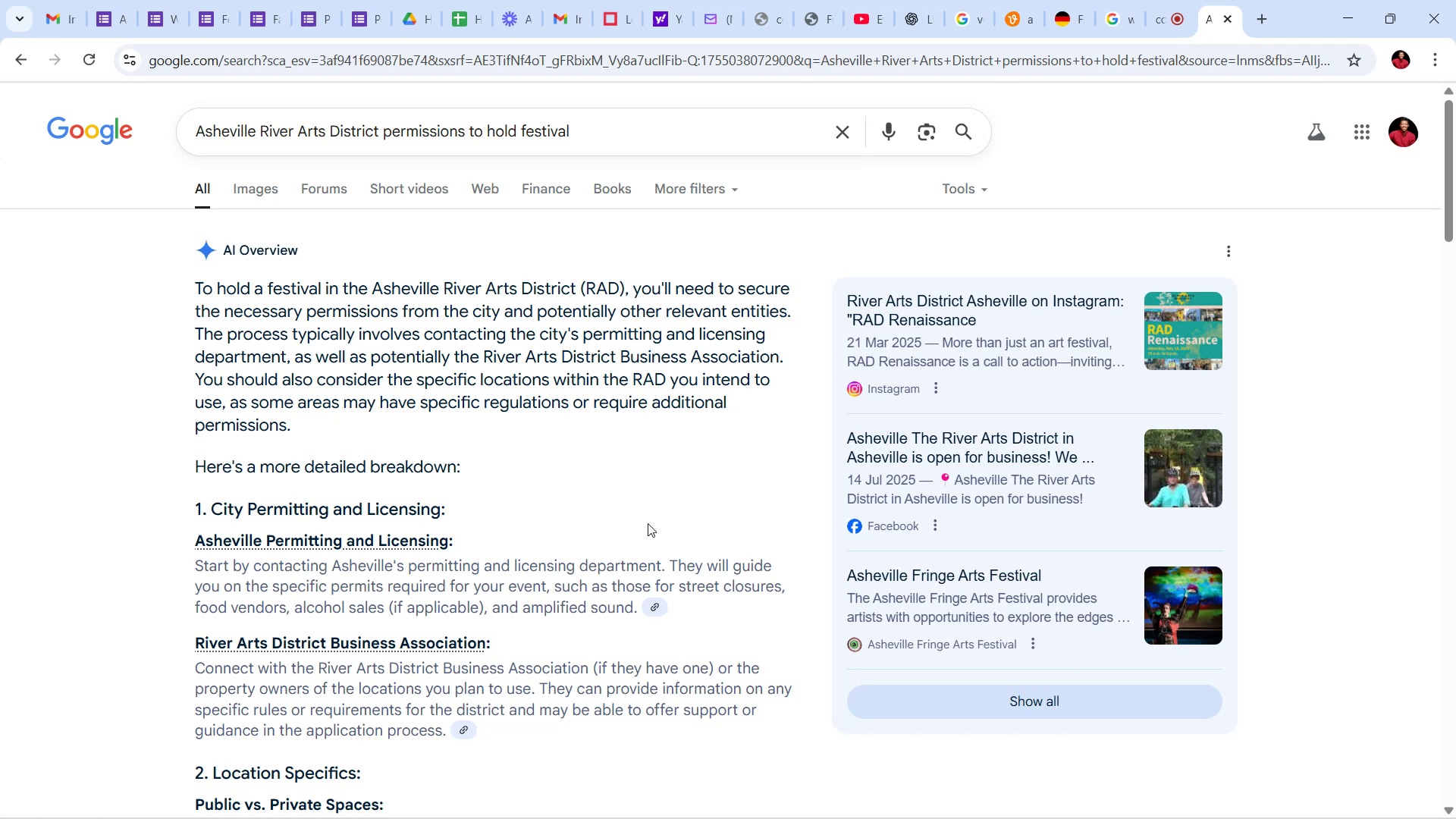 
wait(15.65)
 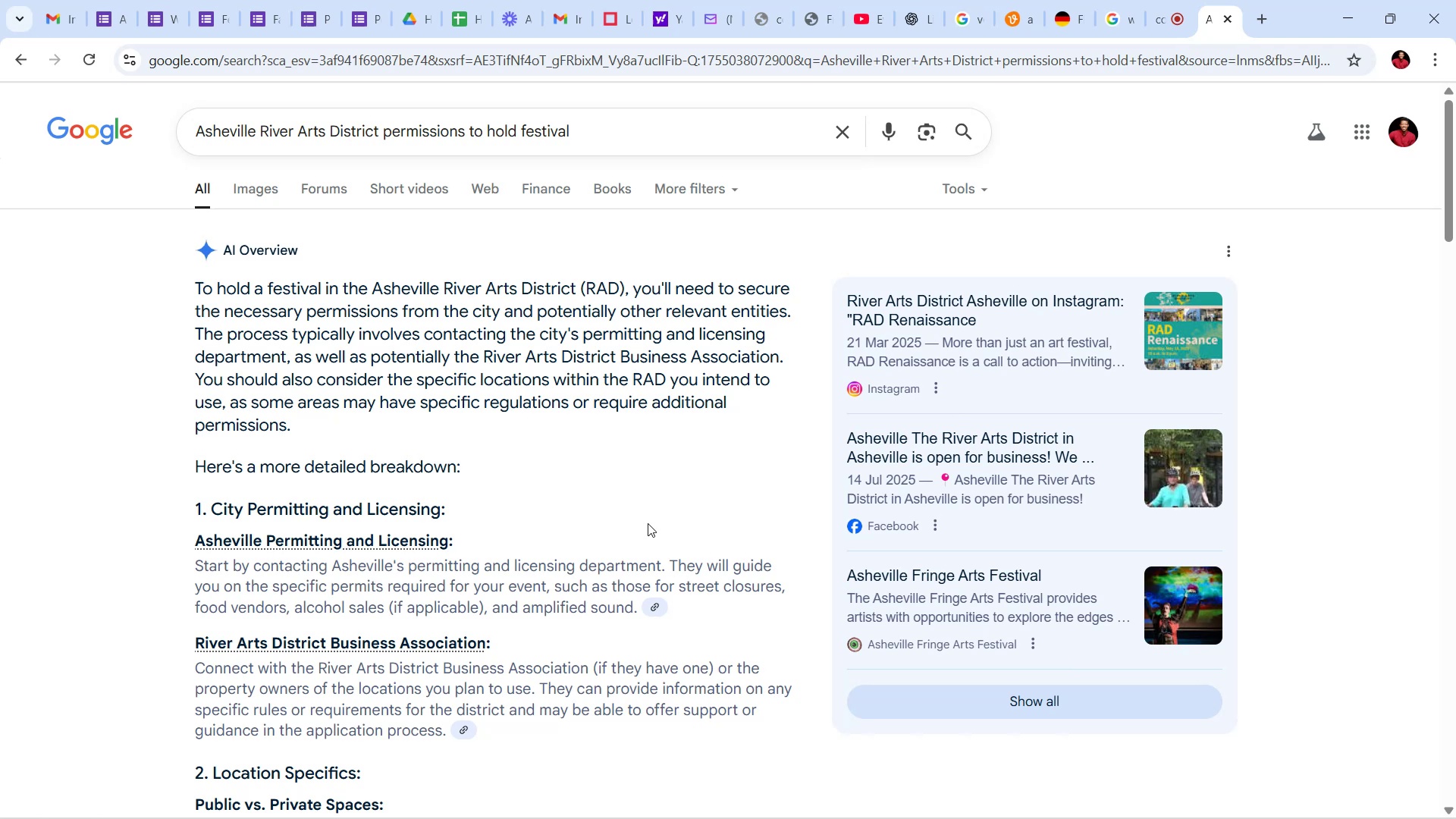 
scroll: coordinate [657, 517], scroll_direction: down, amount: 3.0
 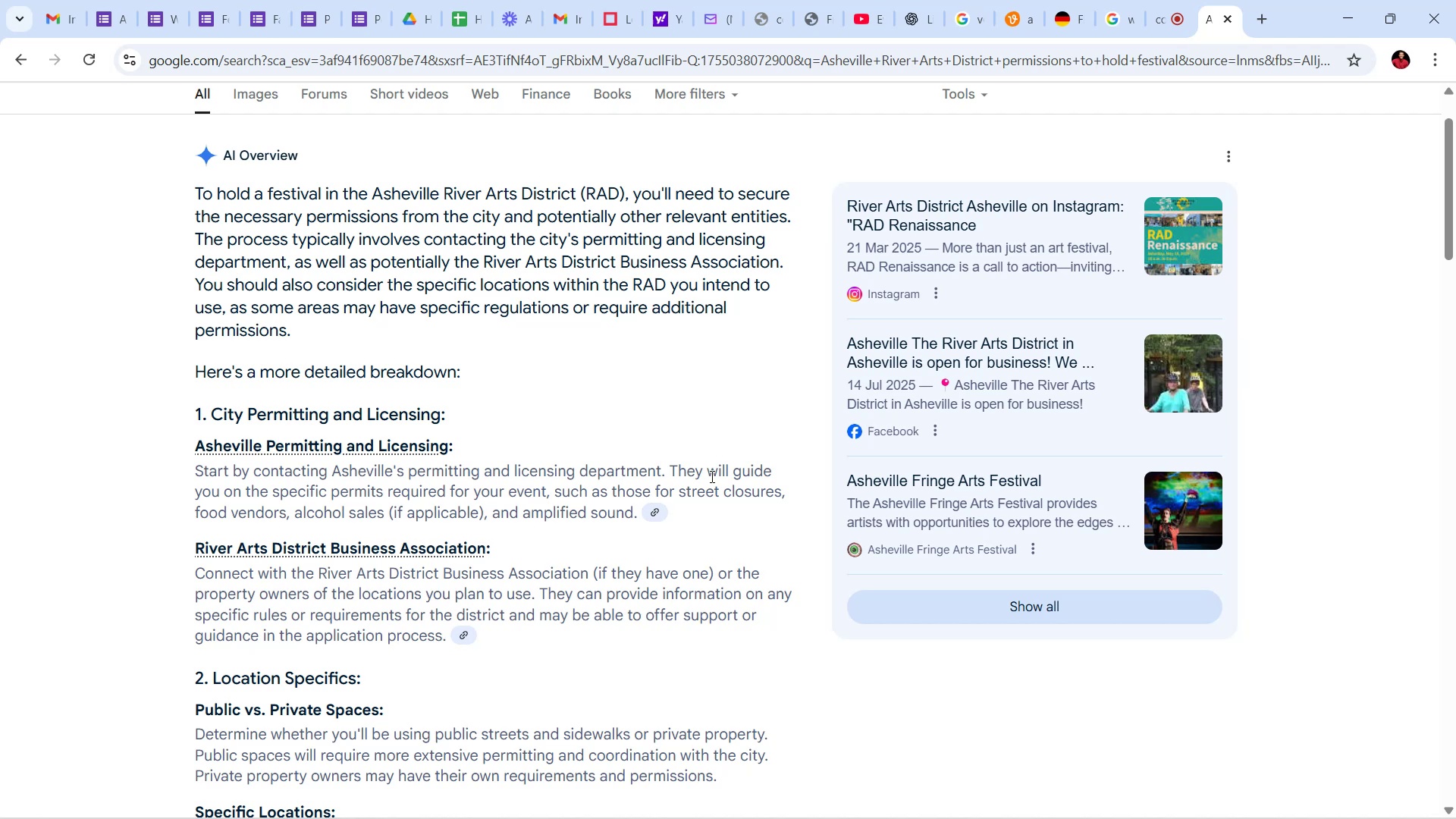 
wait(8.39)
 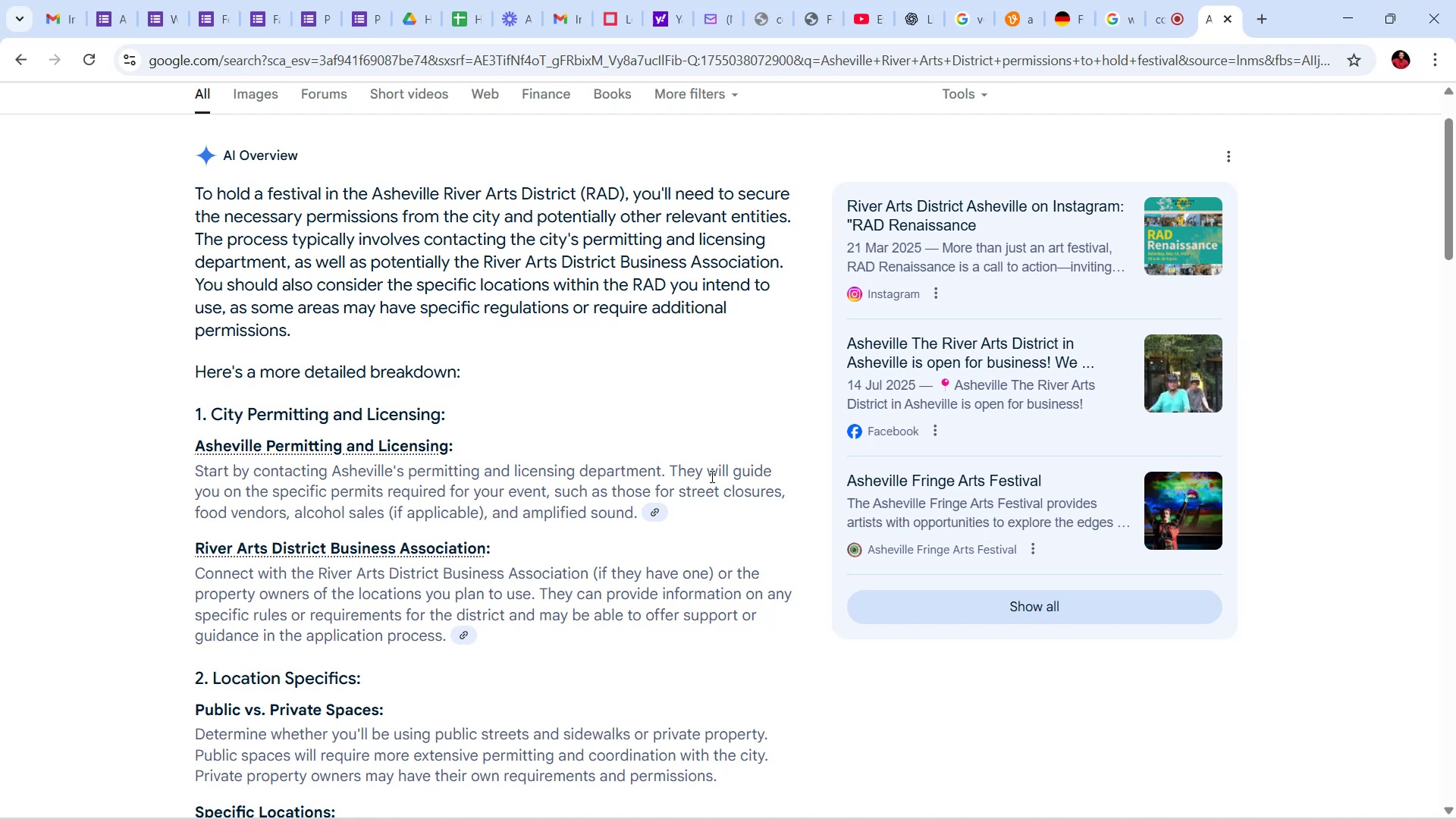 
scroll: coordinate [633, 441], scroll_direction: down, amount: 3.0
 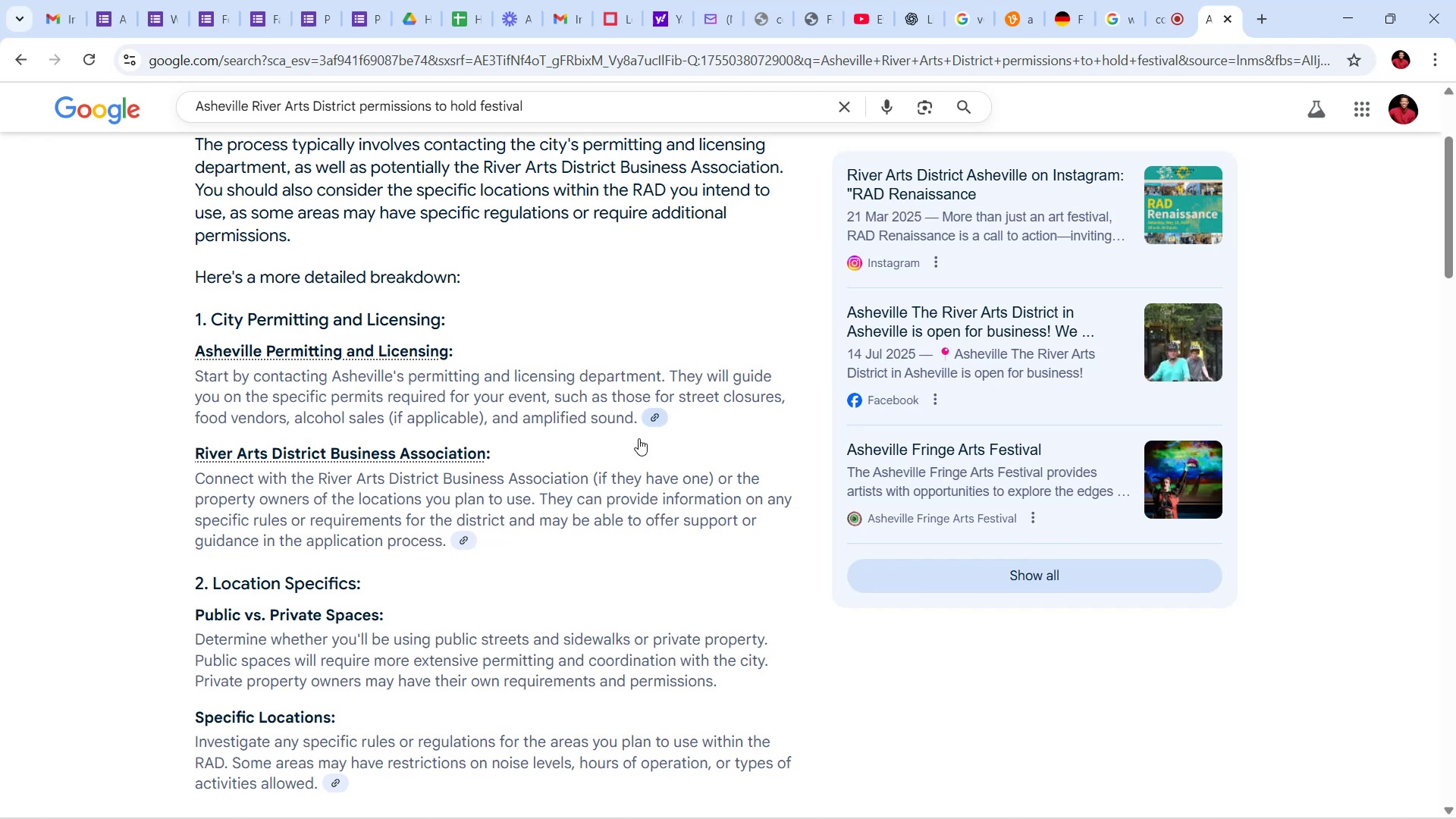 
wait(10.5)
 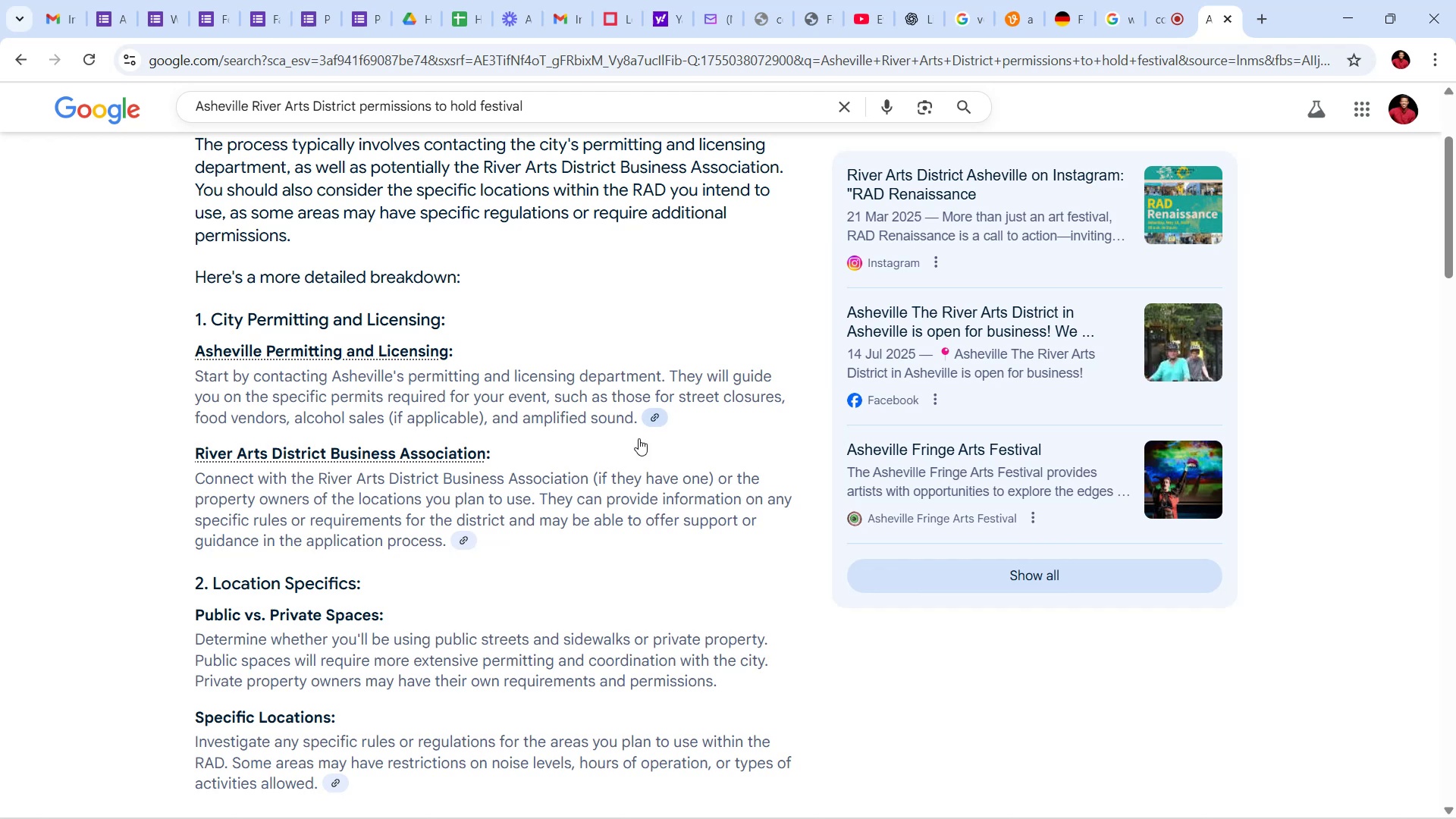 
scroll: coordinate [647, 430], scroll_direction: down, amount: 4.0
 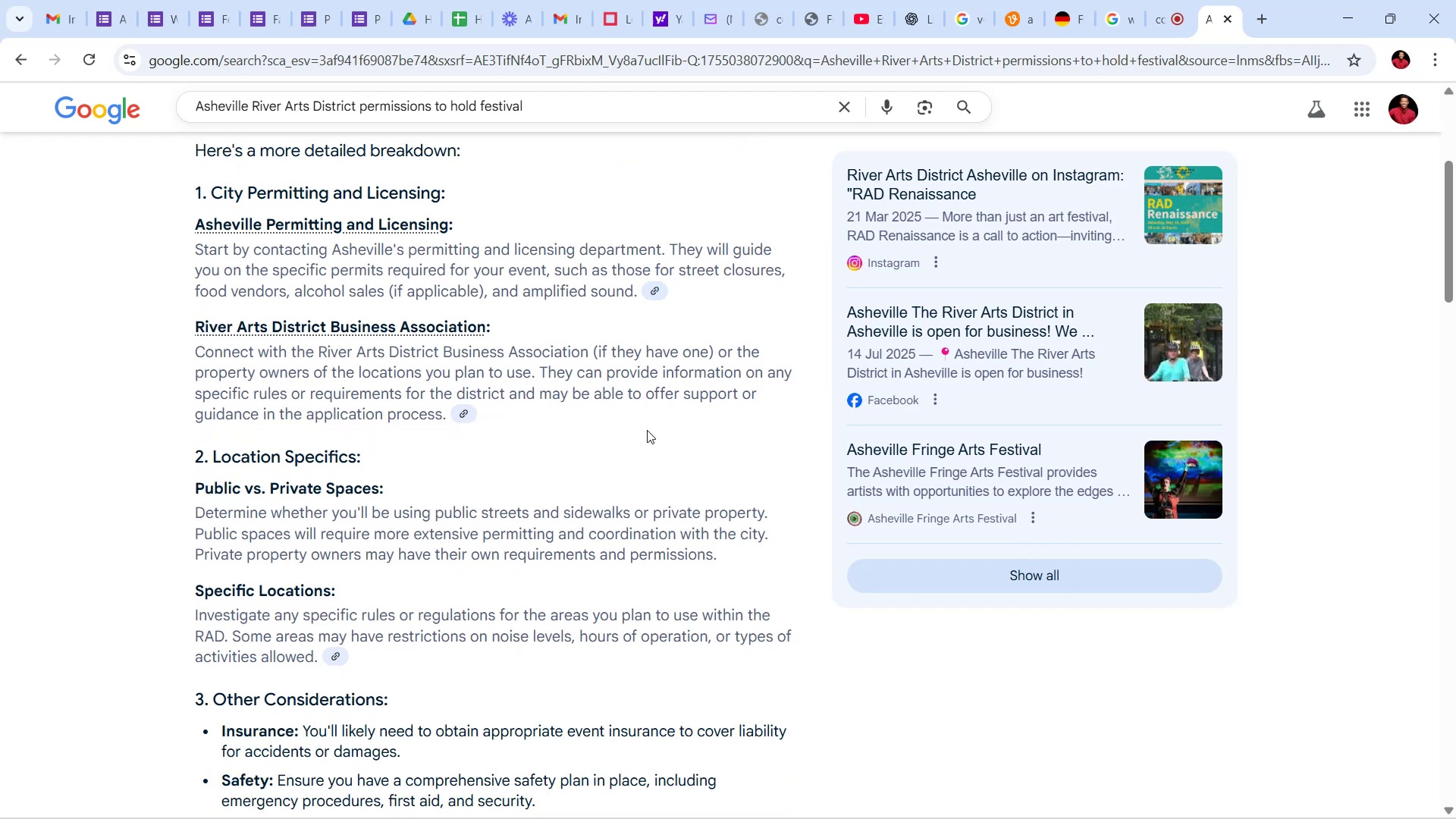 
scroll: coordinate [647, 430], scroll_direction: up, amount: 2.0
 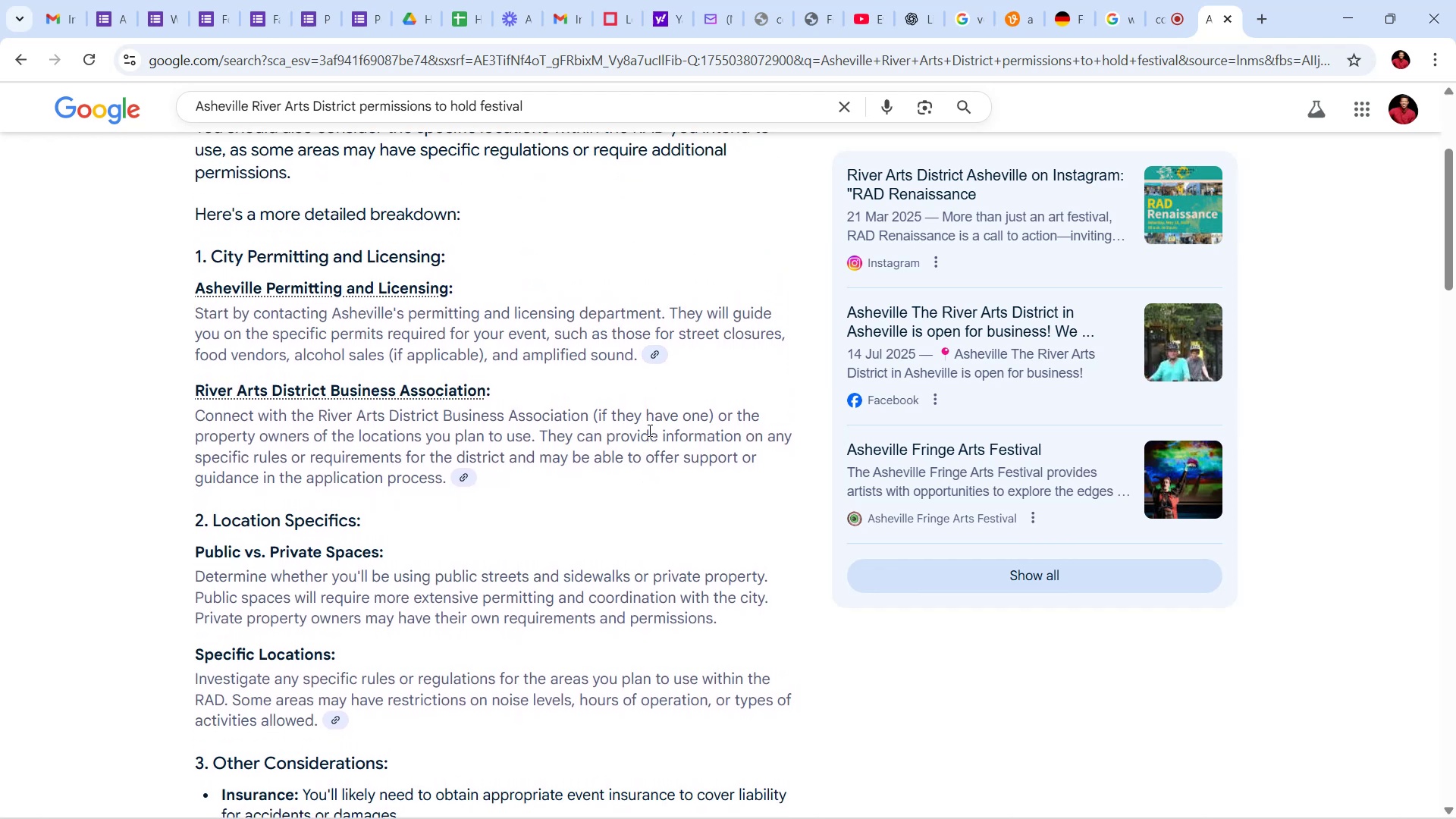 
scroll: coordinate [661, 426], scroll_direction: down, amount: 14.0
 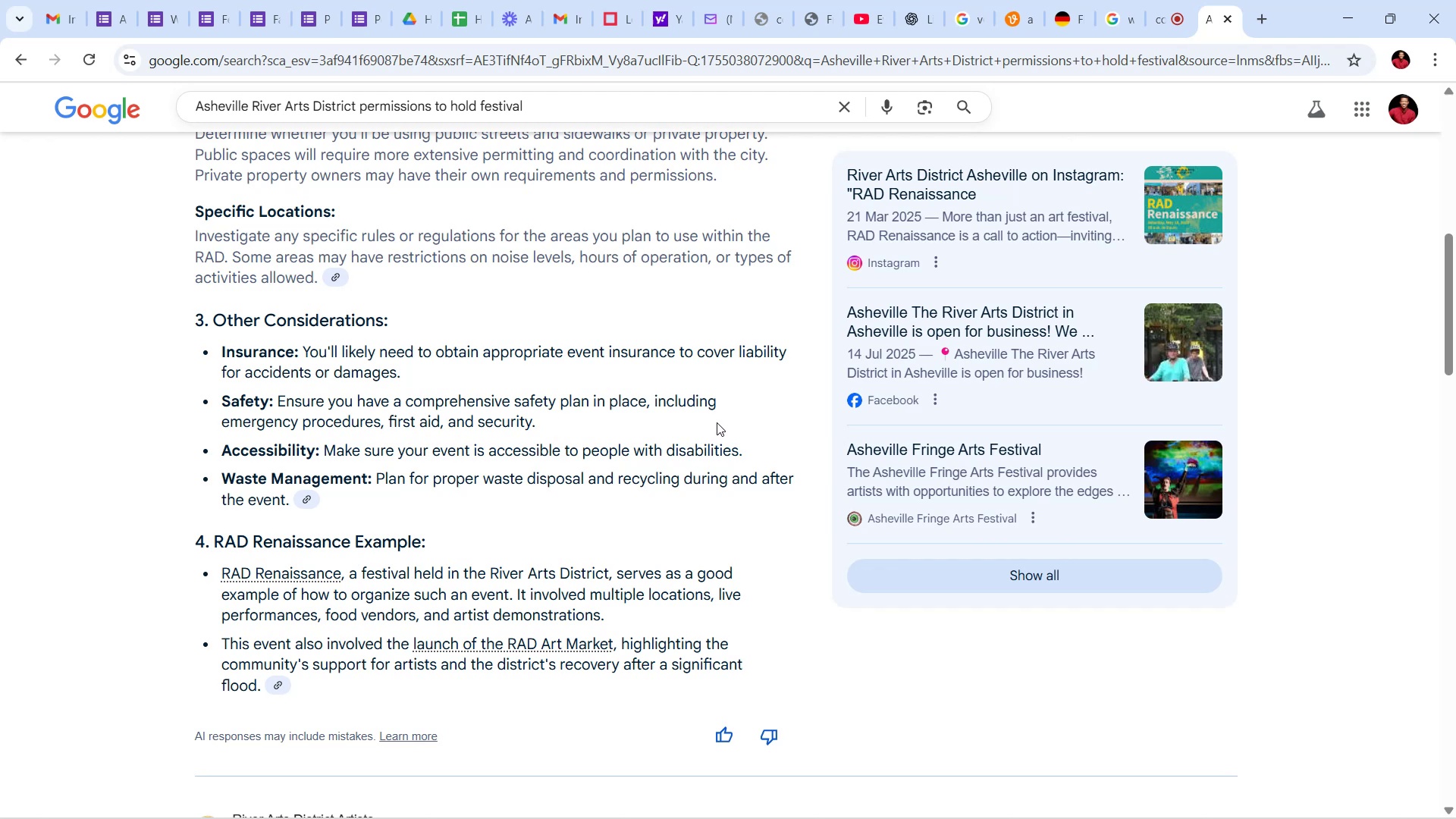 
wait(12.21)
 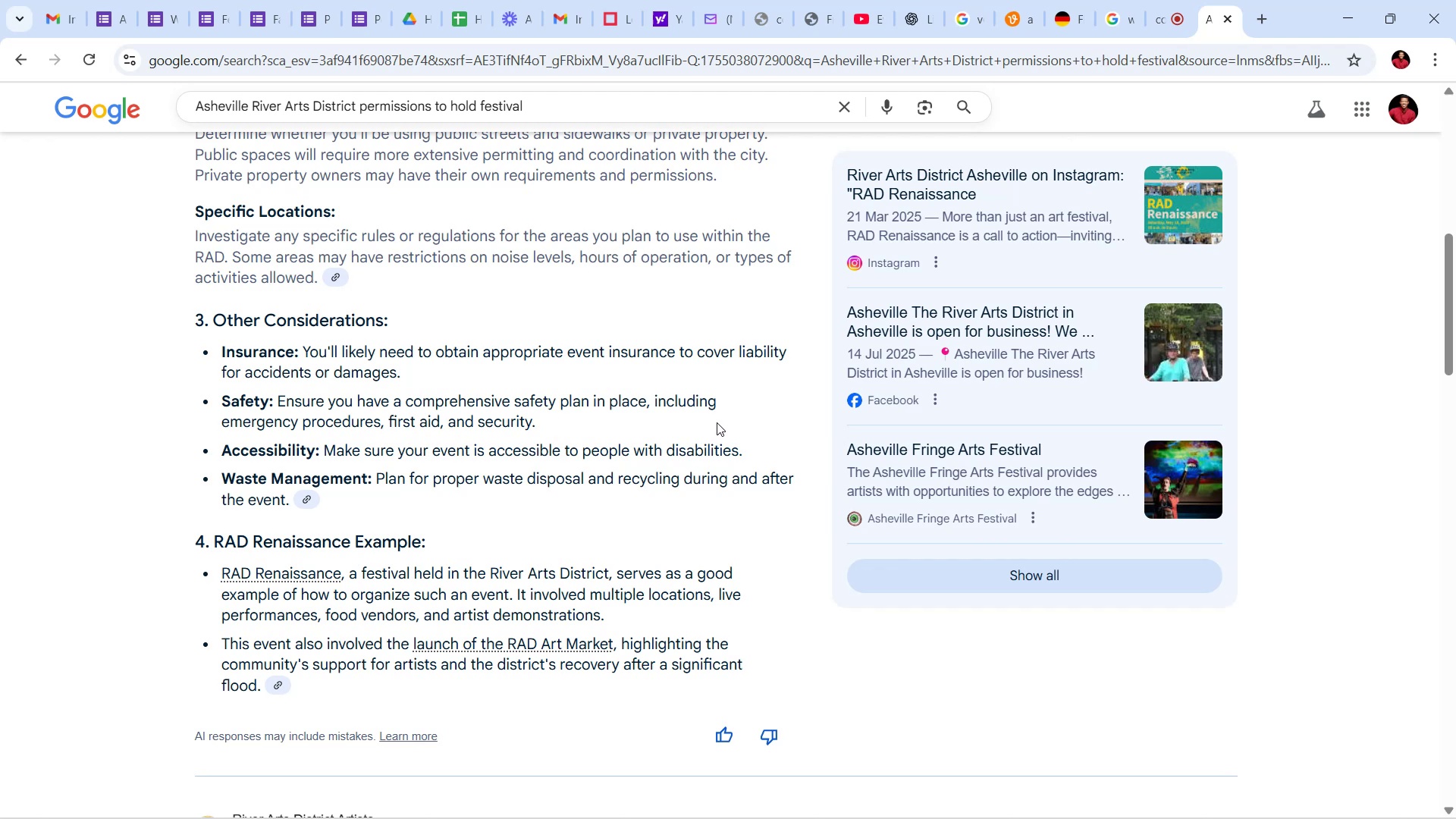 
scroll: coordinate [689, 505], scroll_direction: down, amount: 4.0
 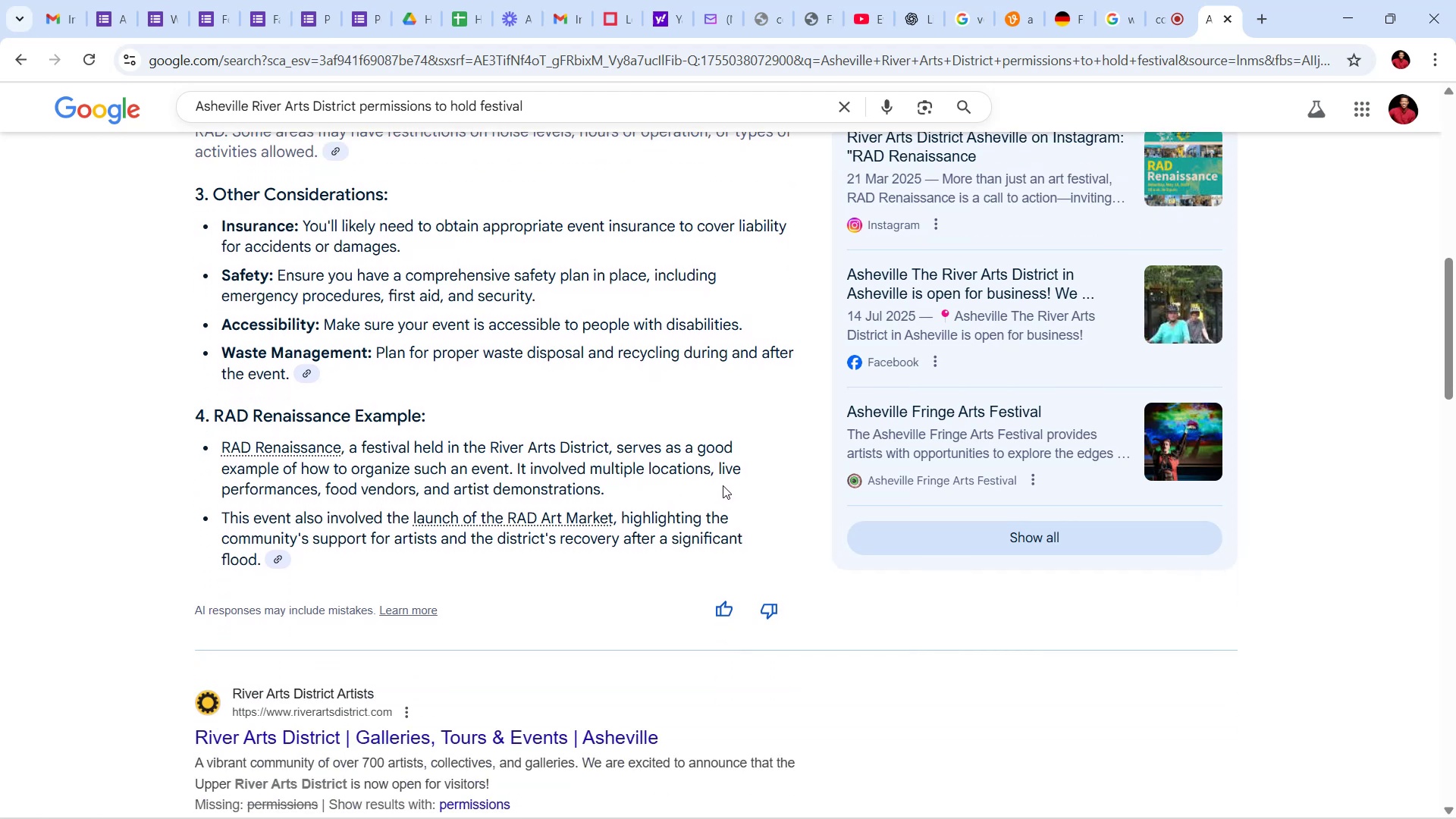 
wait(6.2)
 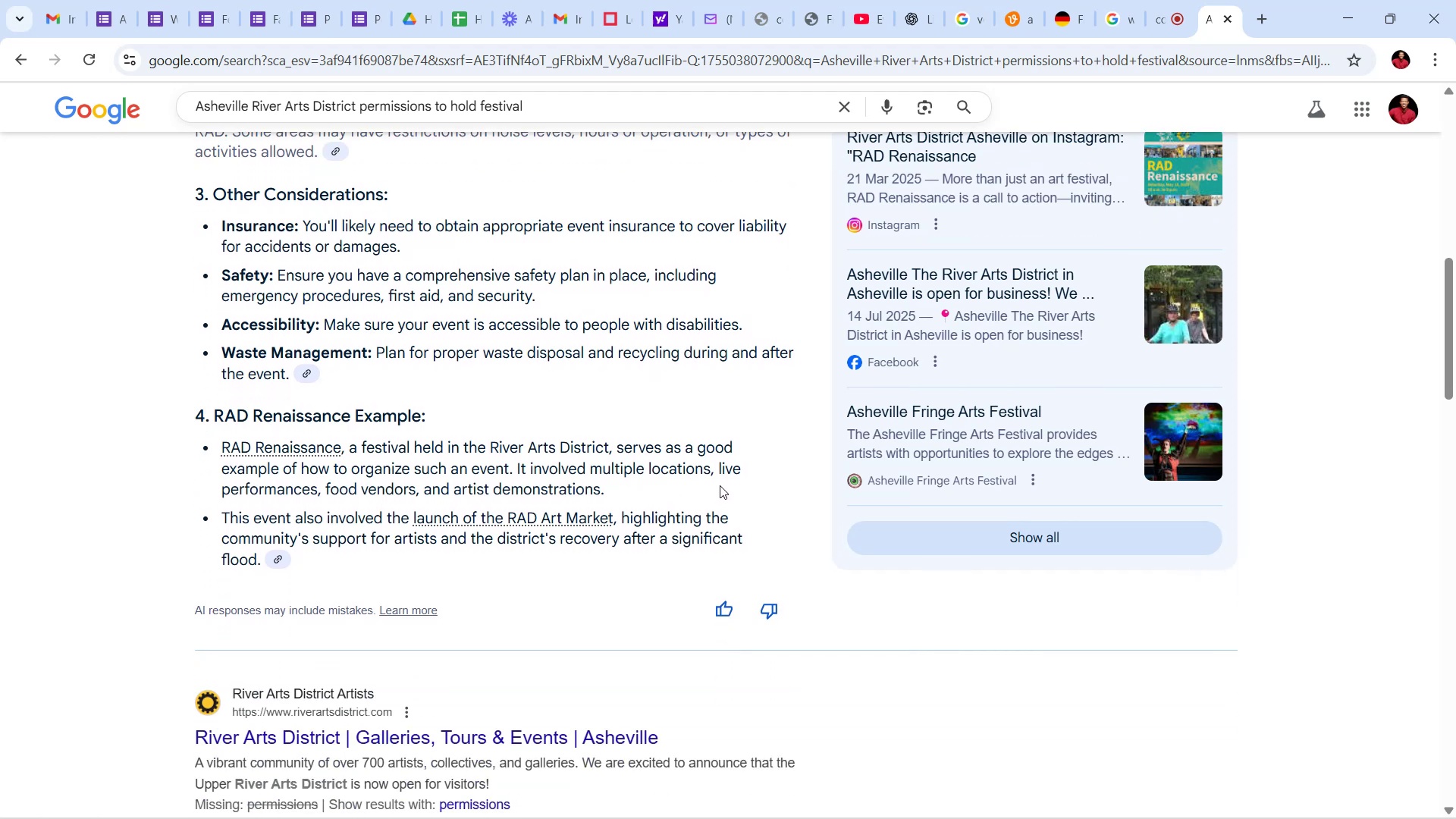 
scroll: coordinate [779, 510], scroll_direction: down, amount: 1.0
 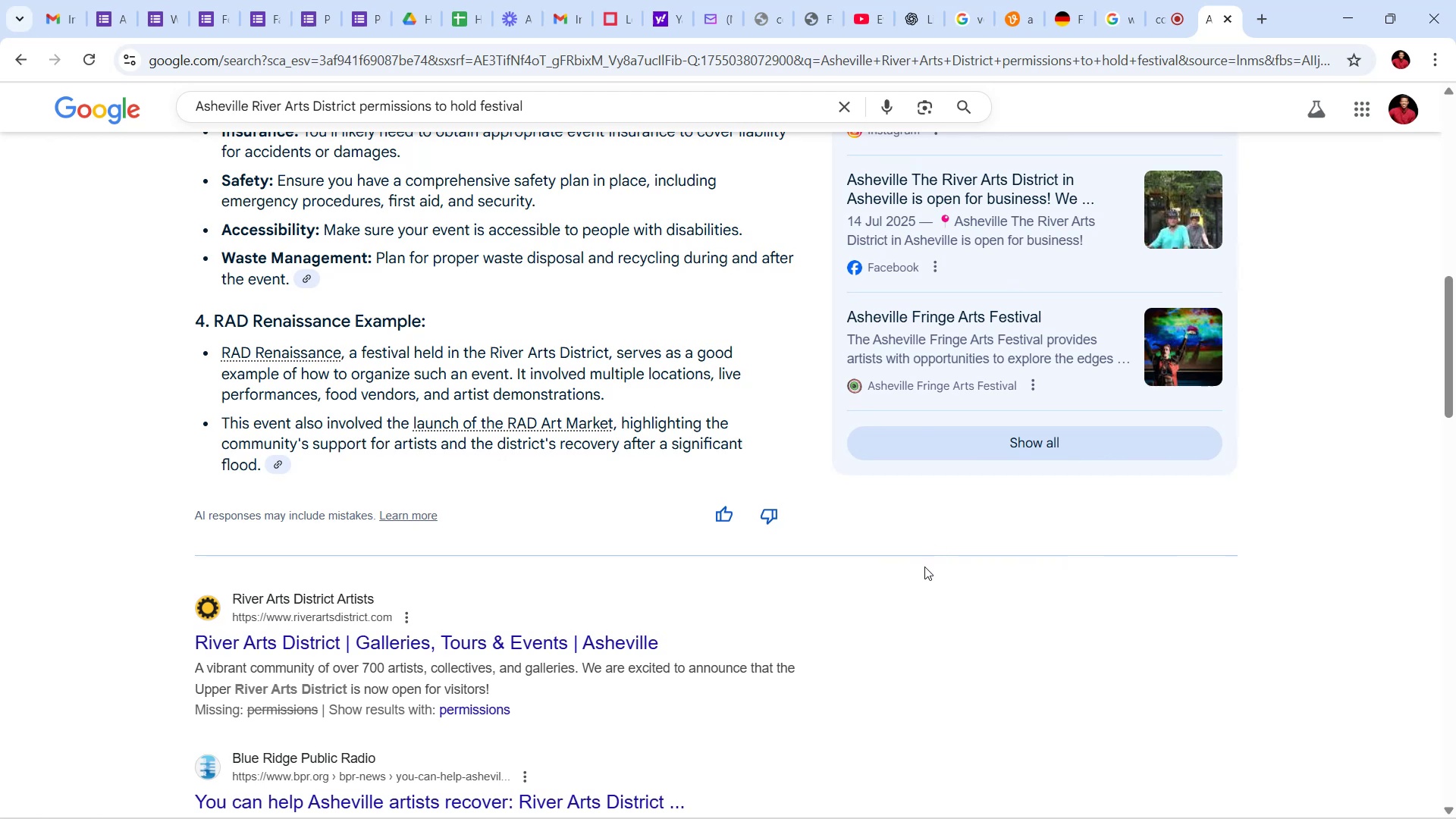 
wait(6.79)
 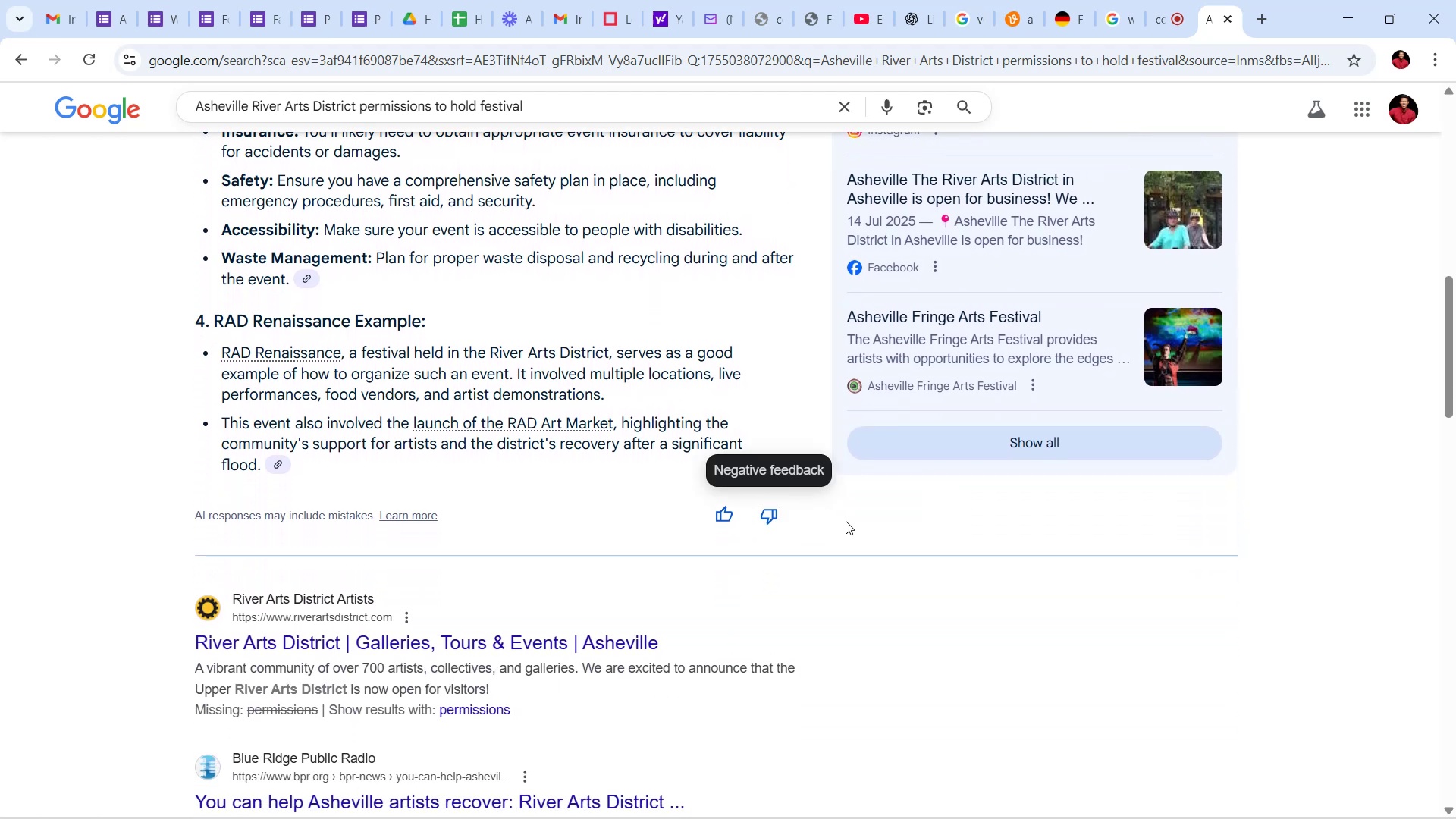 
scroll: coordinate [807, 501], scroll_direction: up, amount: 3.0
 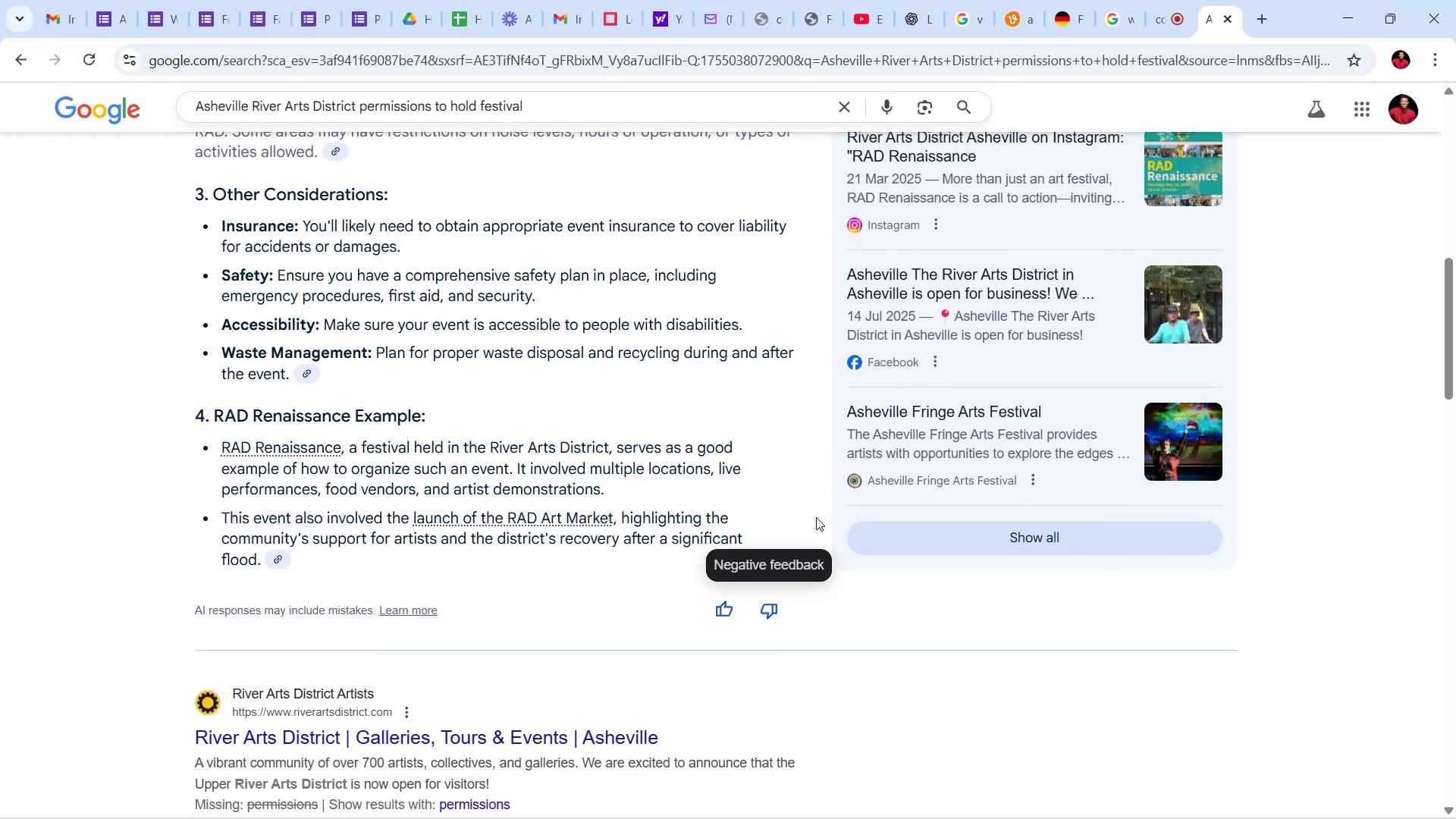 
scroll: coordinate [836, 544], scroll_direction: down, amount: 8.0
 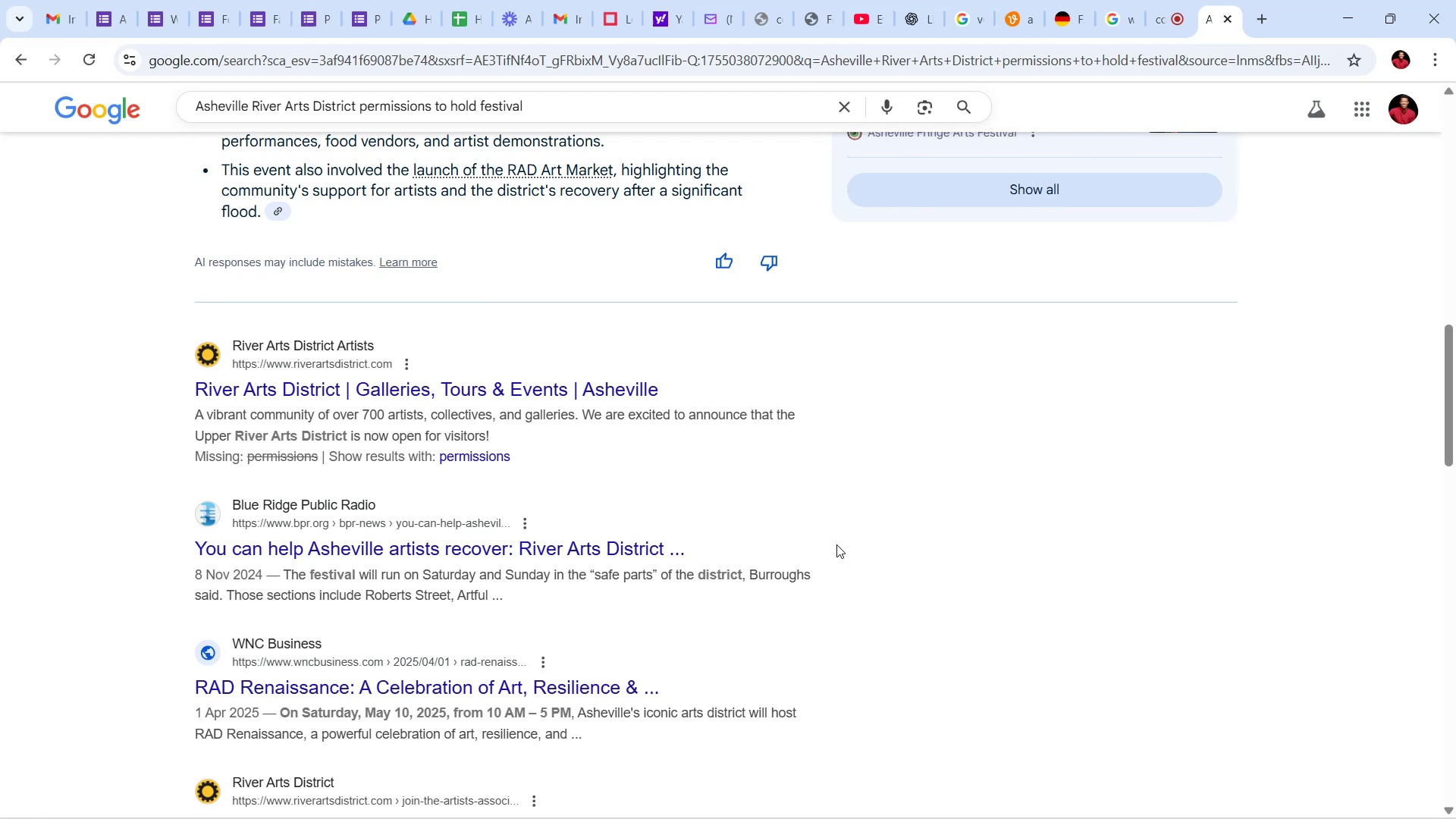 
left_click_drag(start_coordinate=[1448, 441], to_coordinate=[1454, 228])
 